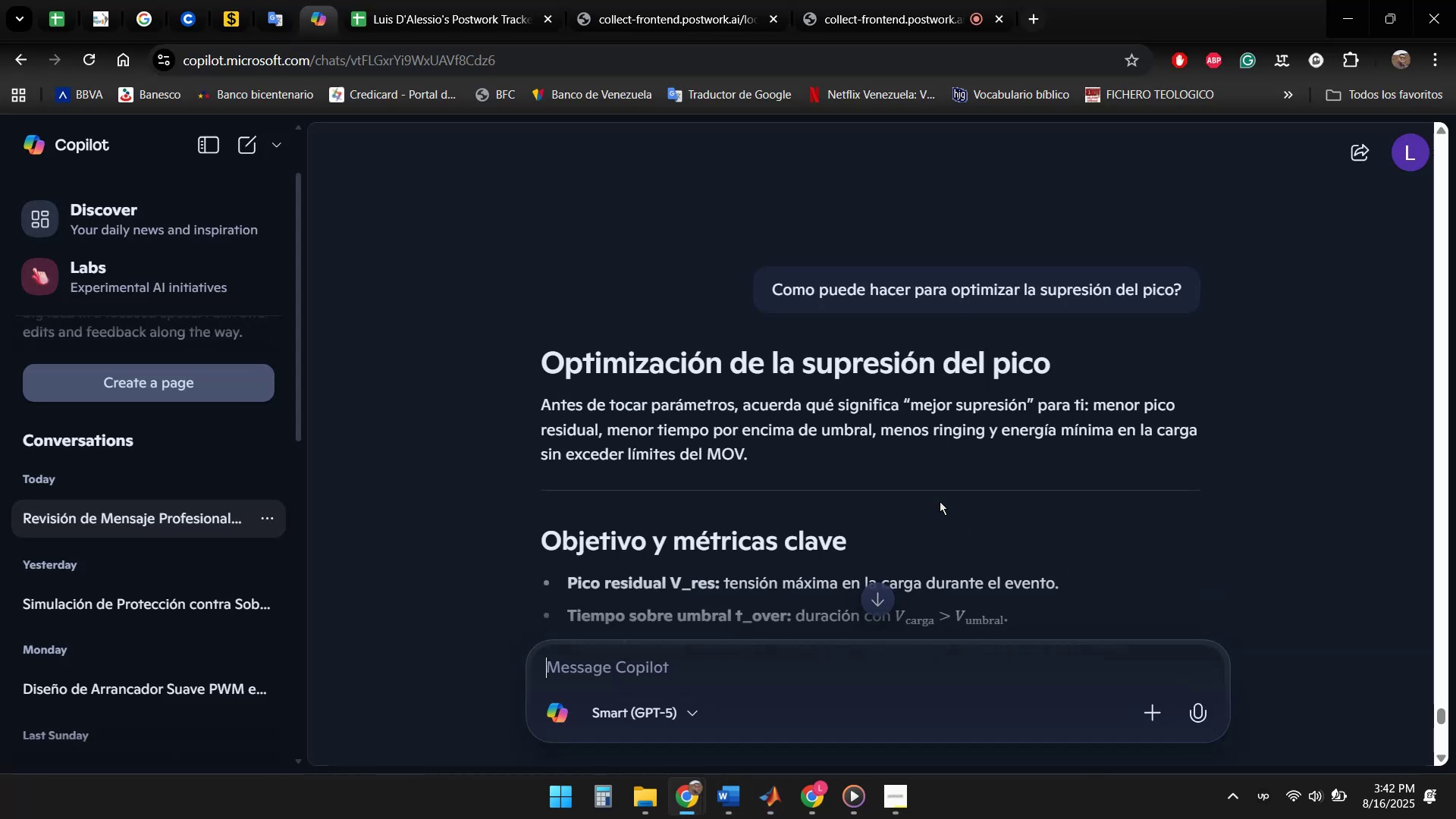 
scroll: coordinate [1101, 419], scroll_direction: down, amount: 2.0
 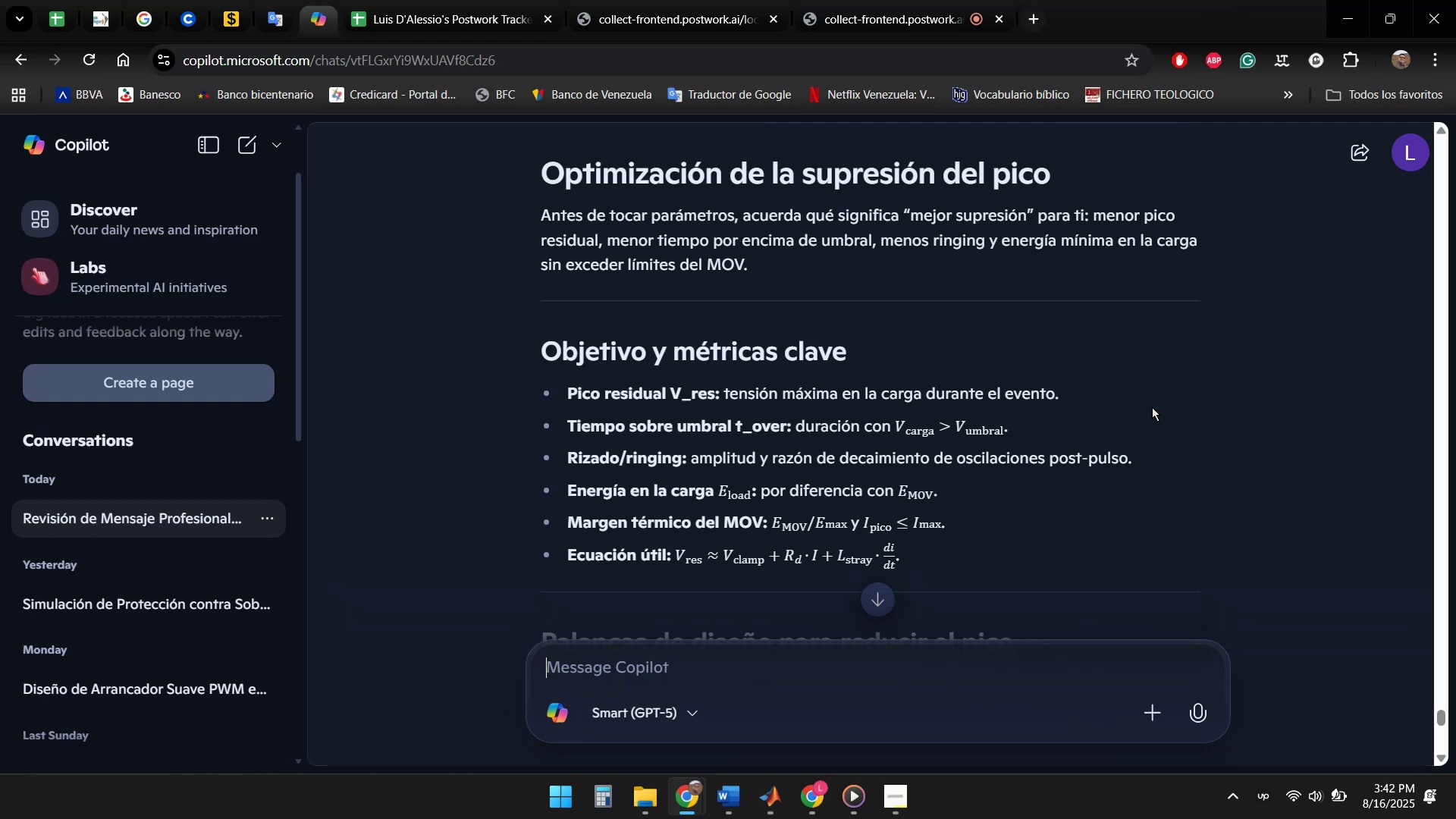 
wait(22.88)
 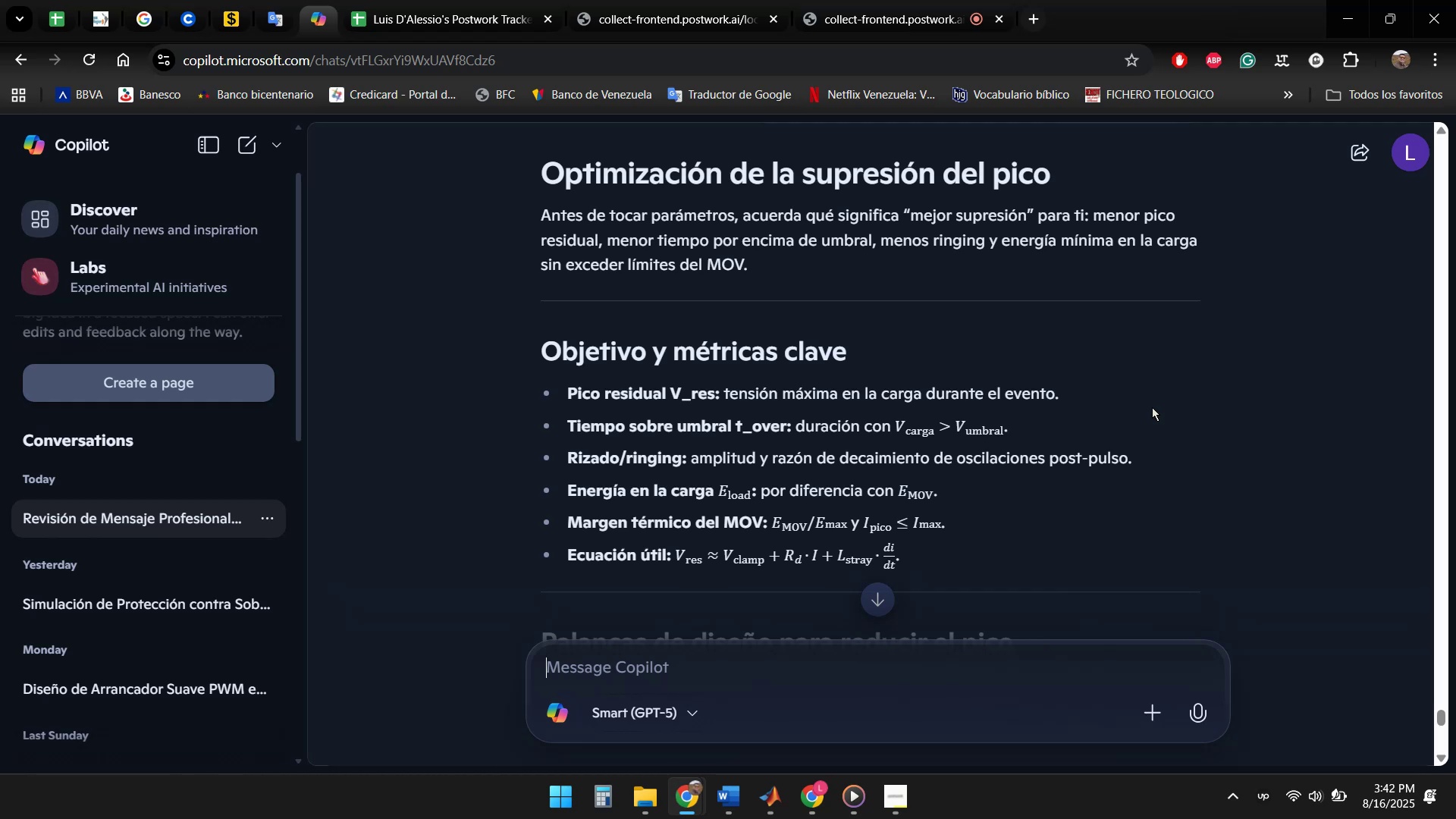 
scroll: coordinate [887, 444], scroll_direction: down, amount: 1.0
 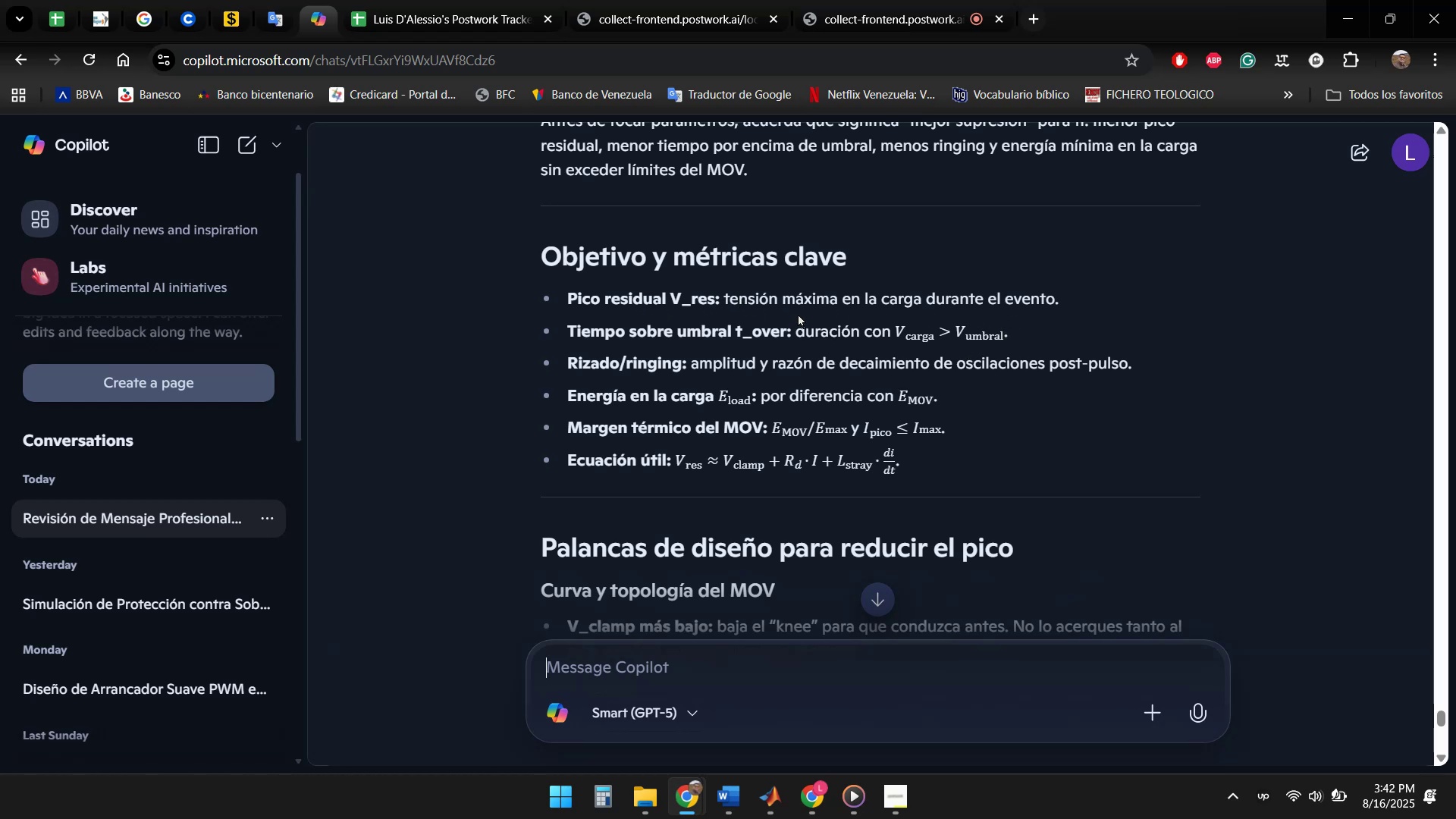 
wait(10.53)
 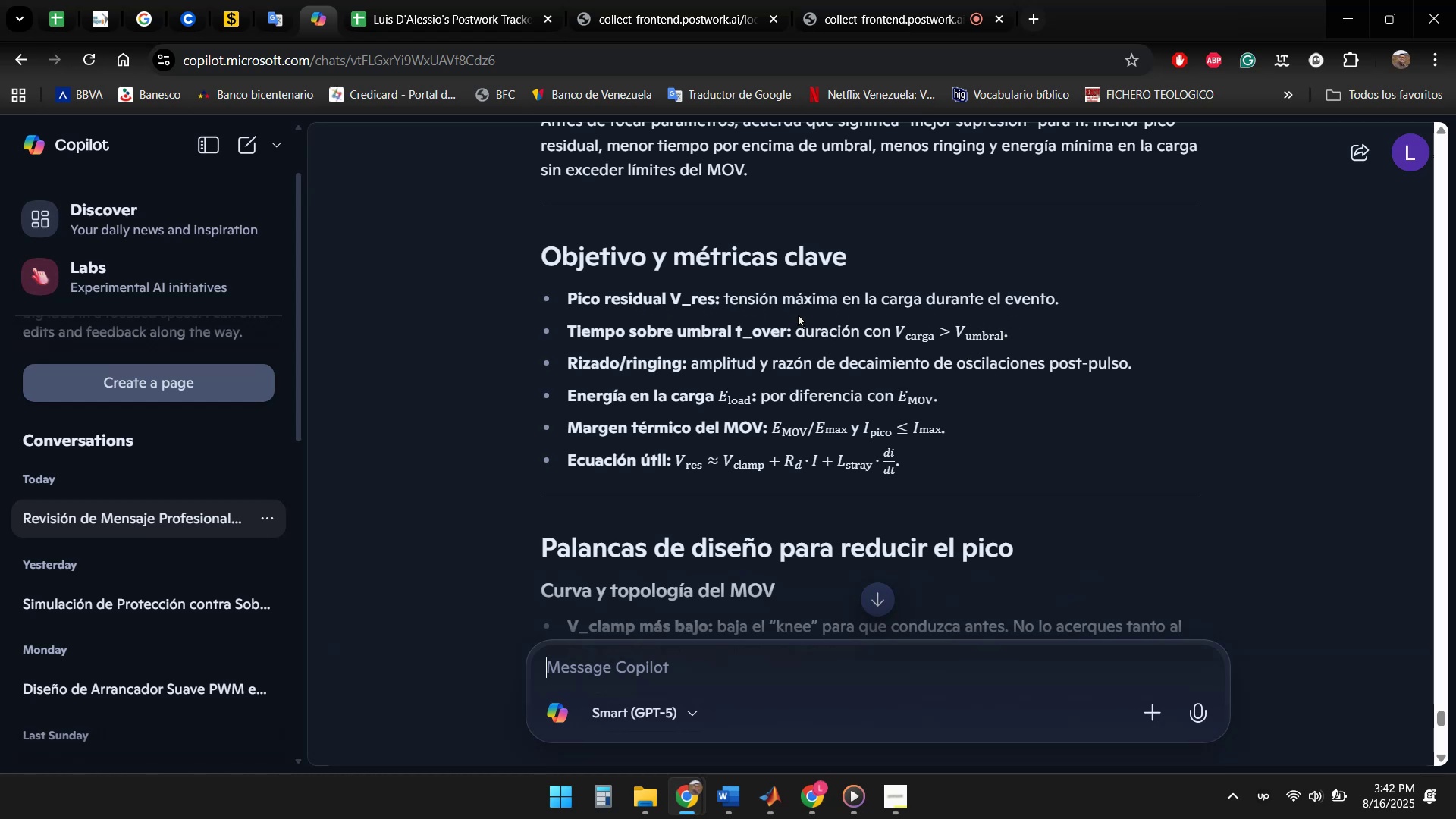 
scroll: coordinate [995, 276], scroll_direction: down, amount: 5.0
 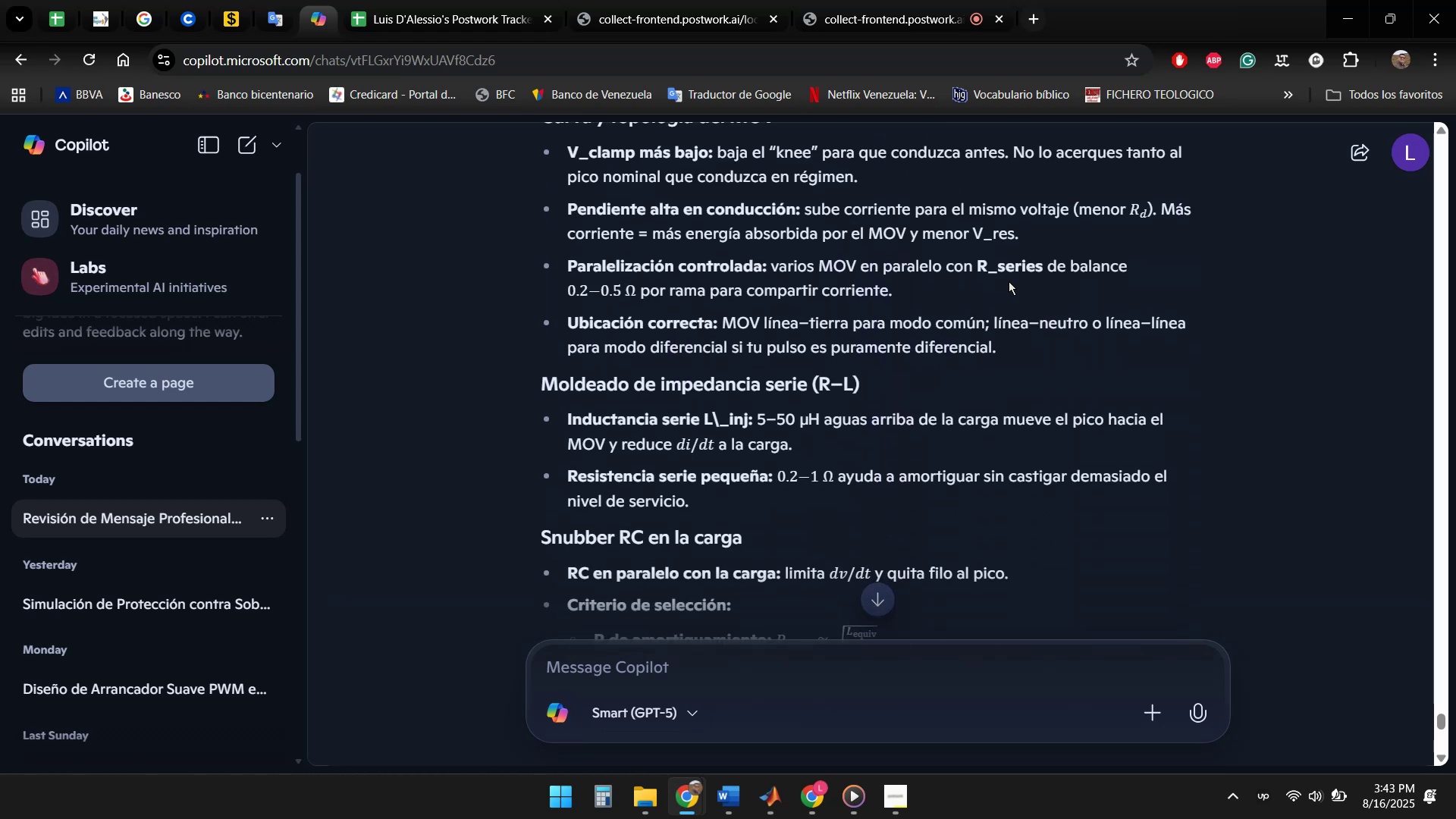 
scroll: coordinate [1009, 281], scroll_direction: up, amount: 1.0
 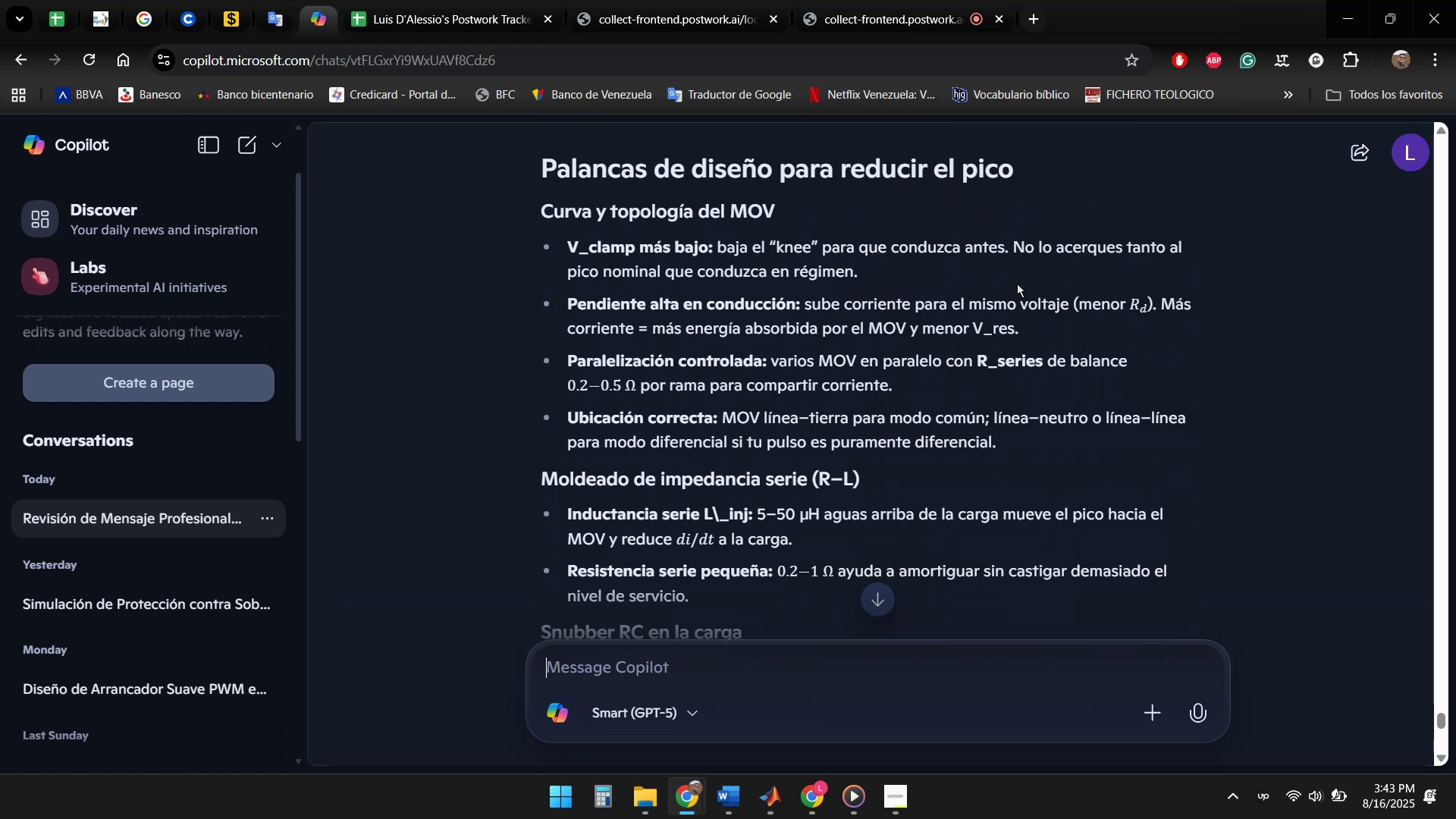 
scroll: coordinate [1033, 284], scroll_direction: down, amount: 10.0
 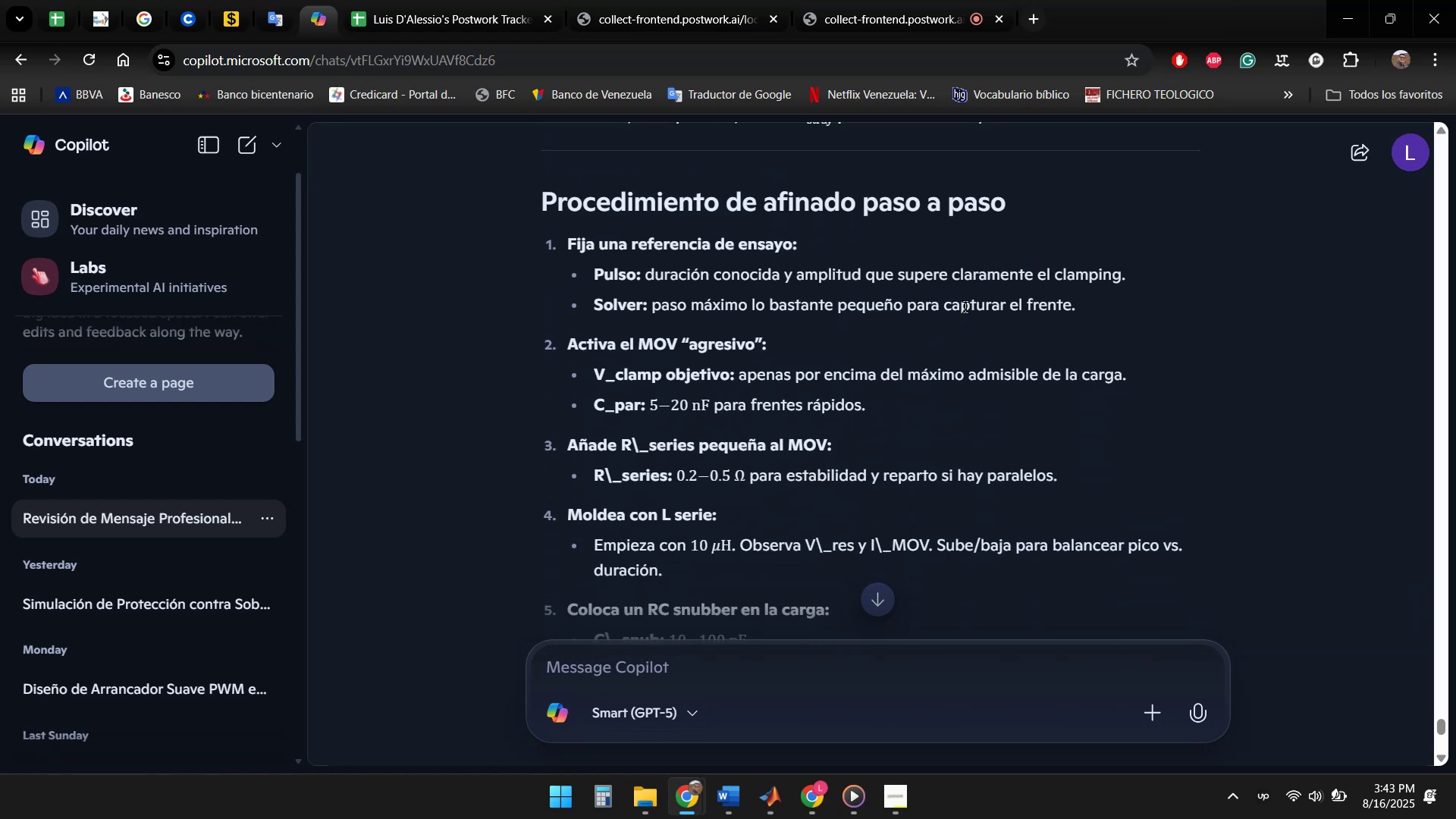 
scroll: coordinate [1007, 334], scroll_direction: down, amount: 5.0
 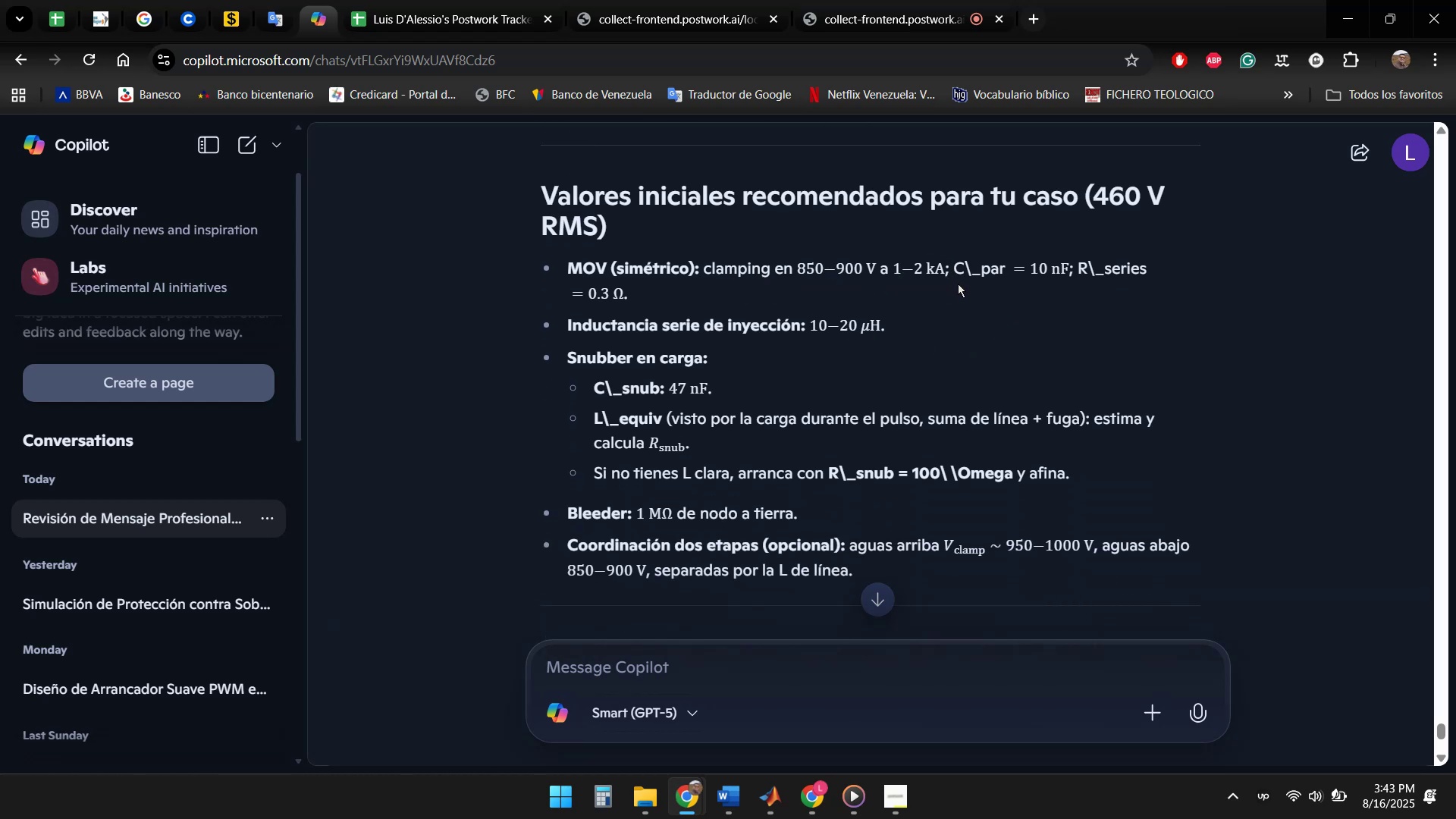 
wait(11.51)
 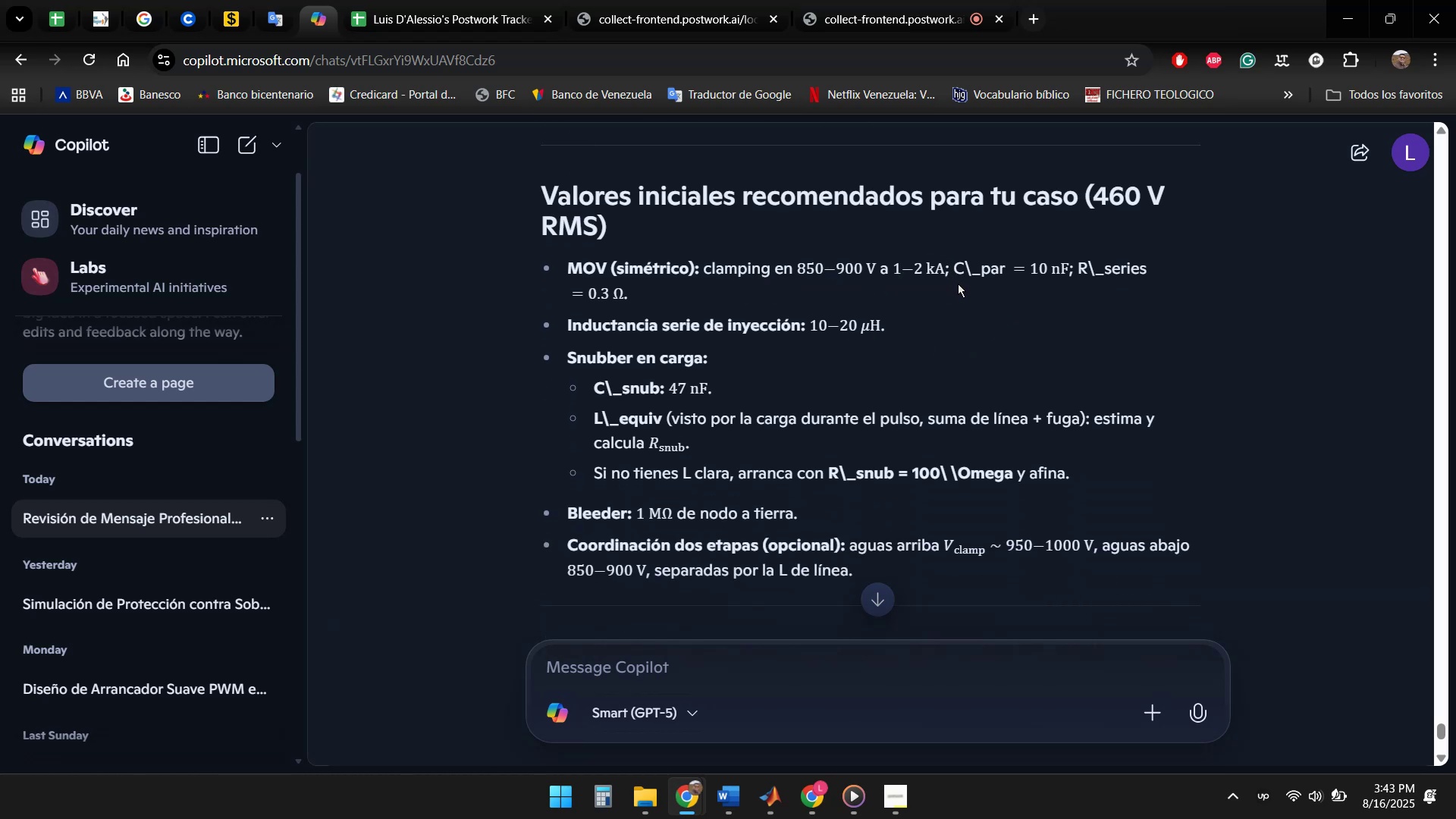 
scroll: coordinate [893, 353], scroll_direction: down, amount: 1.0
 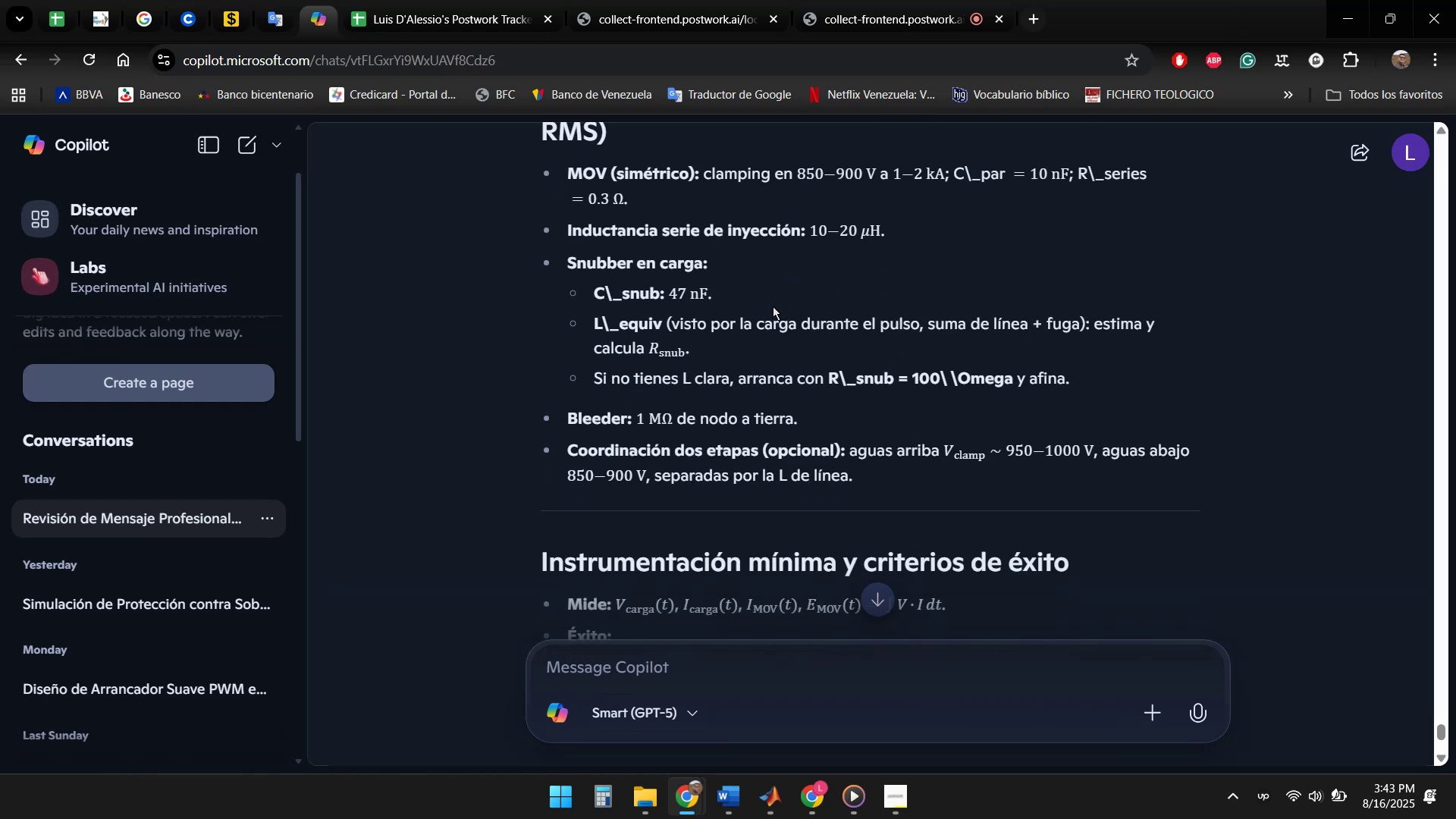 
wait(7.71)
 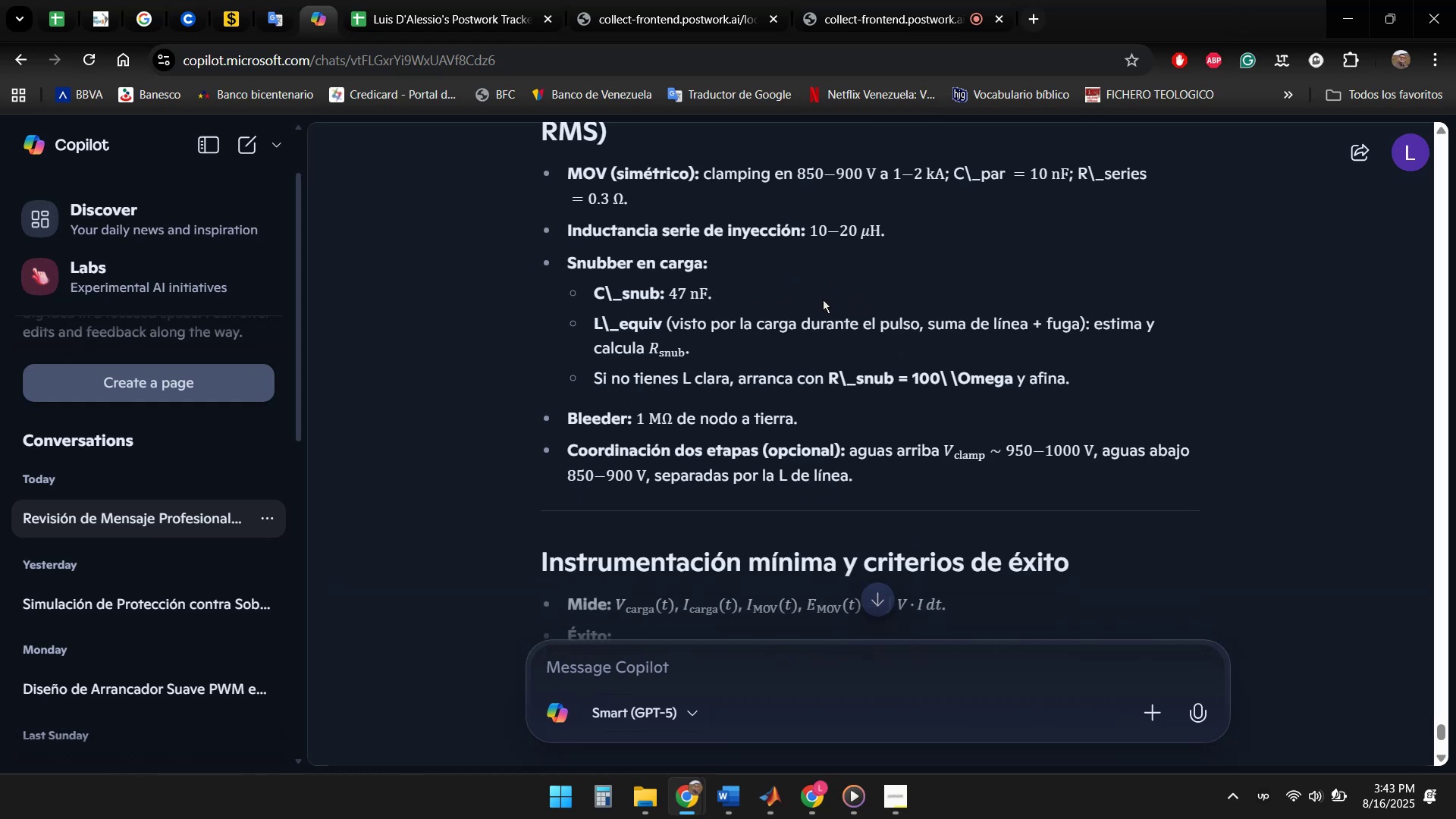 
scroll: coordinate [1167, 311], scroll_direction: down, amount: 8.0
 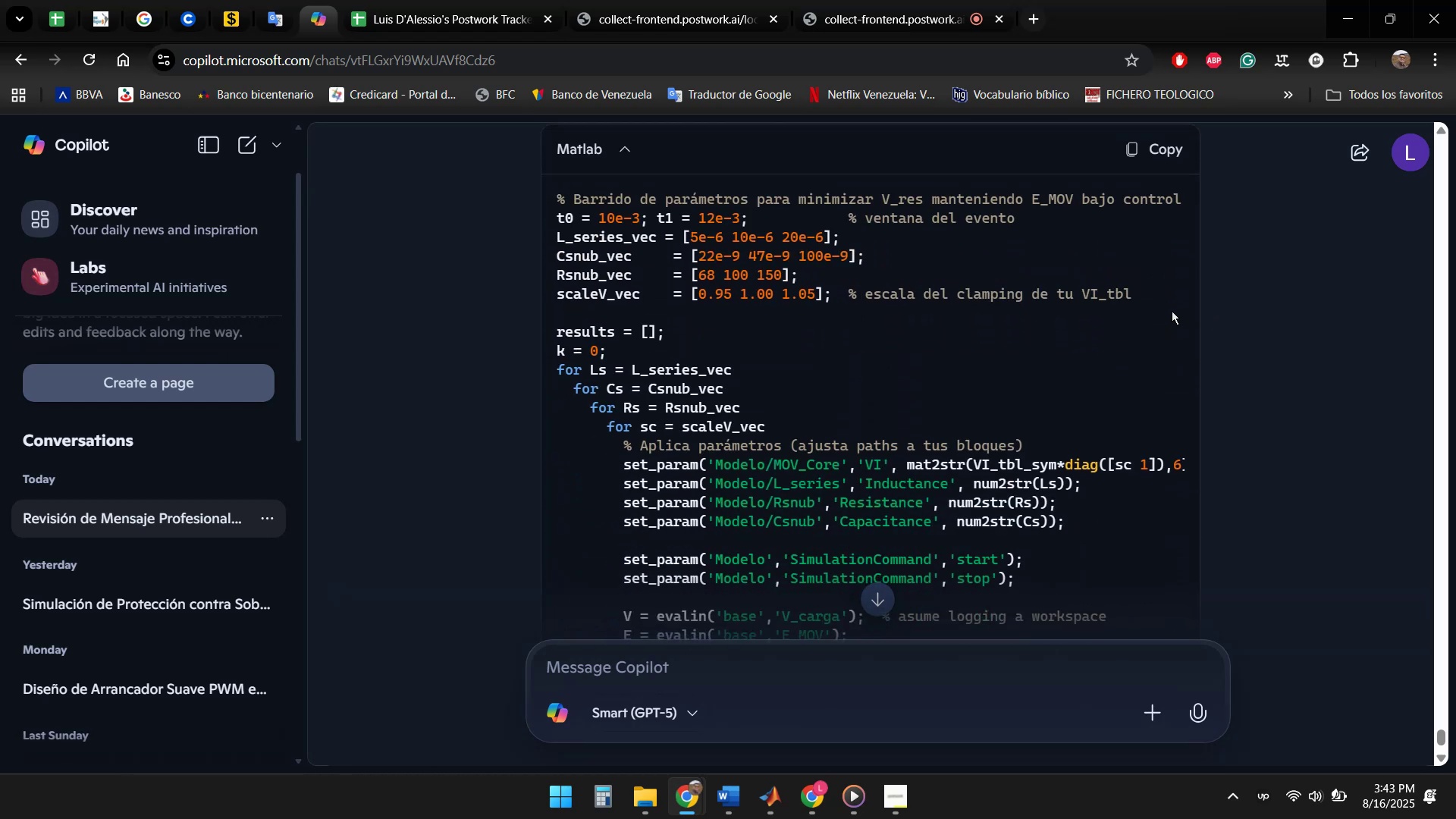 
scroll: coordinate [1270, 384], scroll_direction: down, amount: 5.0
 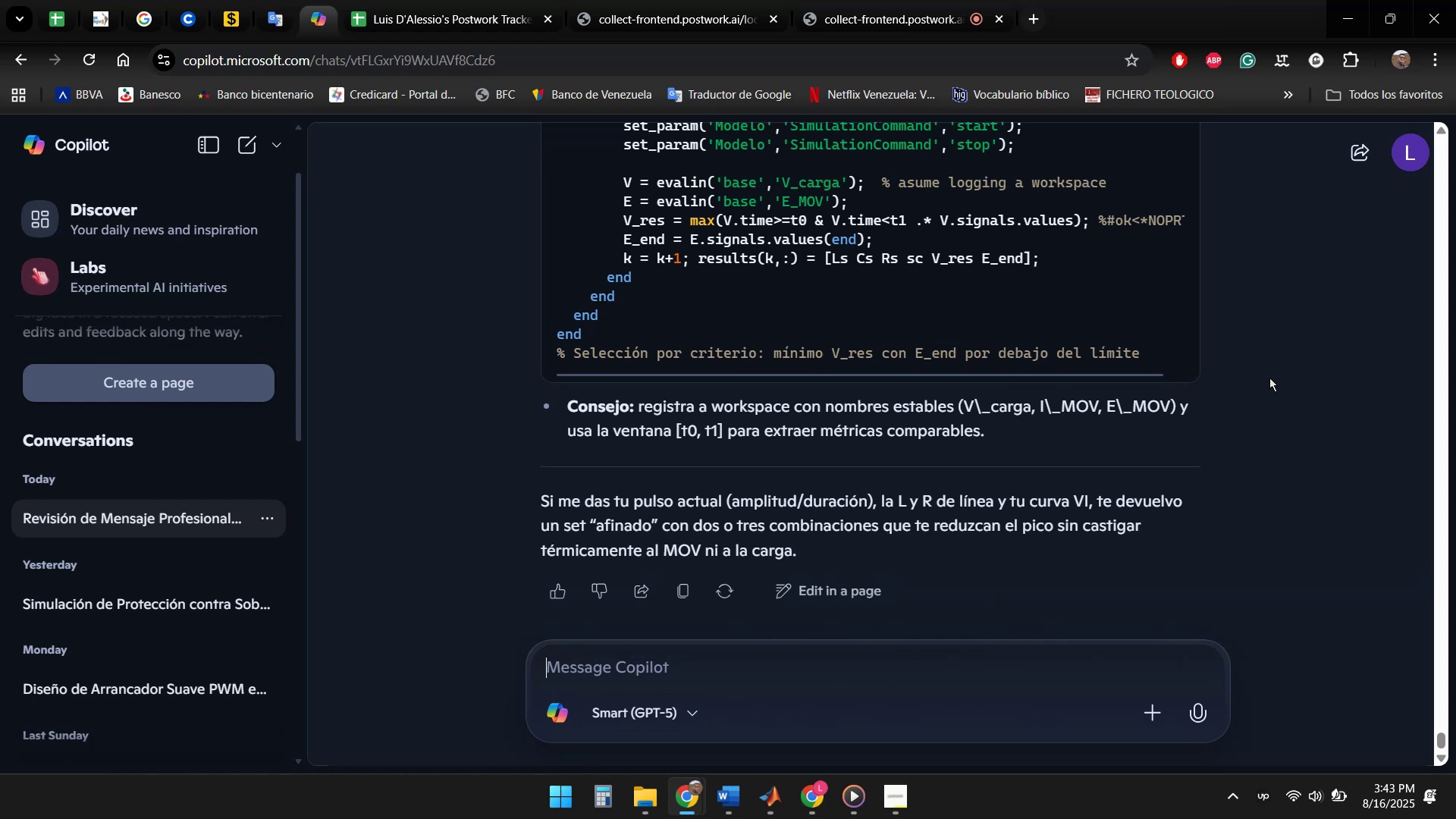 
wait(9.13)
 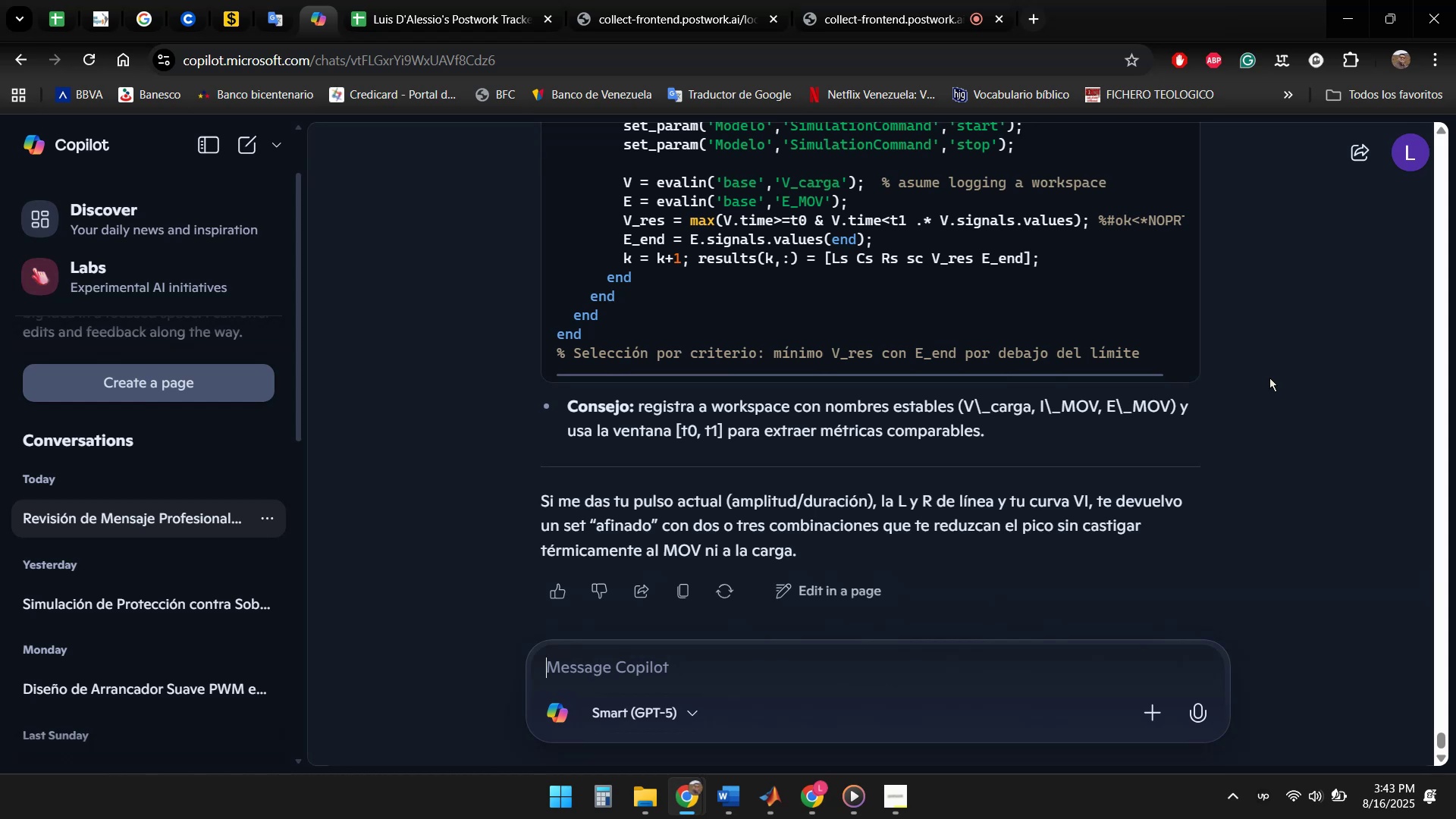 
scroll: coordinate [1200, 488], scroll_direction: up, amount: 10.0
 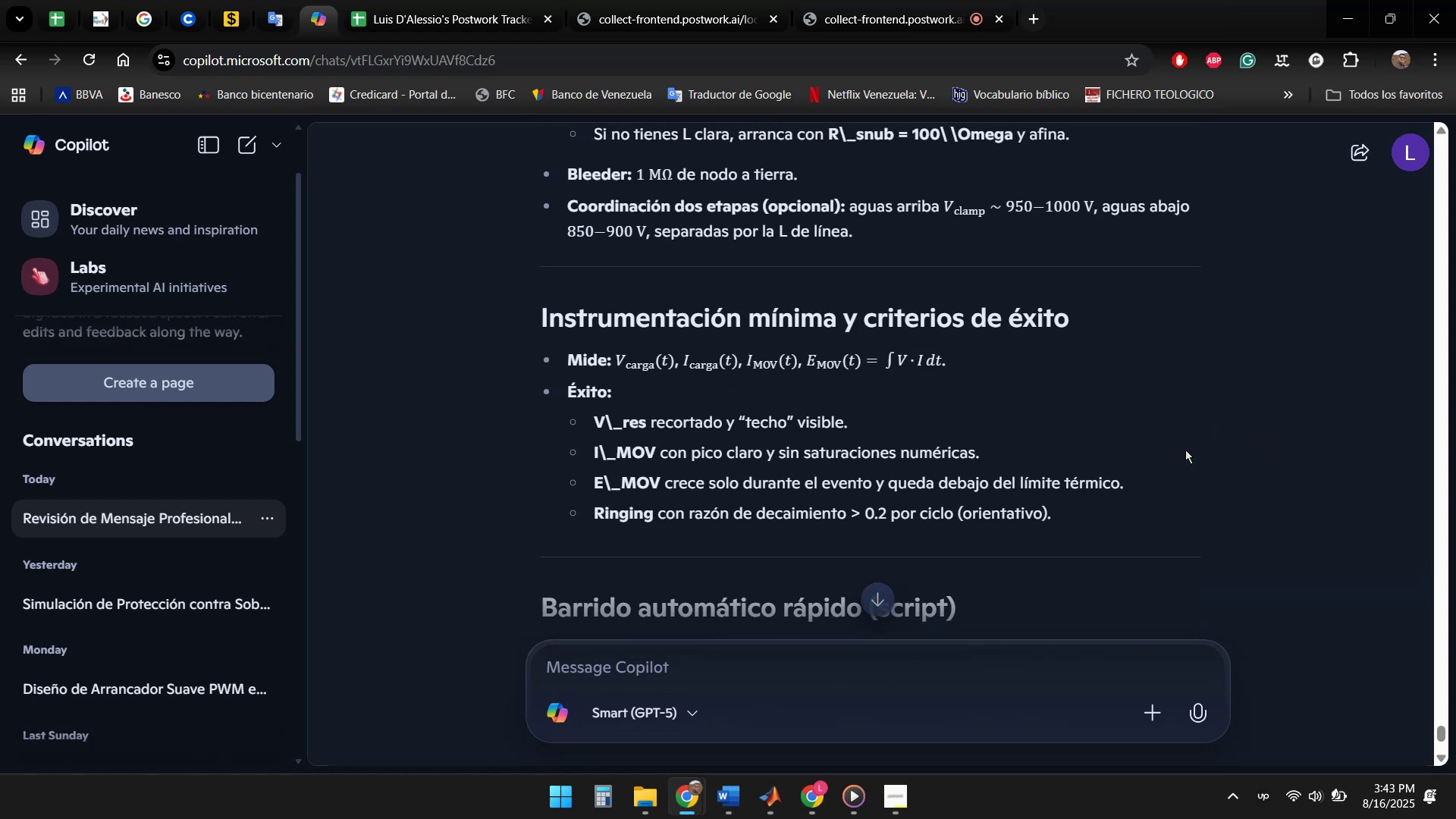 
scroll: coordinate [1189, 466], scroll_direction: down, amount: 15.0
 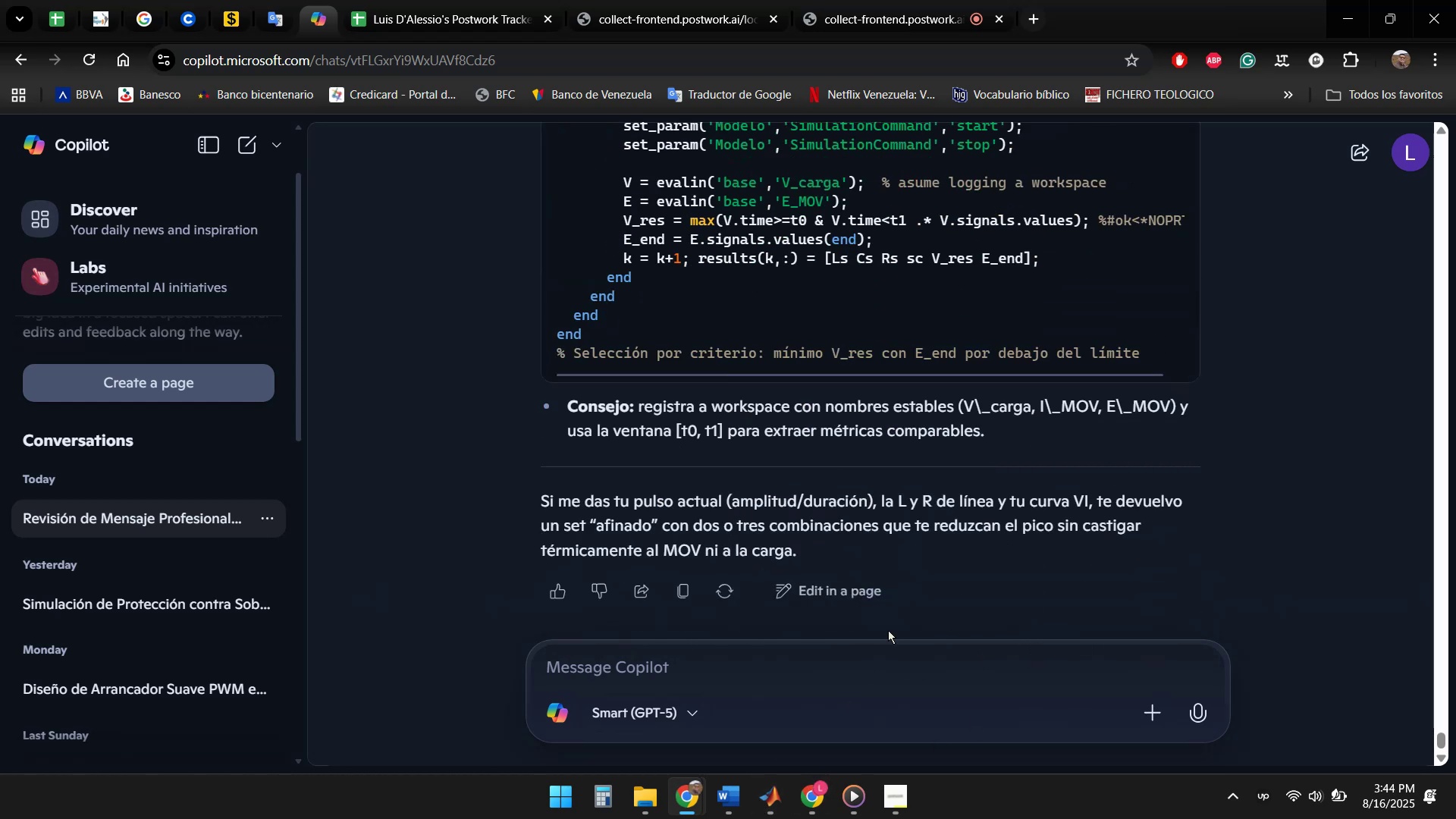 
left_click([719, 668])
 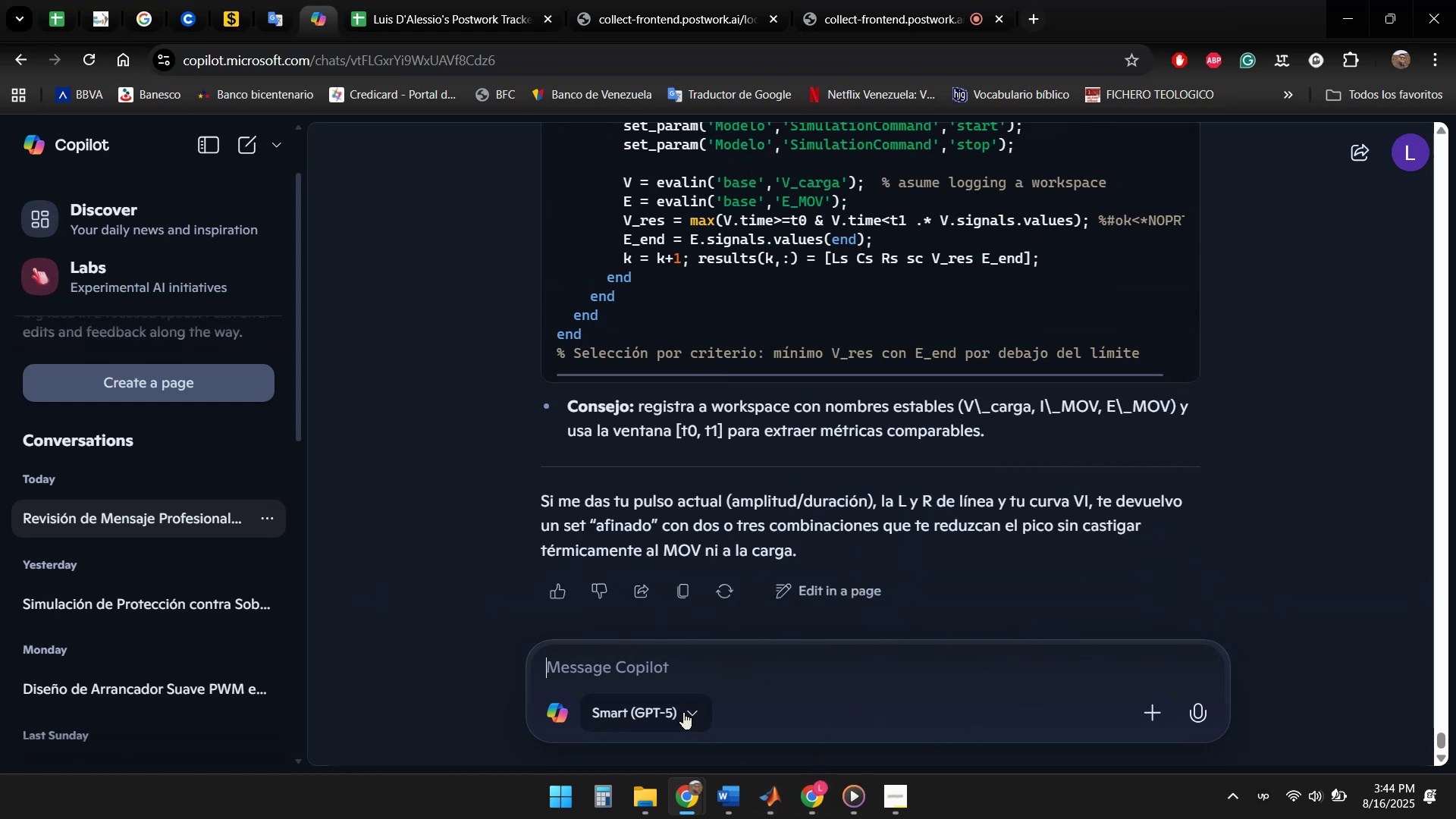 
left_click([689, 661])
 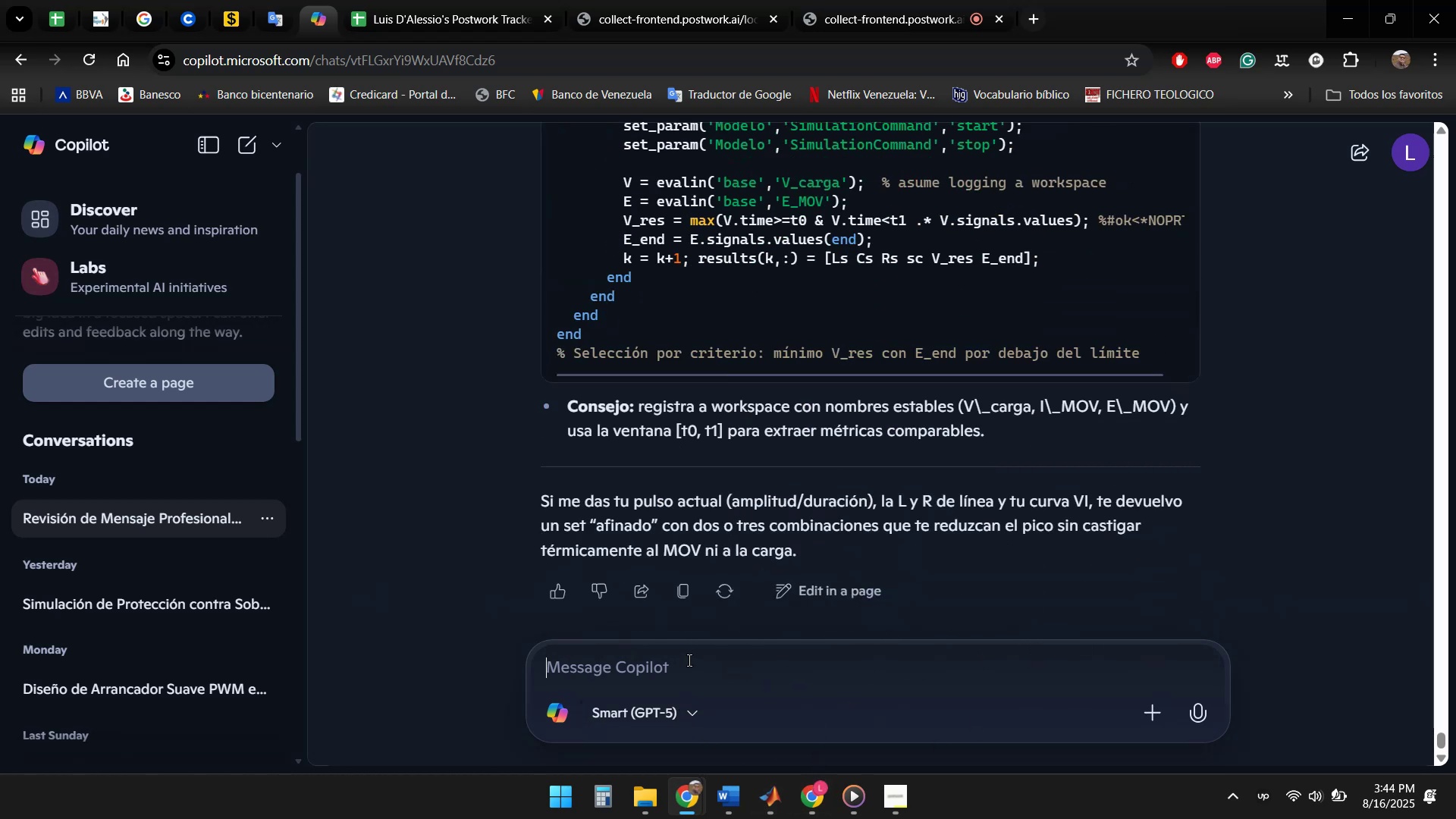 
type(Ya podemos dar por terminado este proyecto. Vamos a[Home][End] Buscar otra propuesta de proyecto para simular en matlab R2023b)
 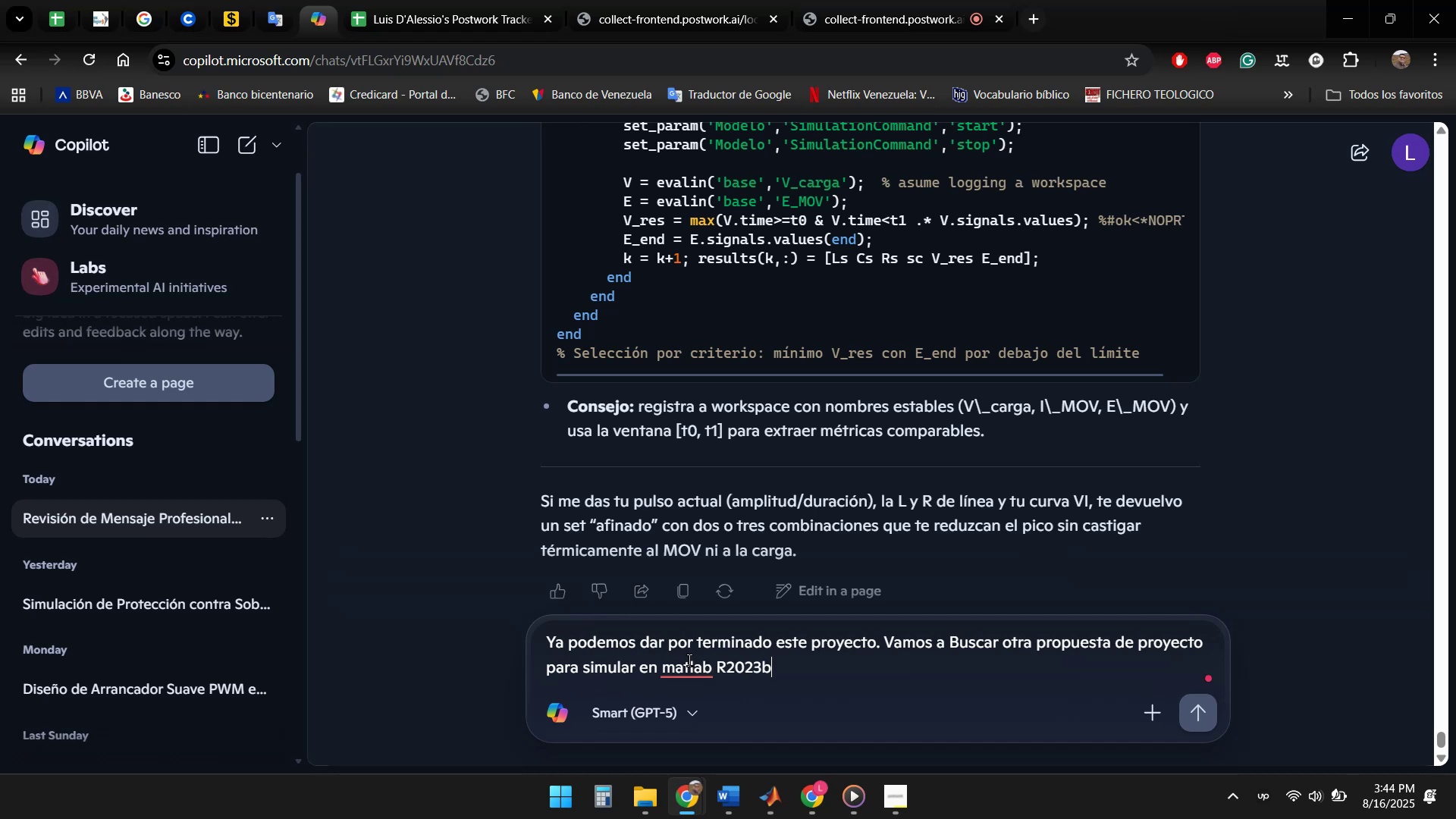 
type(, durante 5 d'ias de trabajo, en el area de electronica de pod)
key(Backspace)
type(tencia, puede ser una fuente de voltaje con sali)
key(Backspace)
key(Backspace)
type( elevador de voltaje Boot)
key(Backspace)
type(st con )
 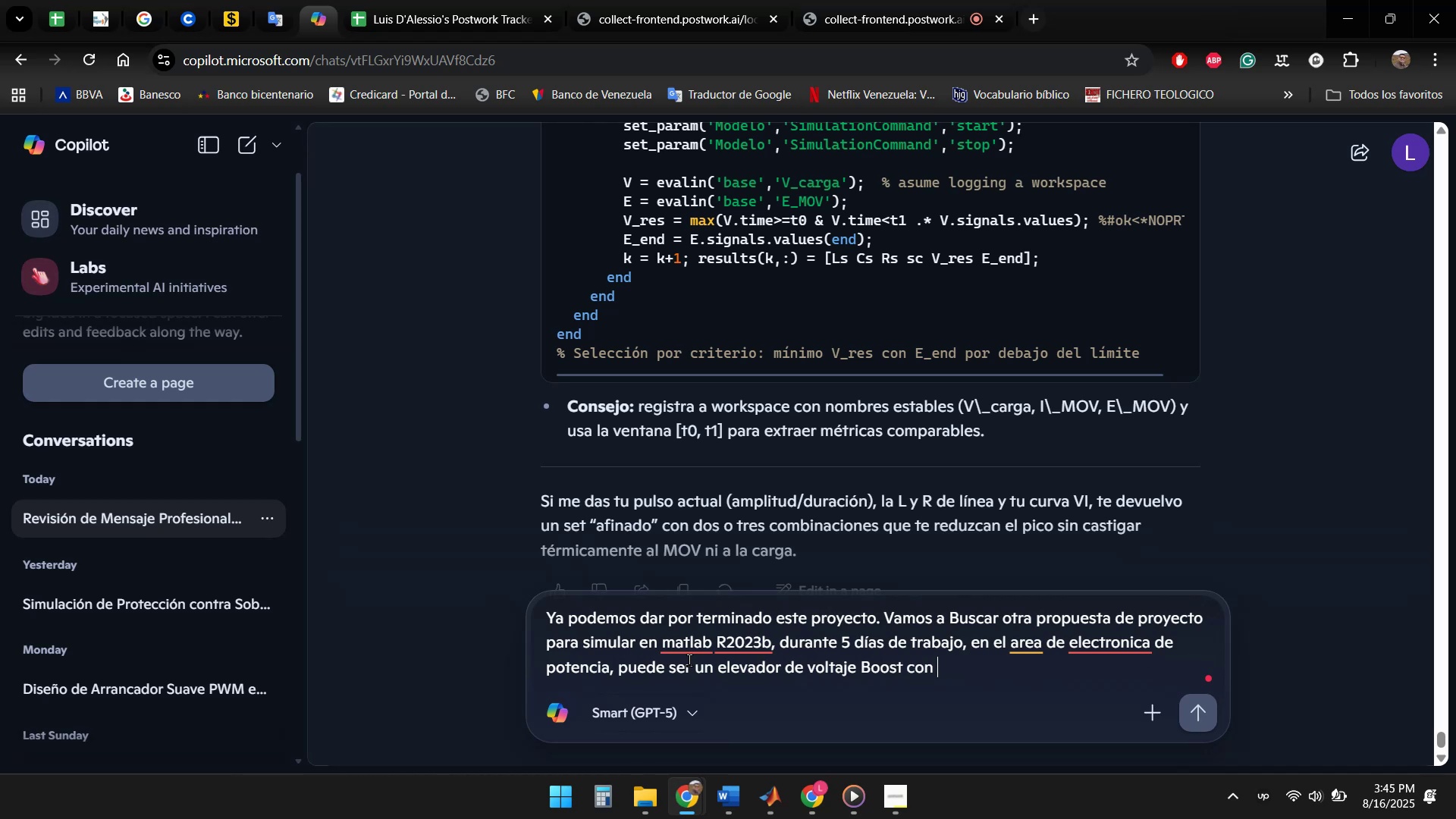 
hold_key(key=ArrowLeft, duration=1.38)
 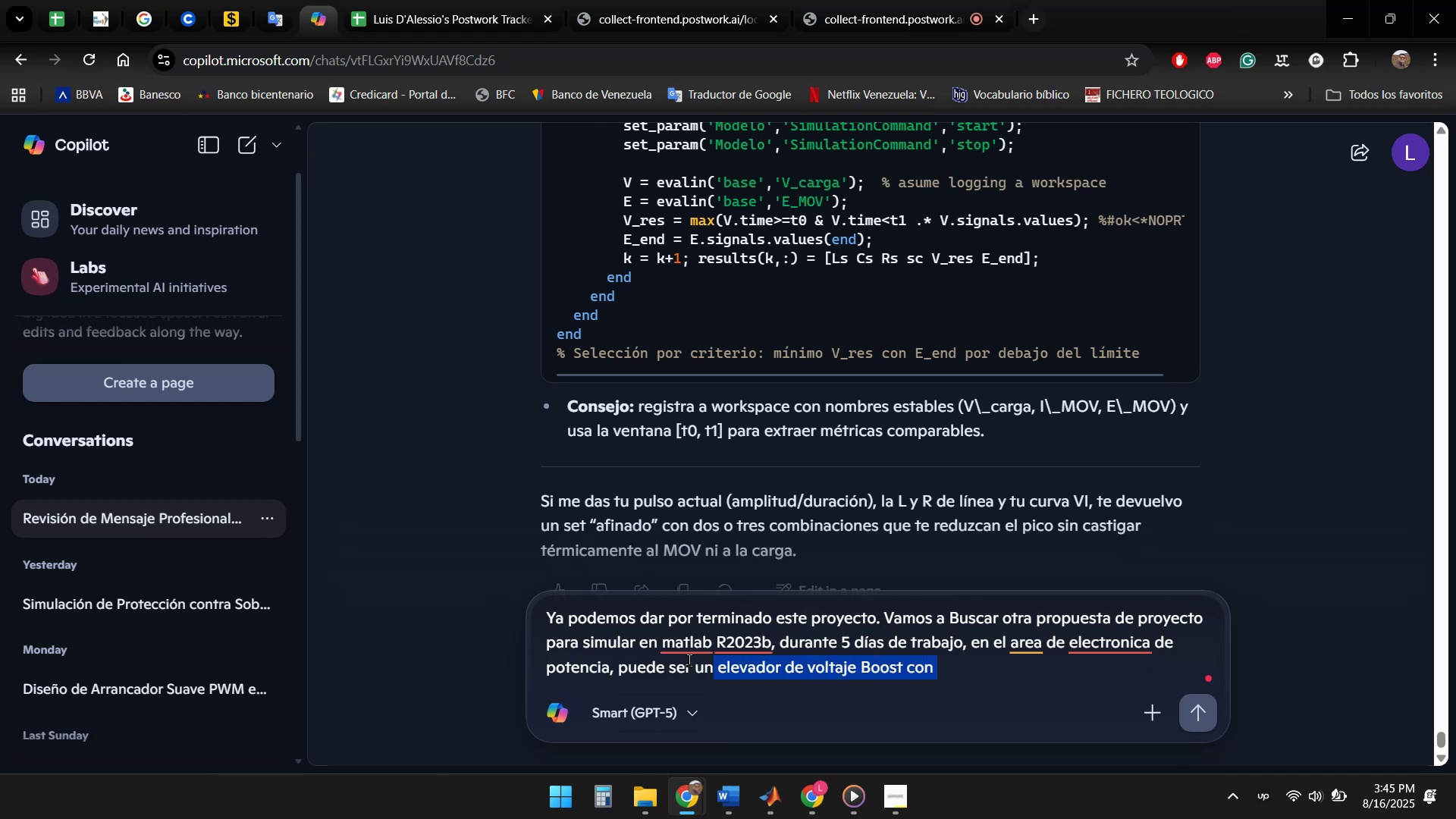 
key(Shift+ArrowLeft)
 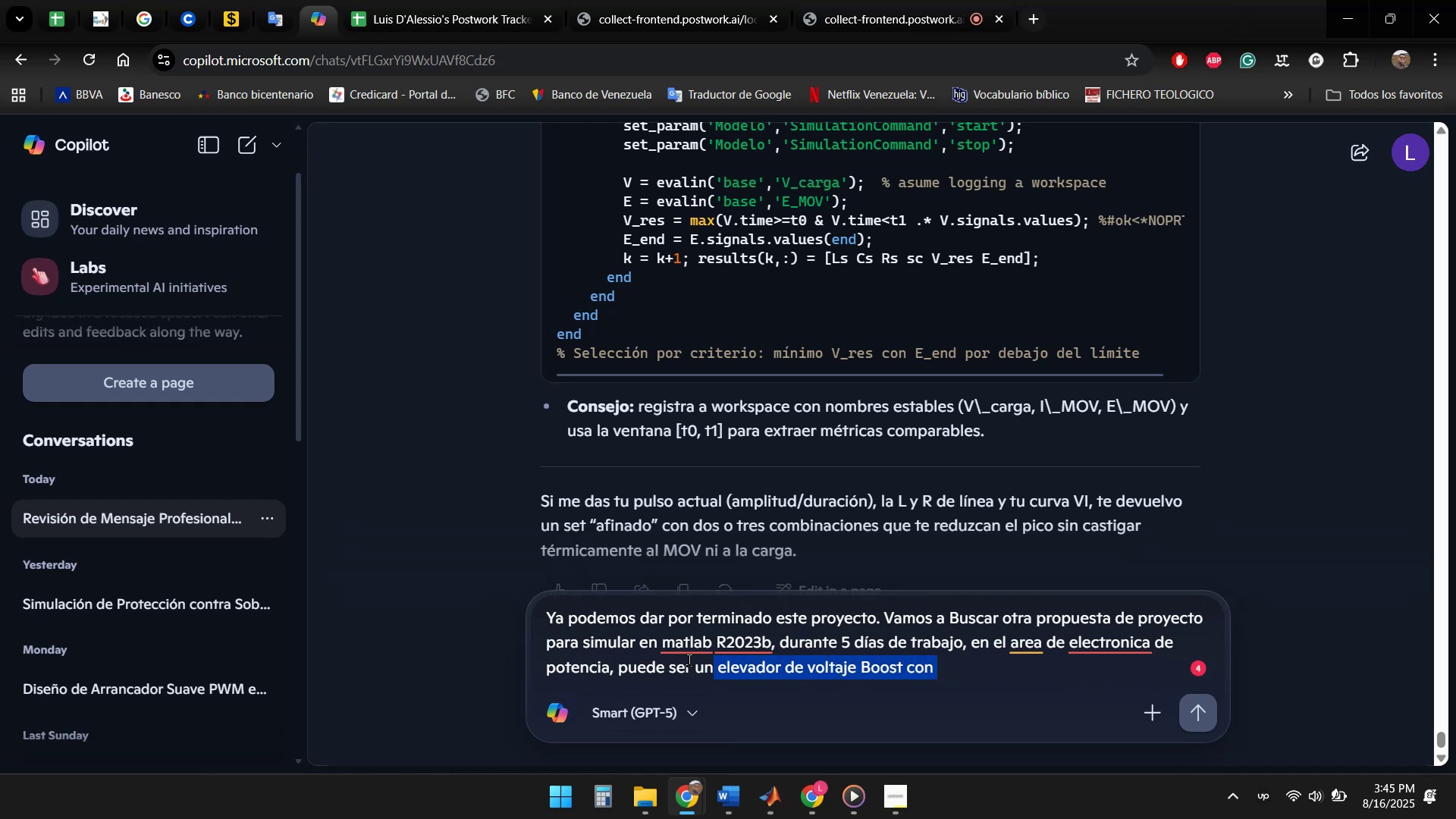 
key(Shift+ArrowLeft)
 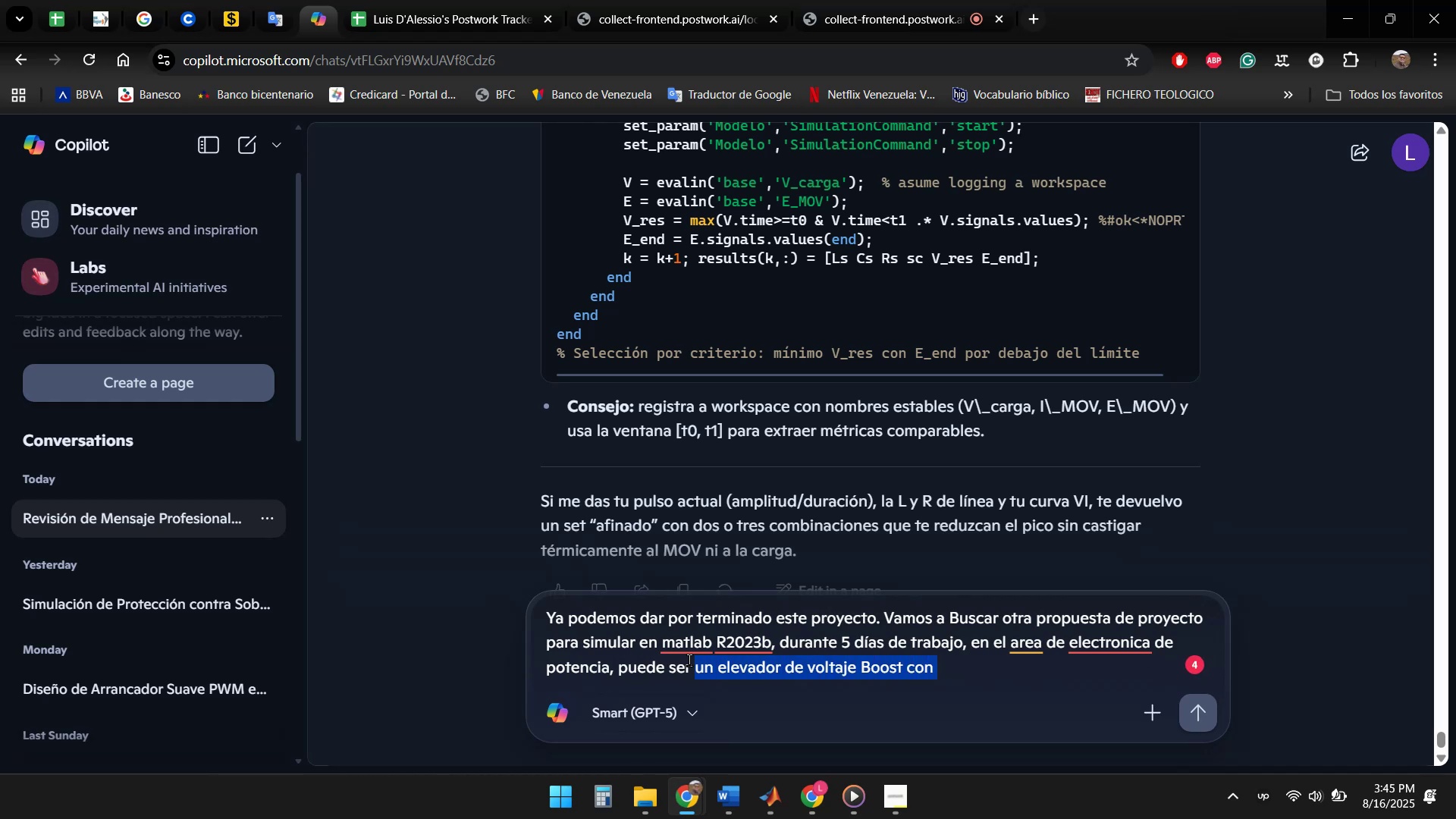 
type(un convertidor DC-DC en modo elevador, )
key(Backspace)
key(Backspace)
type( ())
 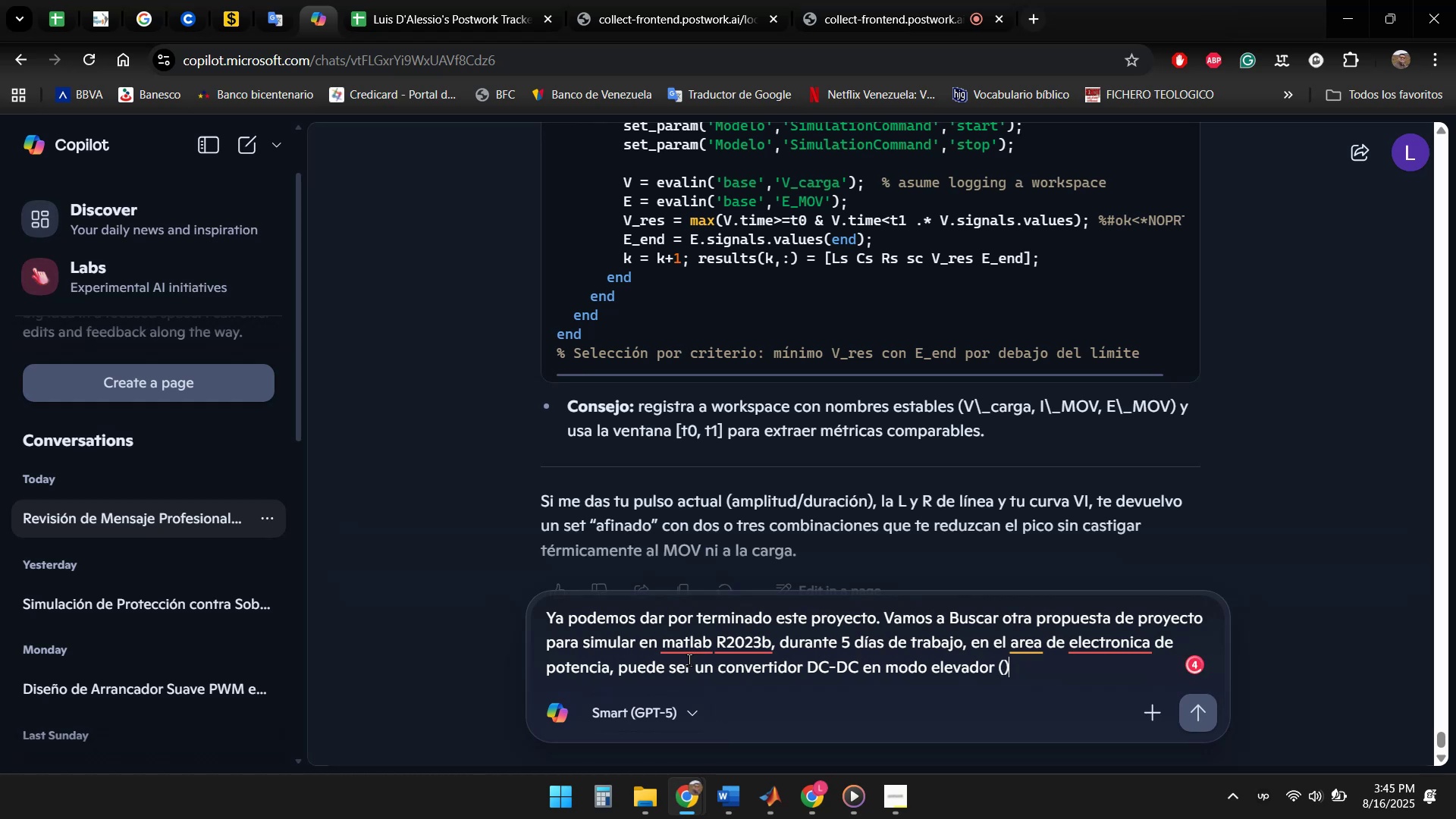 
 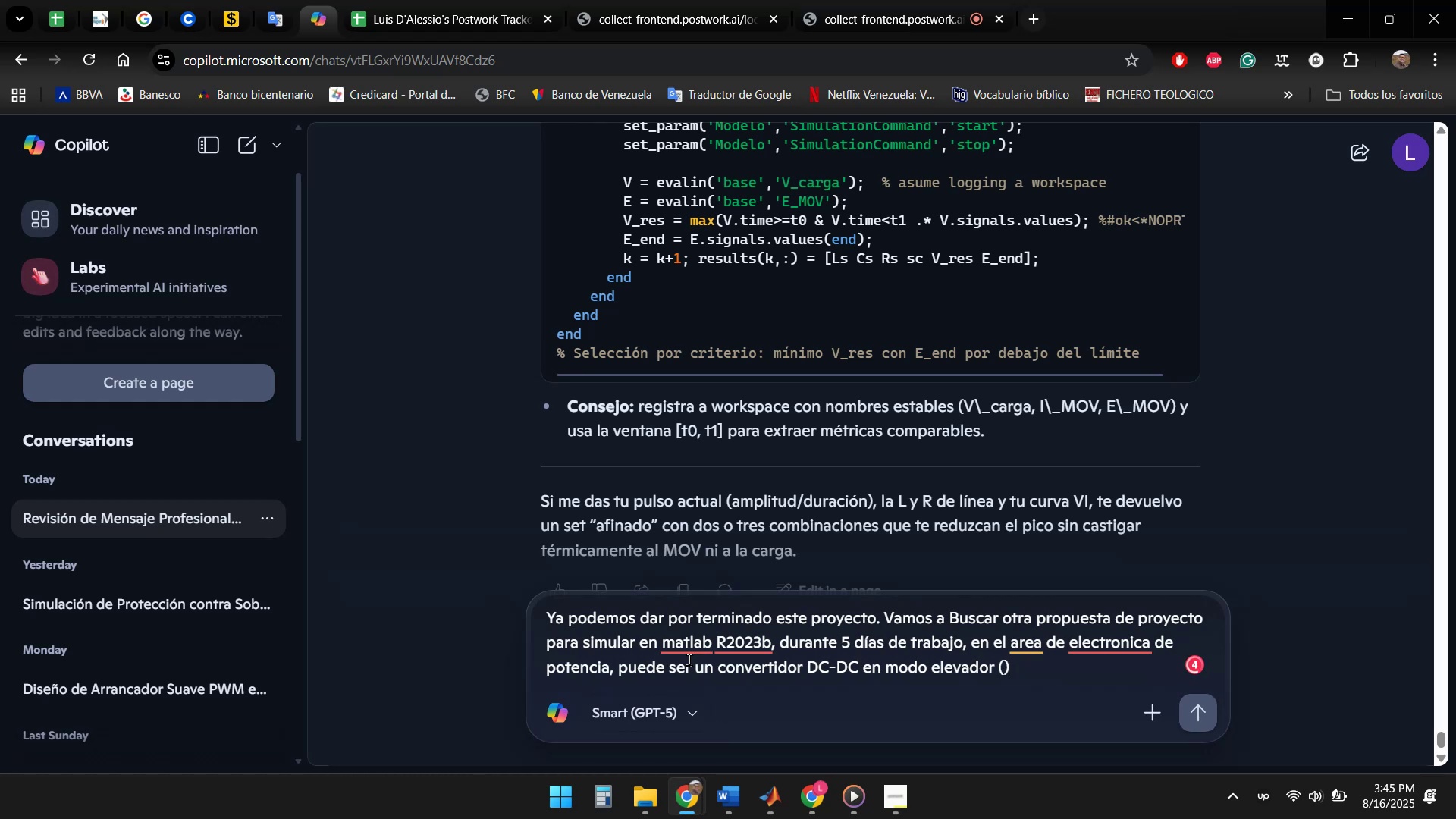 
key(Control+ControlRight)
 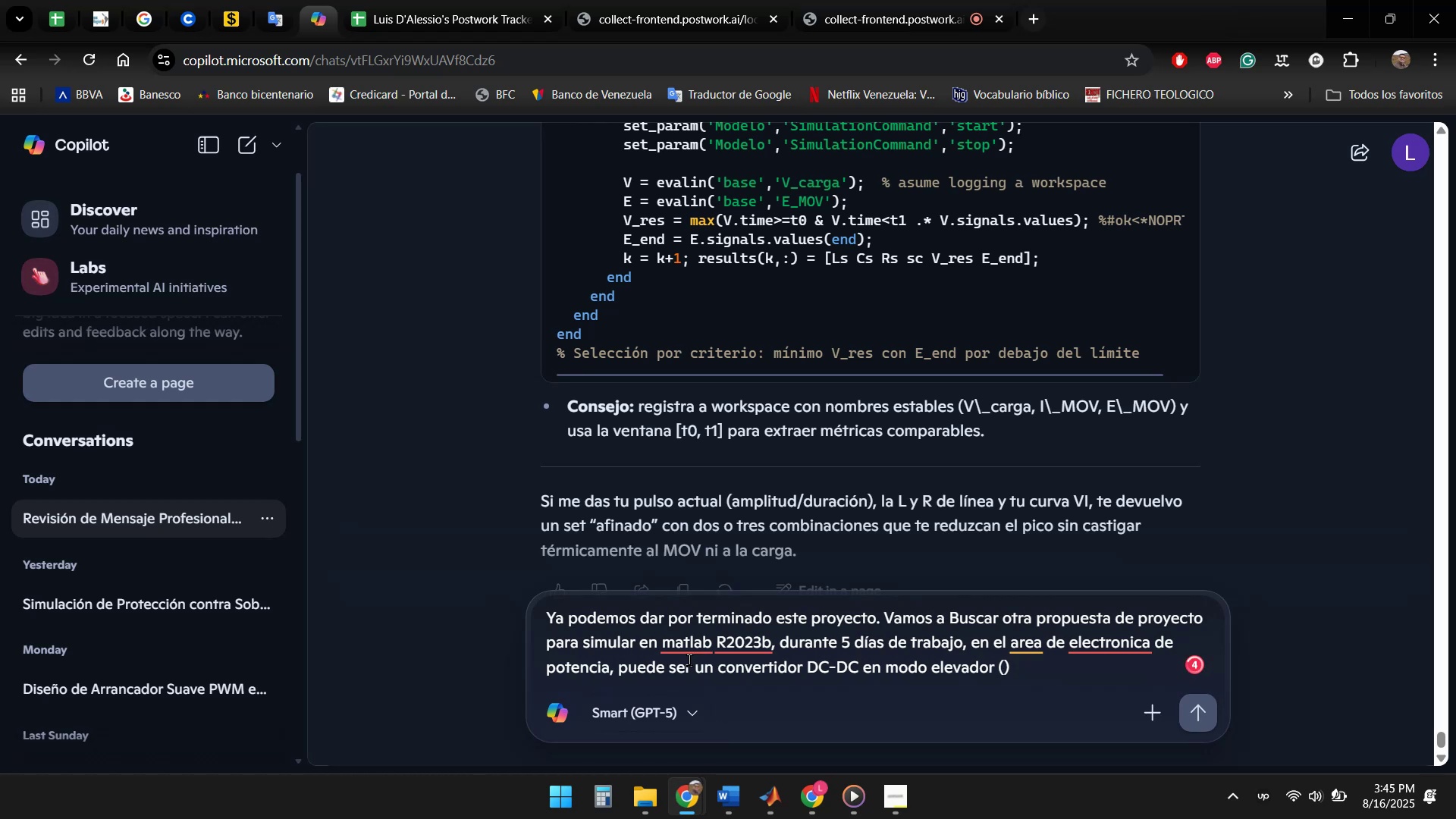 
type(Boost)
 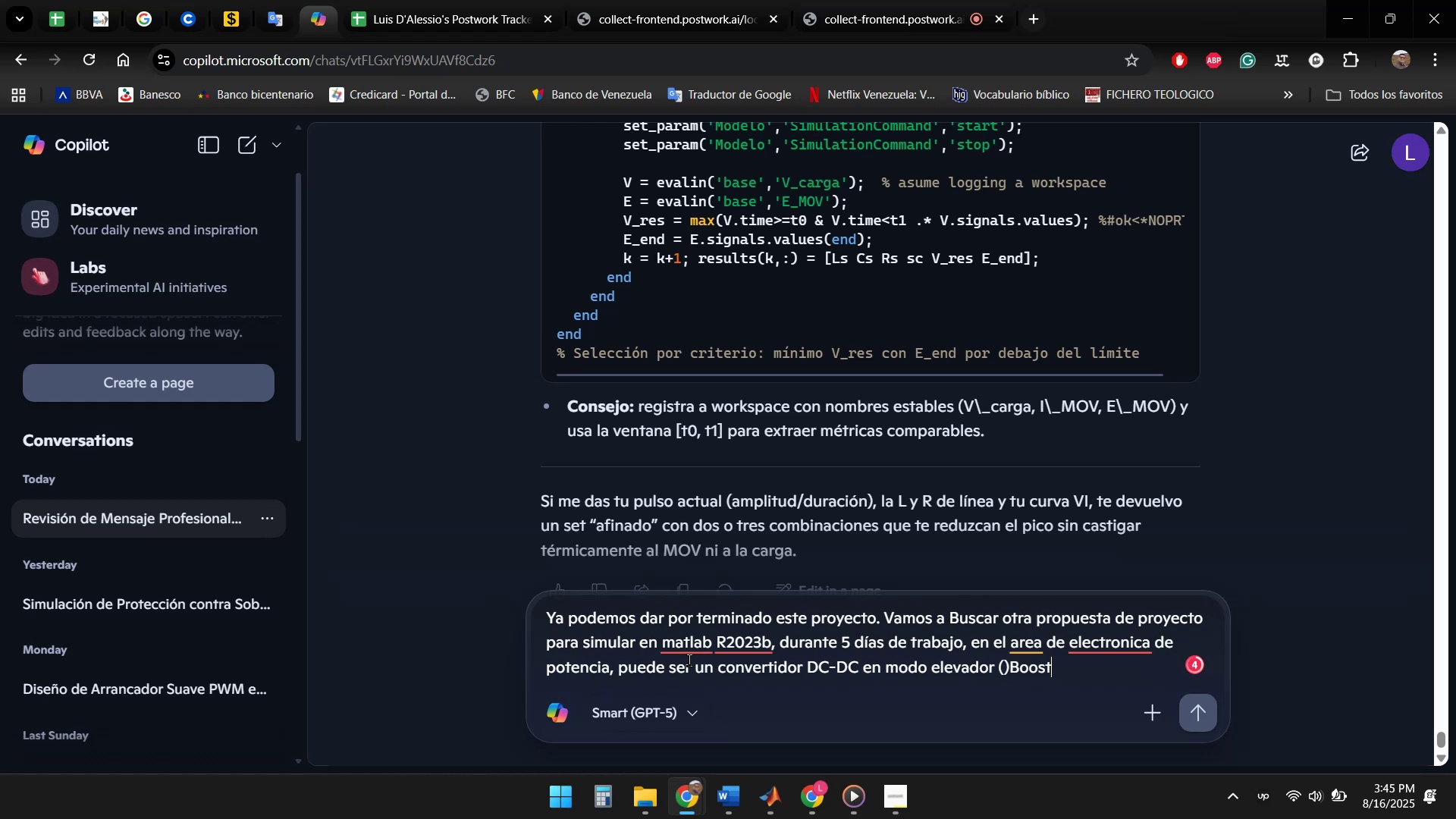 
key(ArrowLeft)
 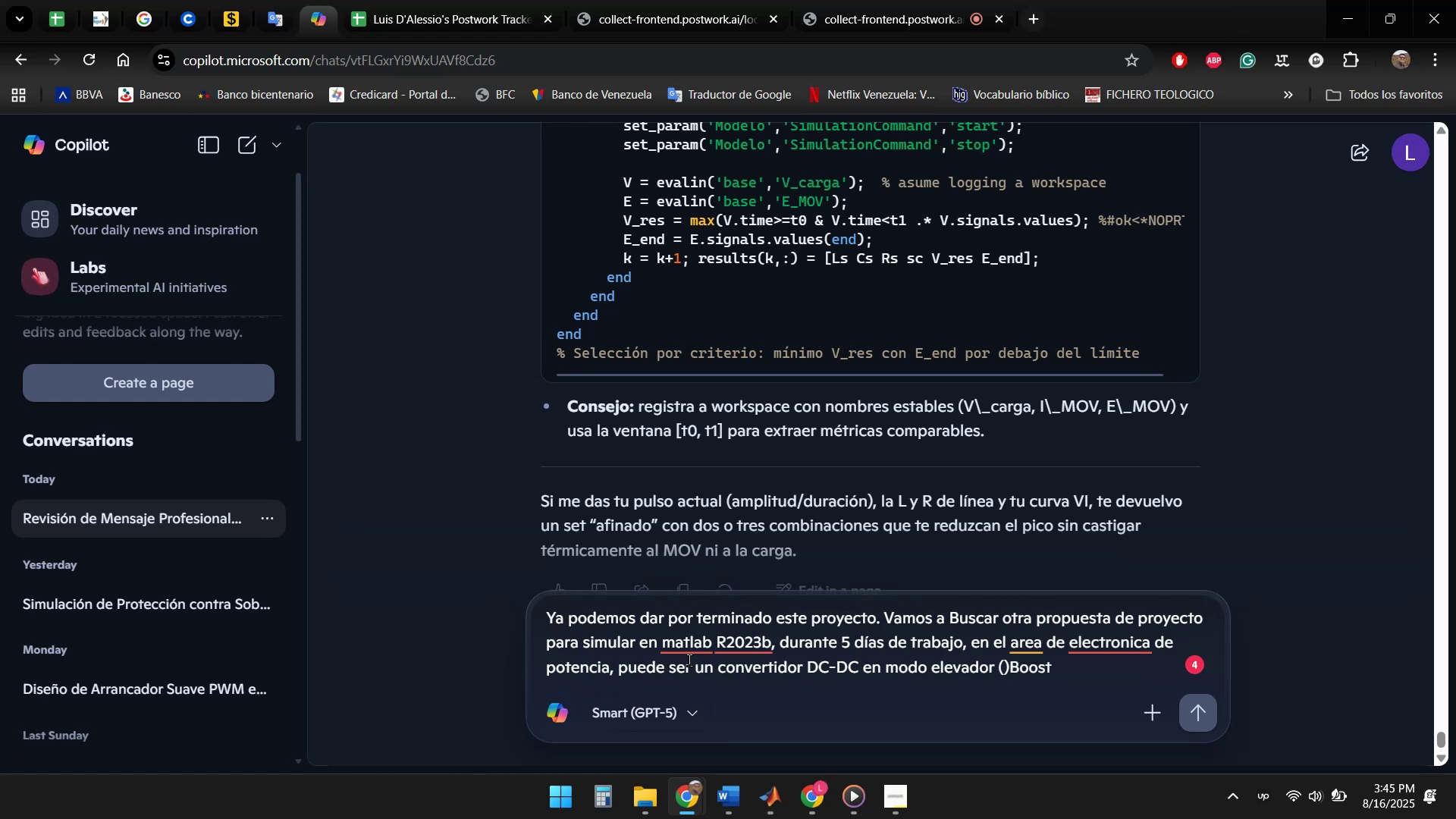 
key(ArrowLeft)
 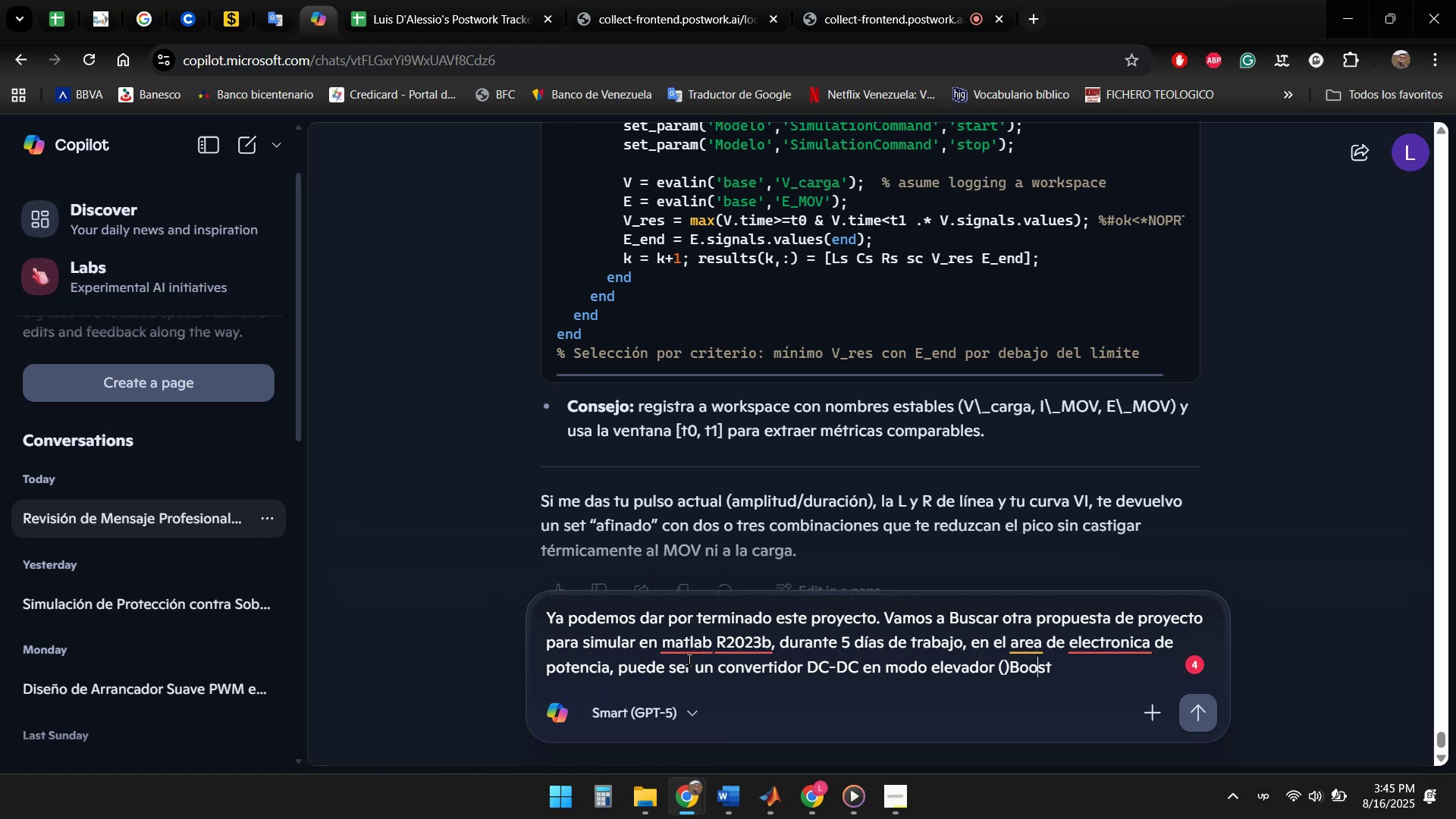 
key(ArrowLeft)
 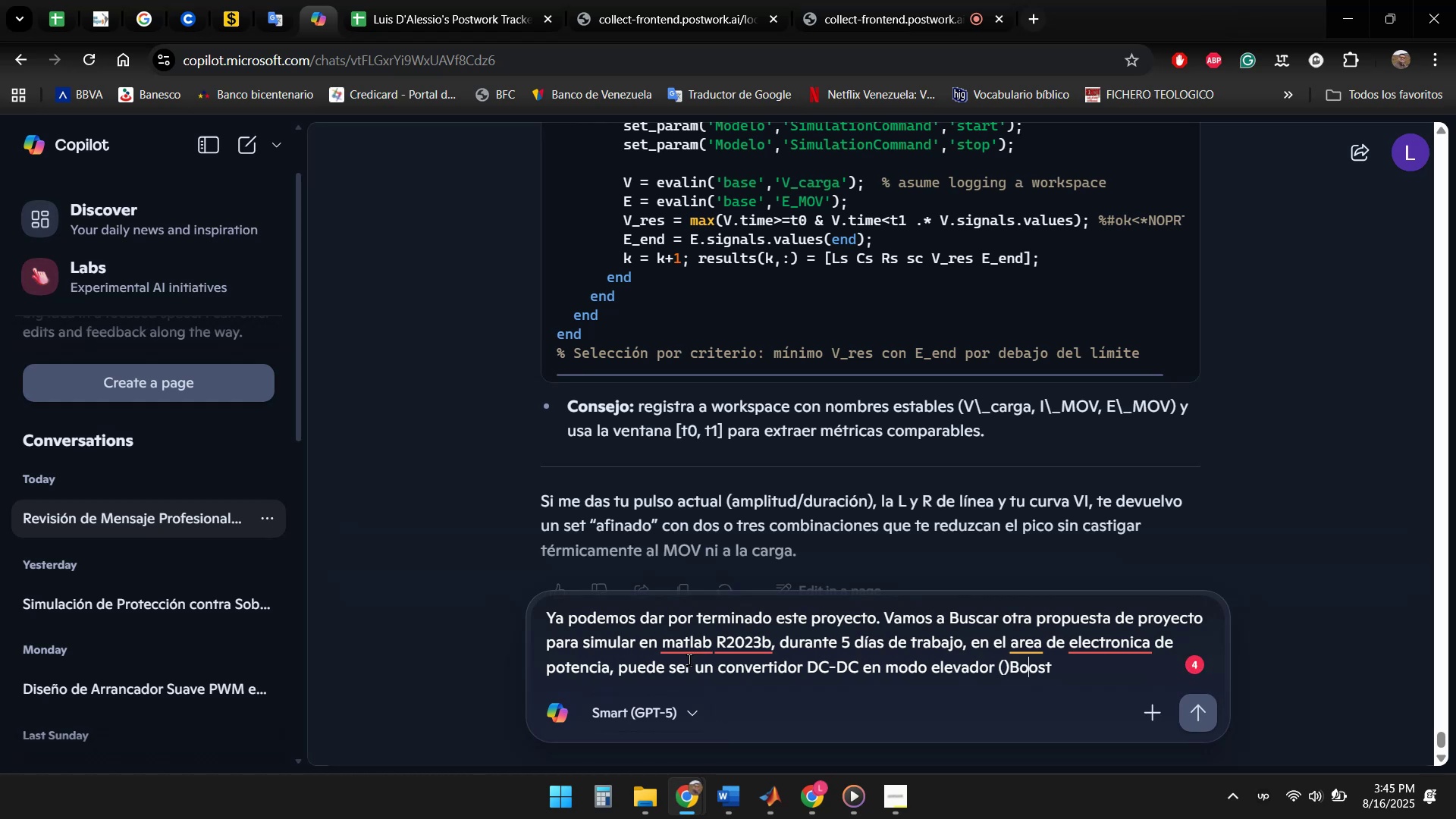 
key(ArrowLeft)
 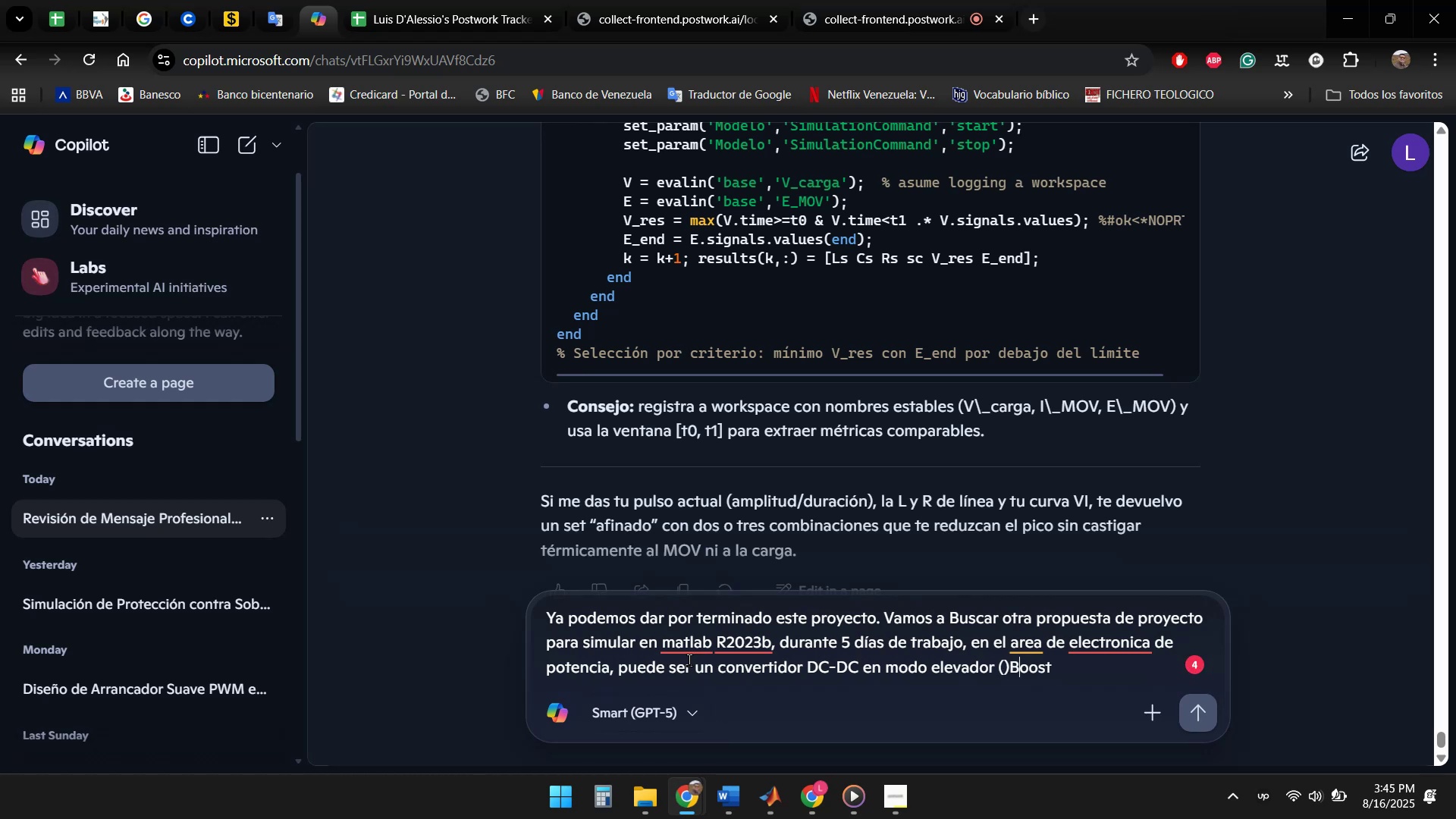 
key(ArrowLeft)
 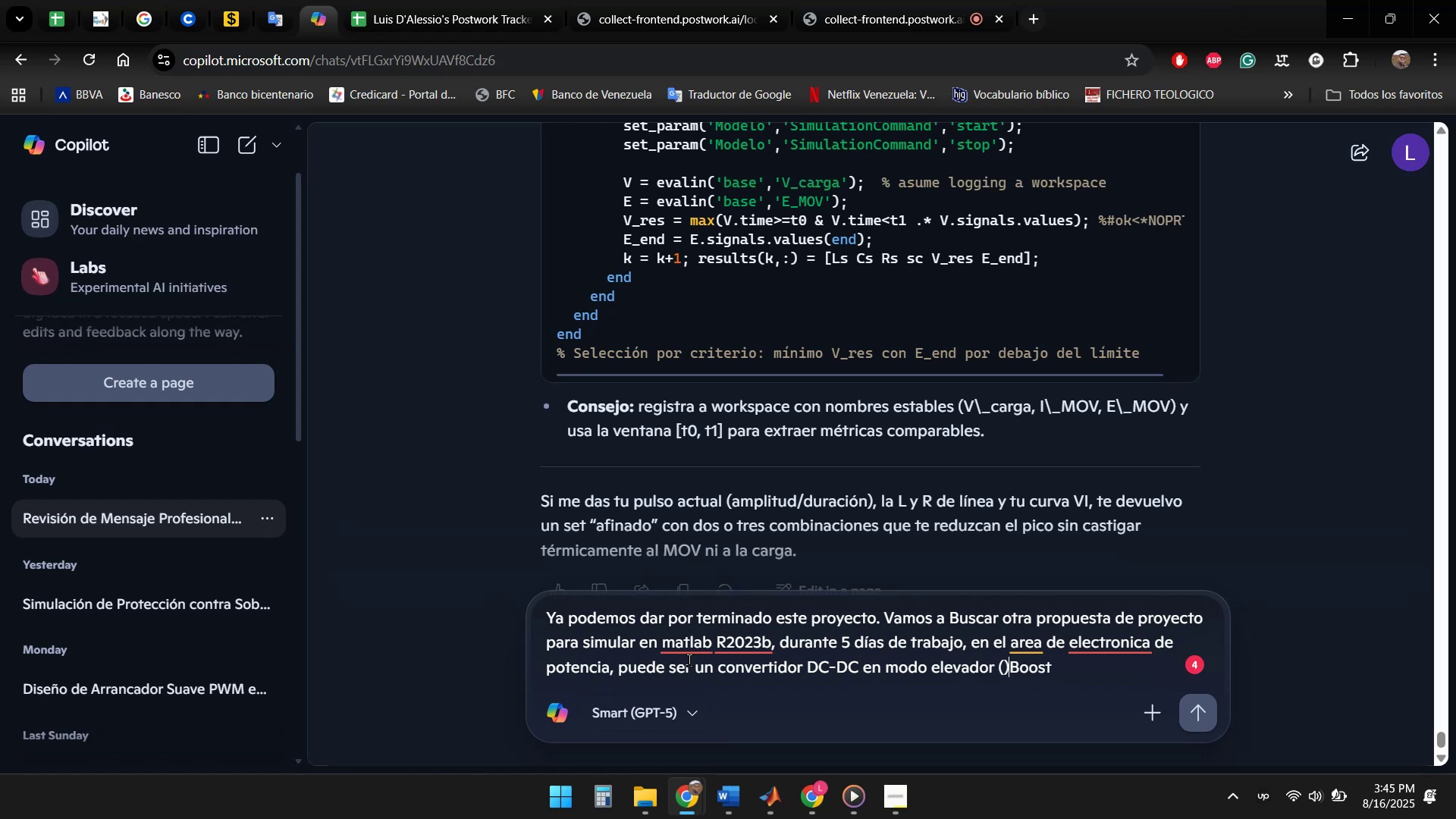 
key(Backspace)
 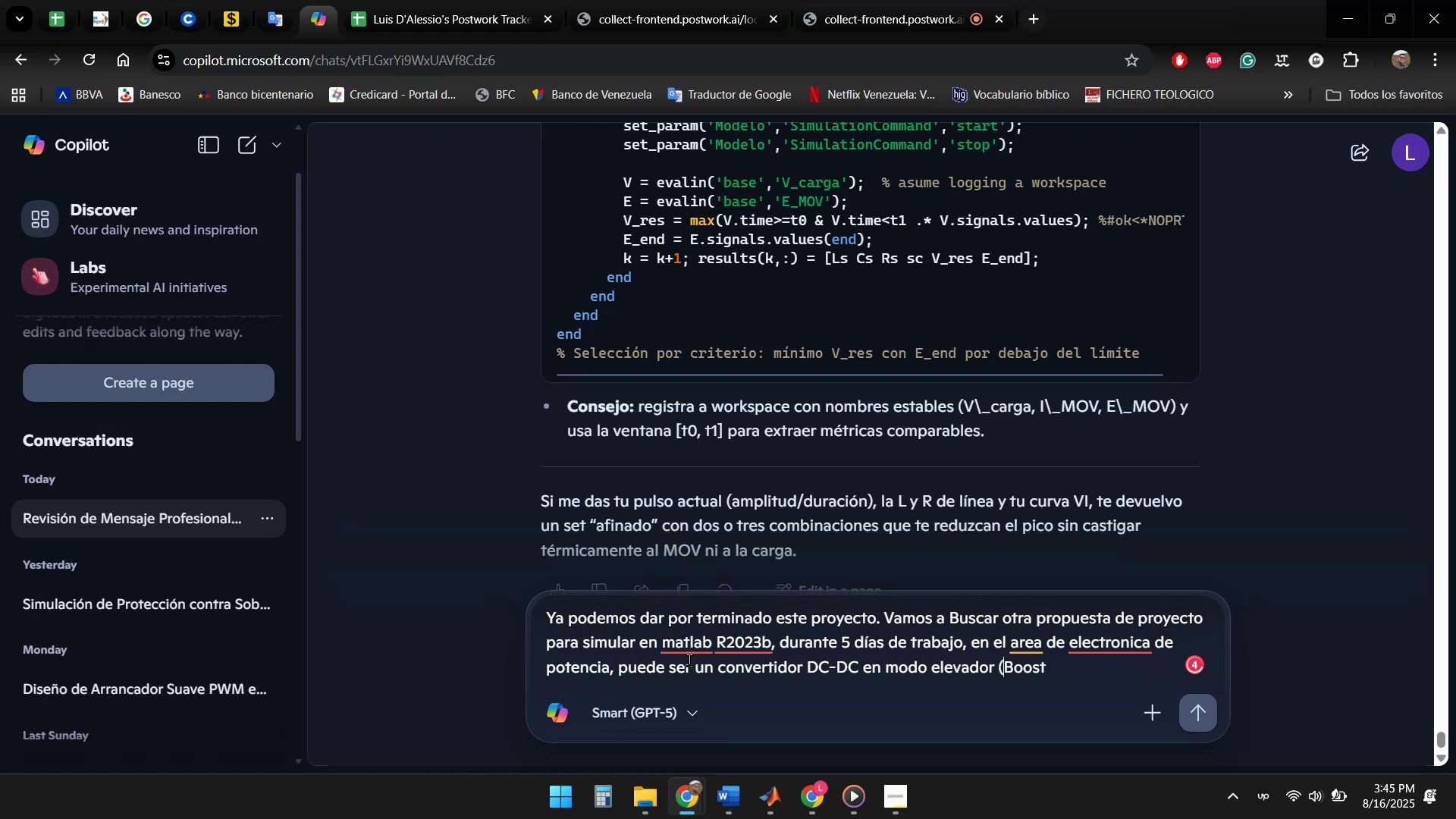 
key(ArrowRight)
 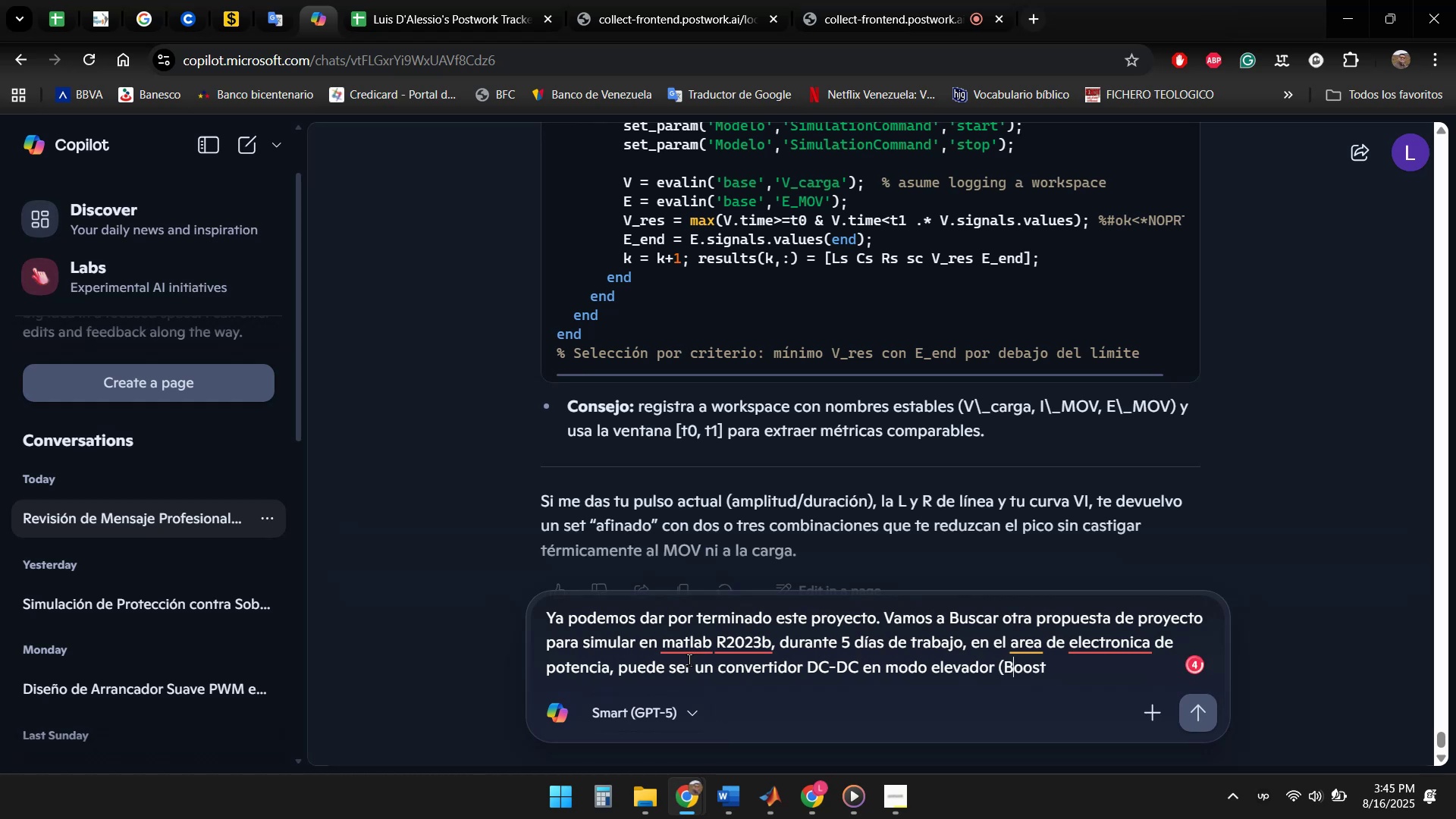 
key(ArrowRight)
 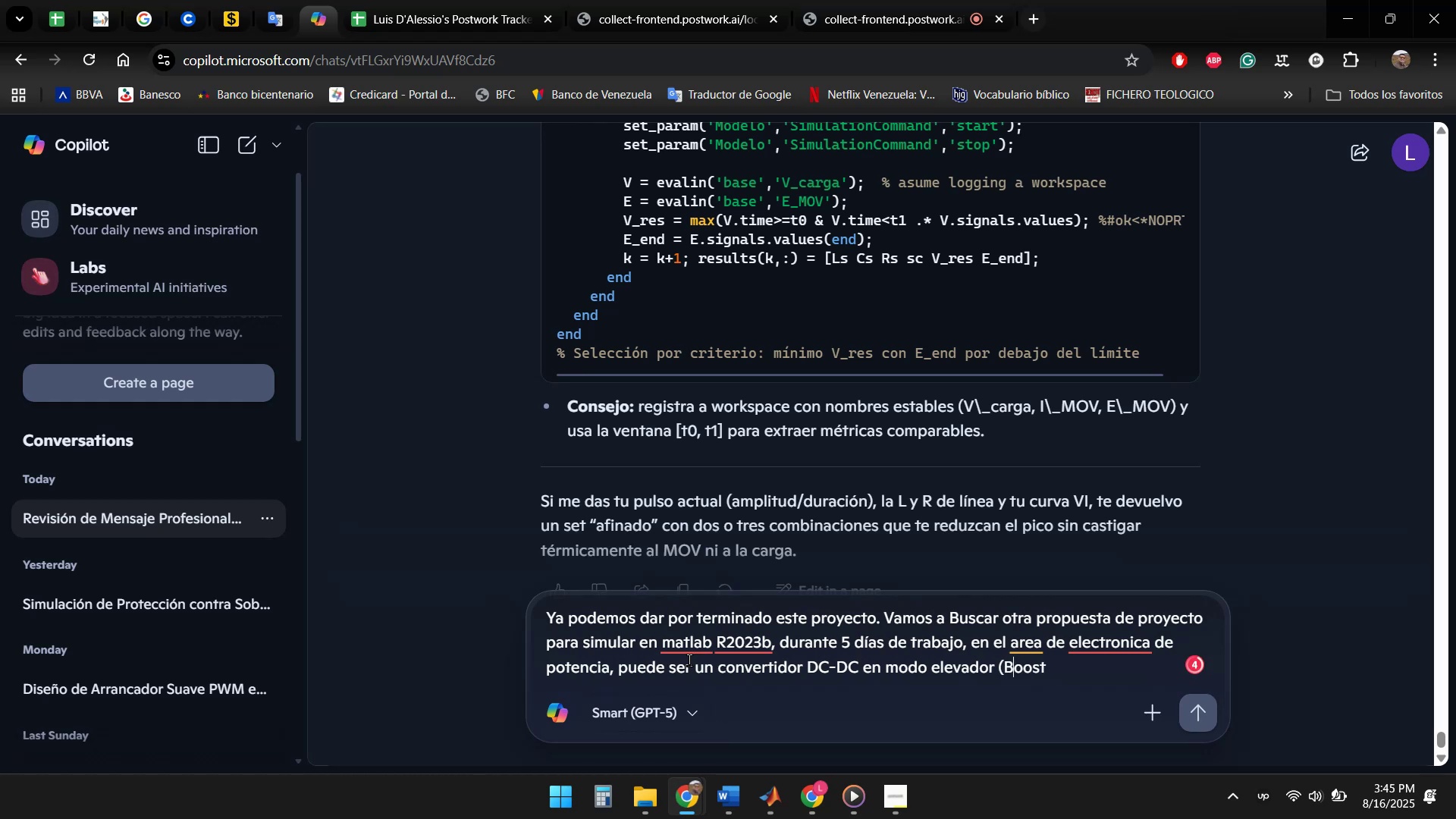 
key(ArrowRight)
 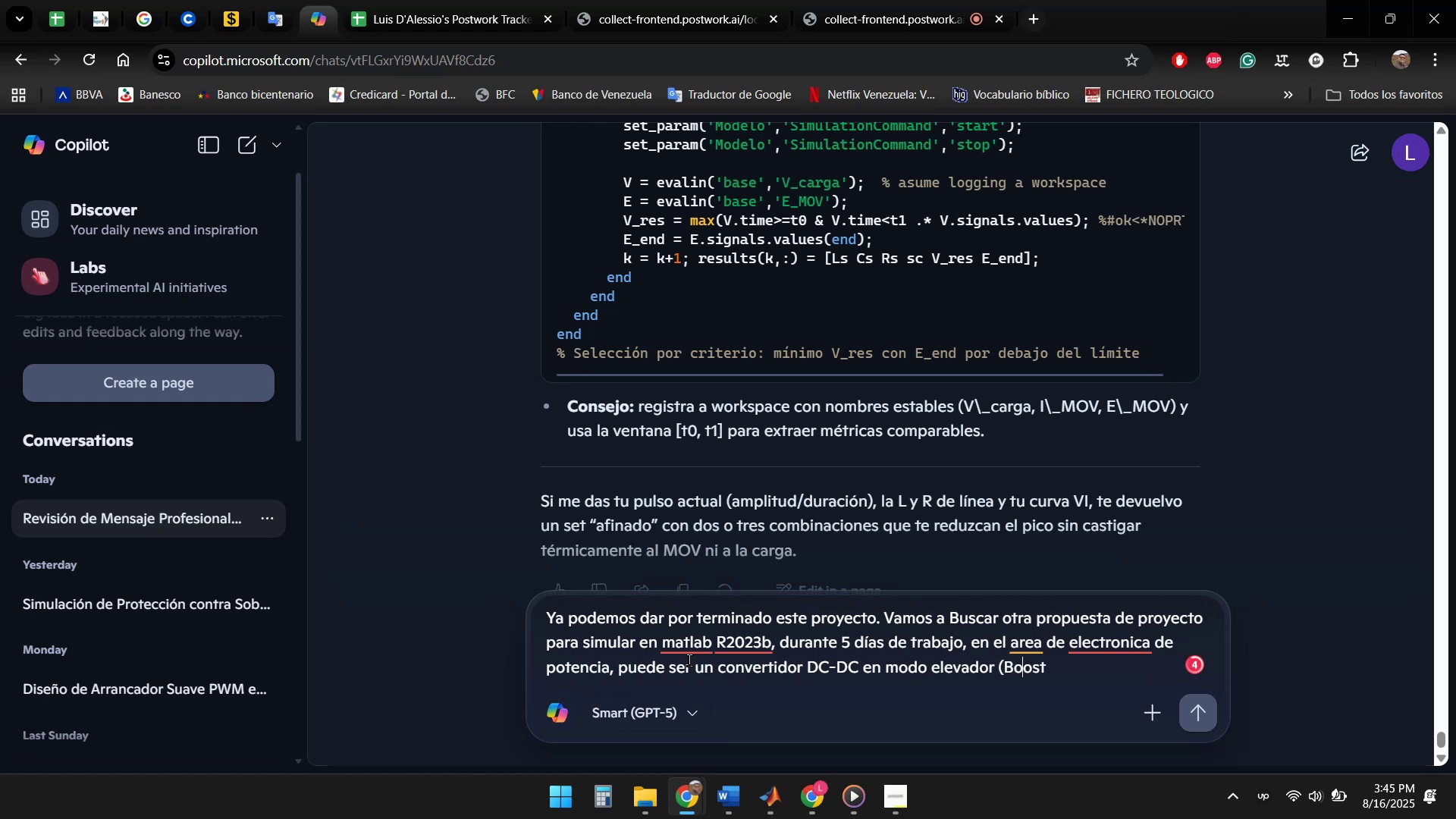 
key(ArrowRight)
 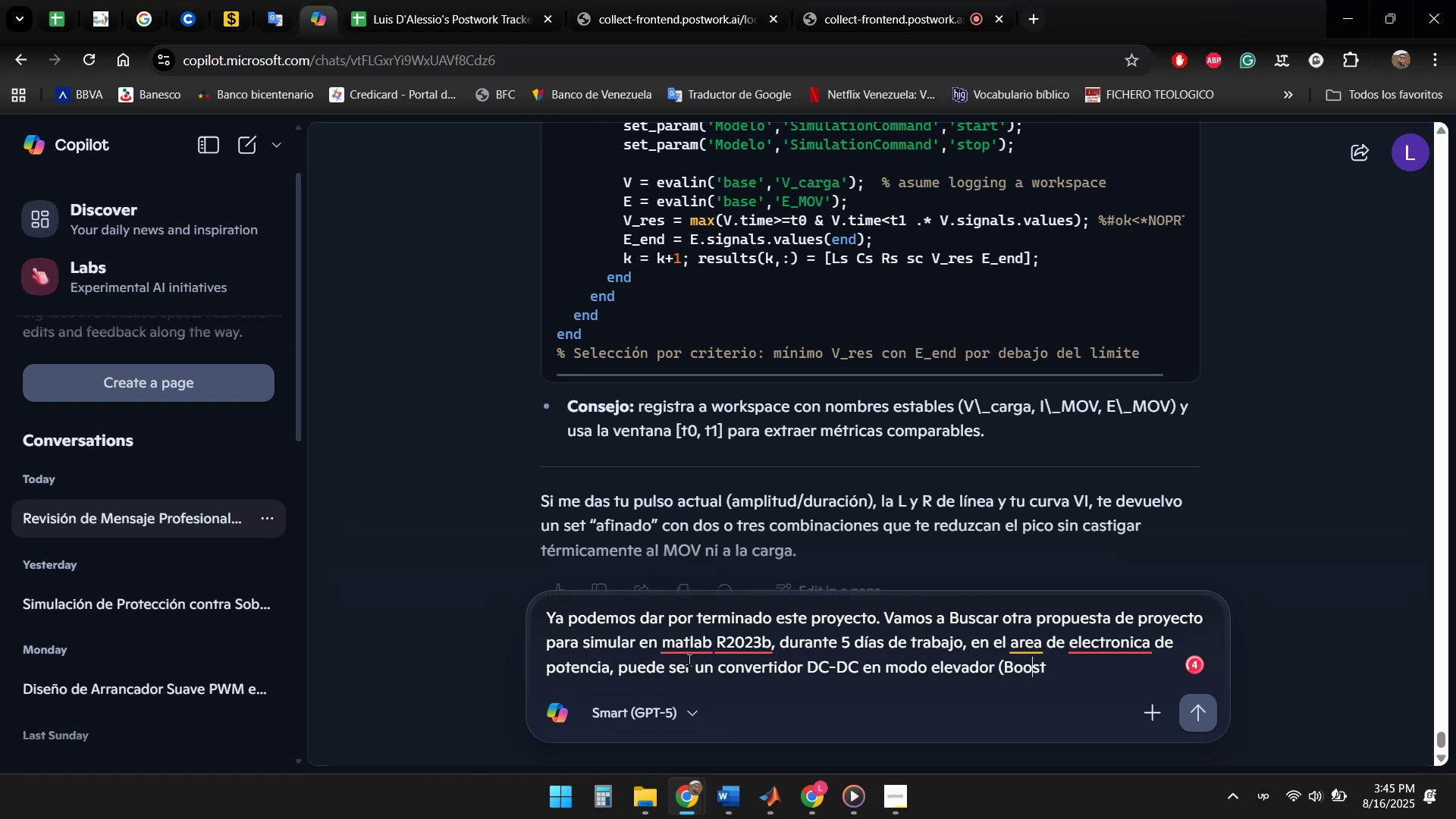 
key(ArrowRight)
 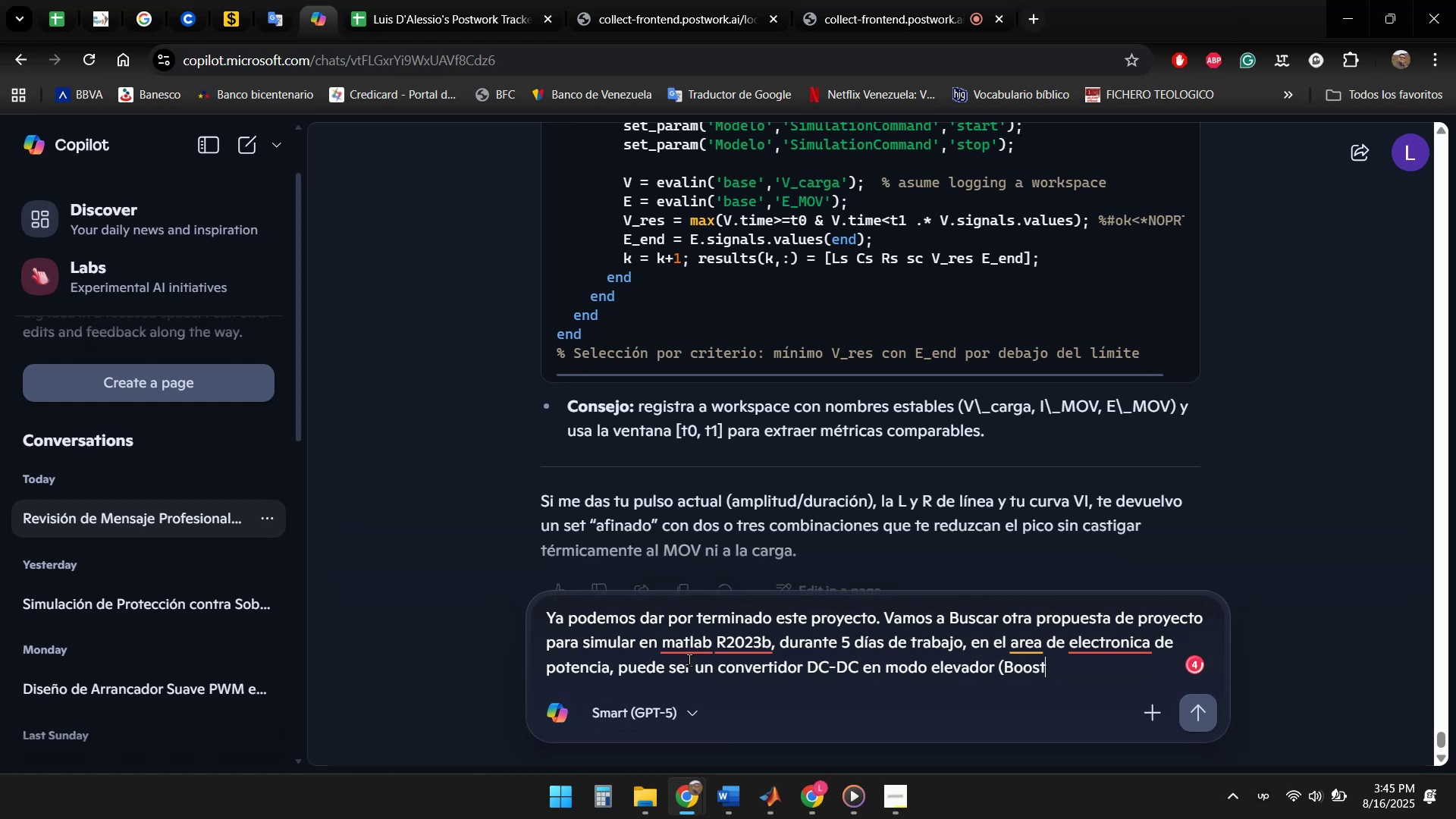 
type() con salida de voltaje regulada en un valos establecido, ver su reacci'on en el tiempo ante variaciones tipo escalon en la fuente de entrada. El controlador puede estar retroalimentado y usar la modulaci'on por ancho de pulso para dar los disparos al interruptor que controla la )
key(Backspace)
key(Backspace)
key(Backspace)
type(el volajet)
key(Backspace)
key(Backspace)
key(Backspace)
key(Backspace)
type(tae )
key(Backspace)
key(Backspace)
type(je de salida. Ezs)
key(Backspace)
key(Backspace)
type(structuralo )
key(Backspace)
type(, dividelo en modulos de trabajo que d)
key(Backspace)
type(se puedan ejecutar en varios )
key(Backspace)
key(Backspace)
key(Backspace)
key(Backspace)
key(Backspace)
key(Backspace)
key(Backspace)
type(7 d'ias, tr)
key(Backspace)
key(Backspace)
type(dedicando 5 horas diarias)
 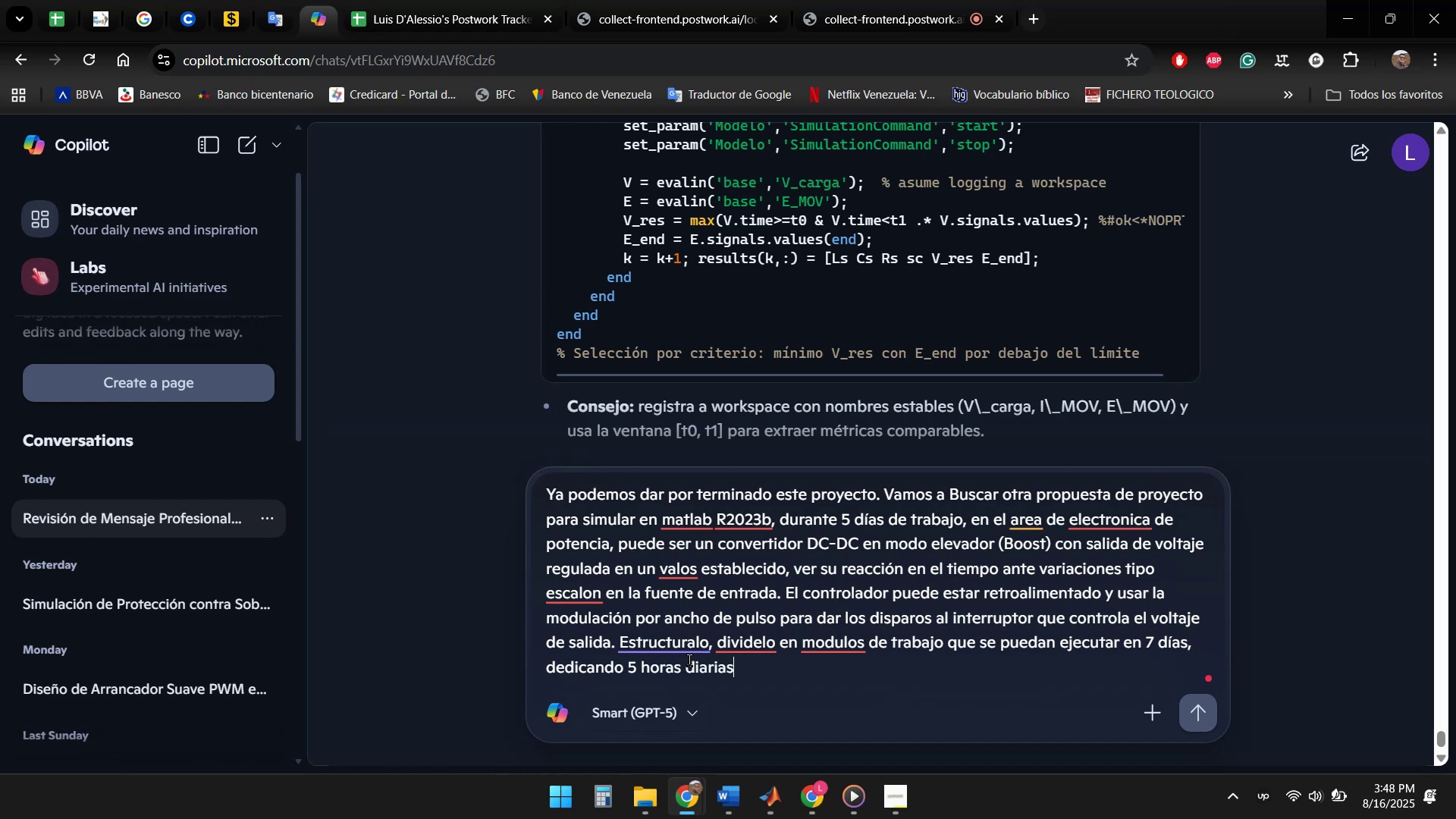 
key(Enter)
 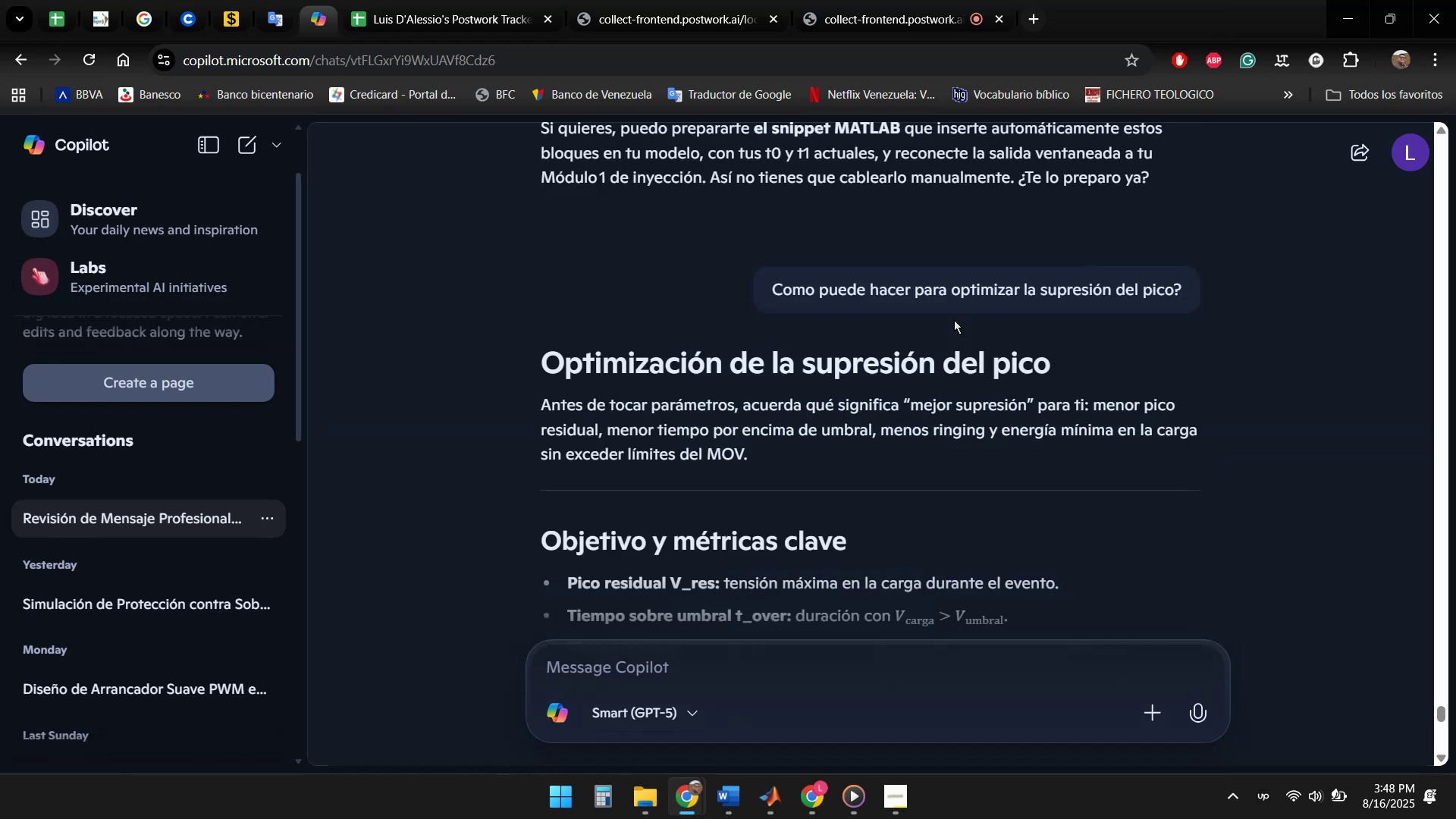 
wait(5.84)
 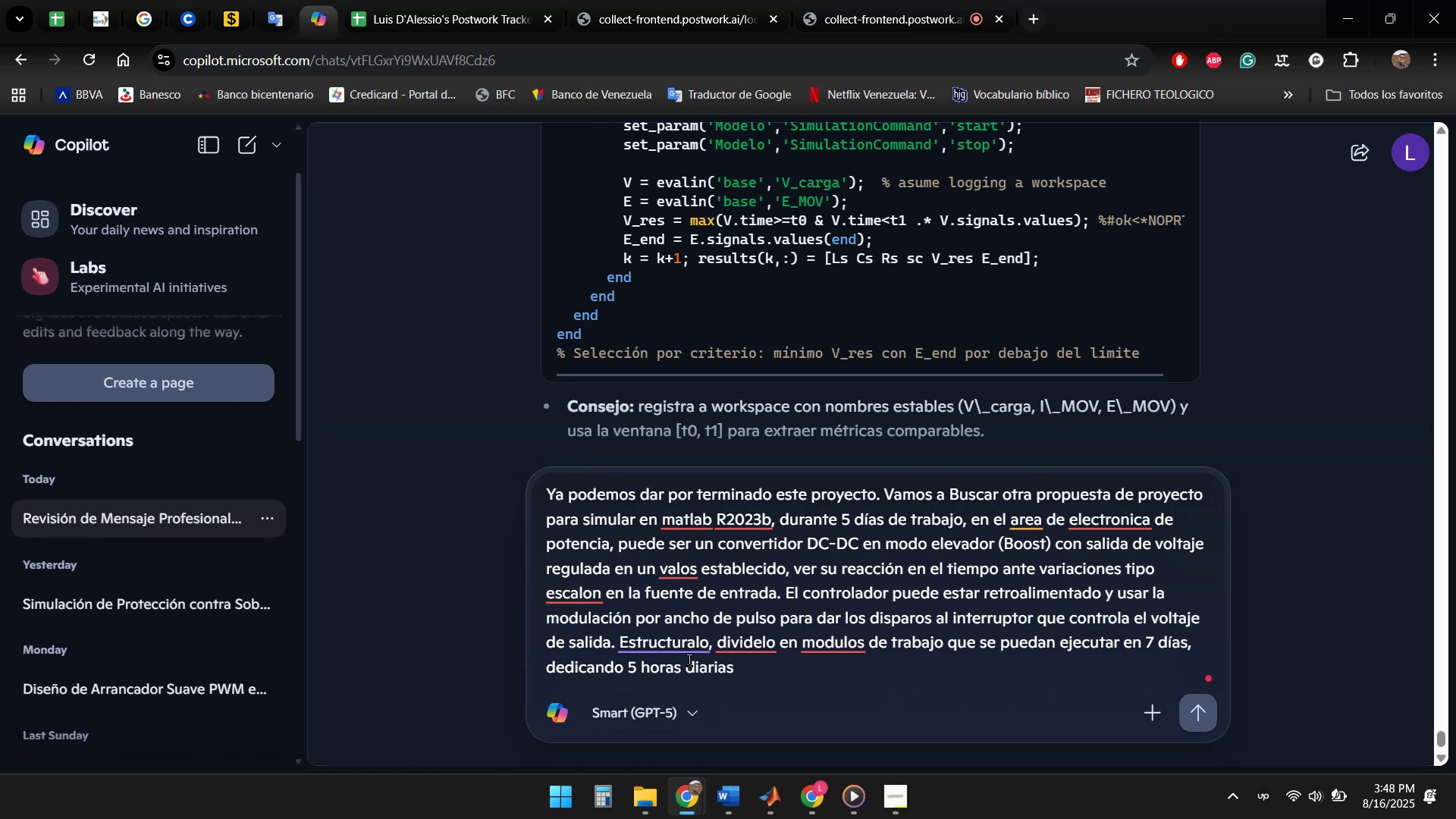 
left_click([416, 0])
 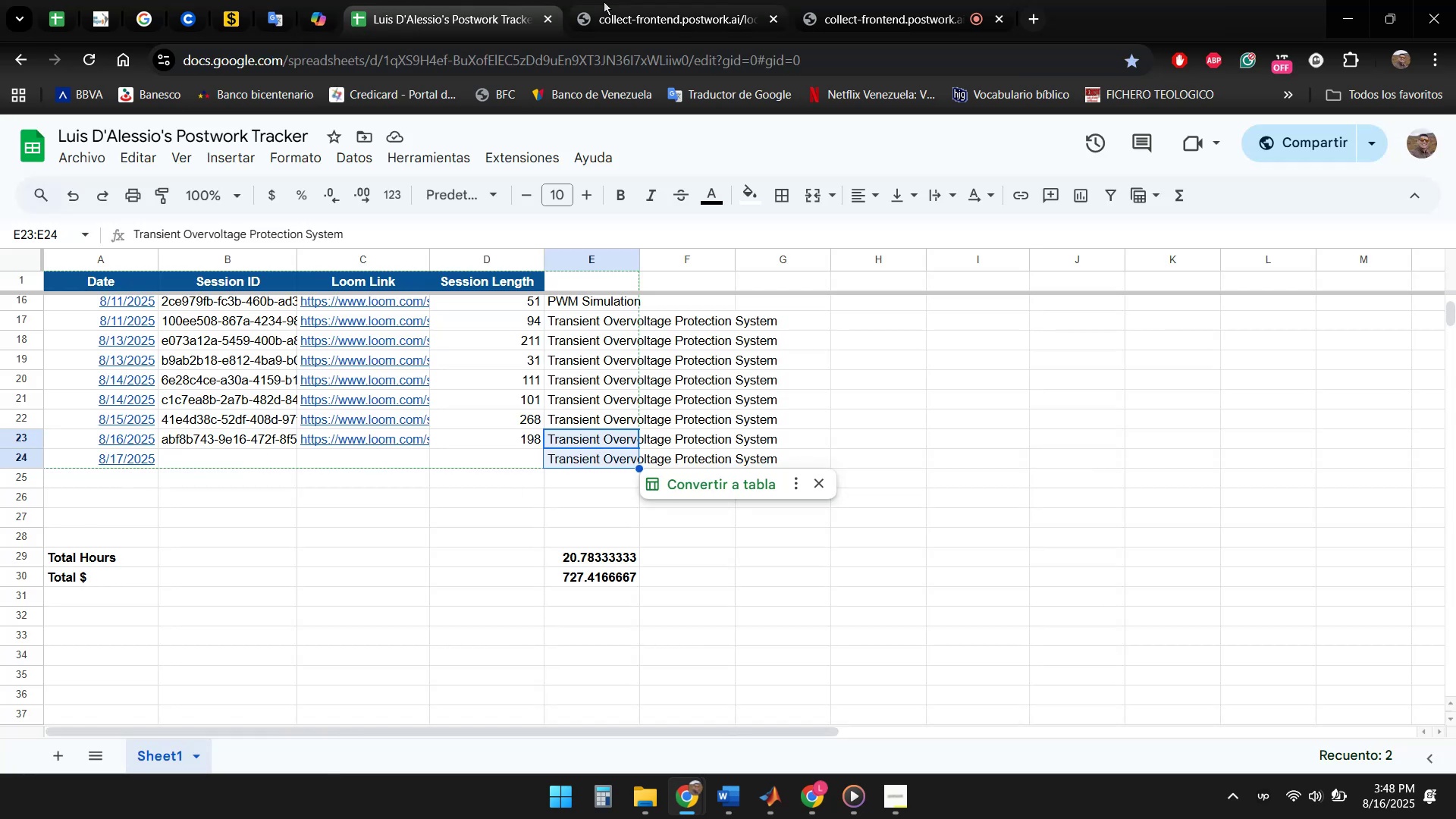 
left_click([657, 0])
 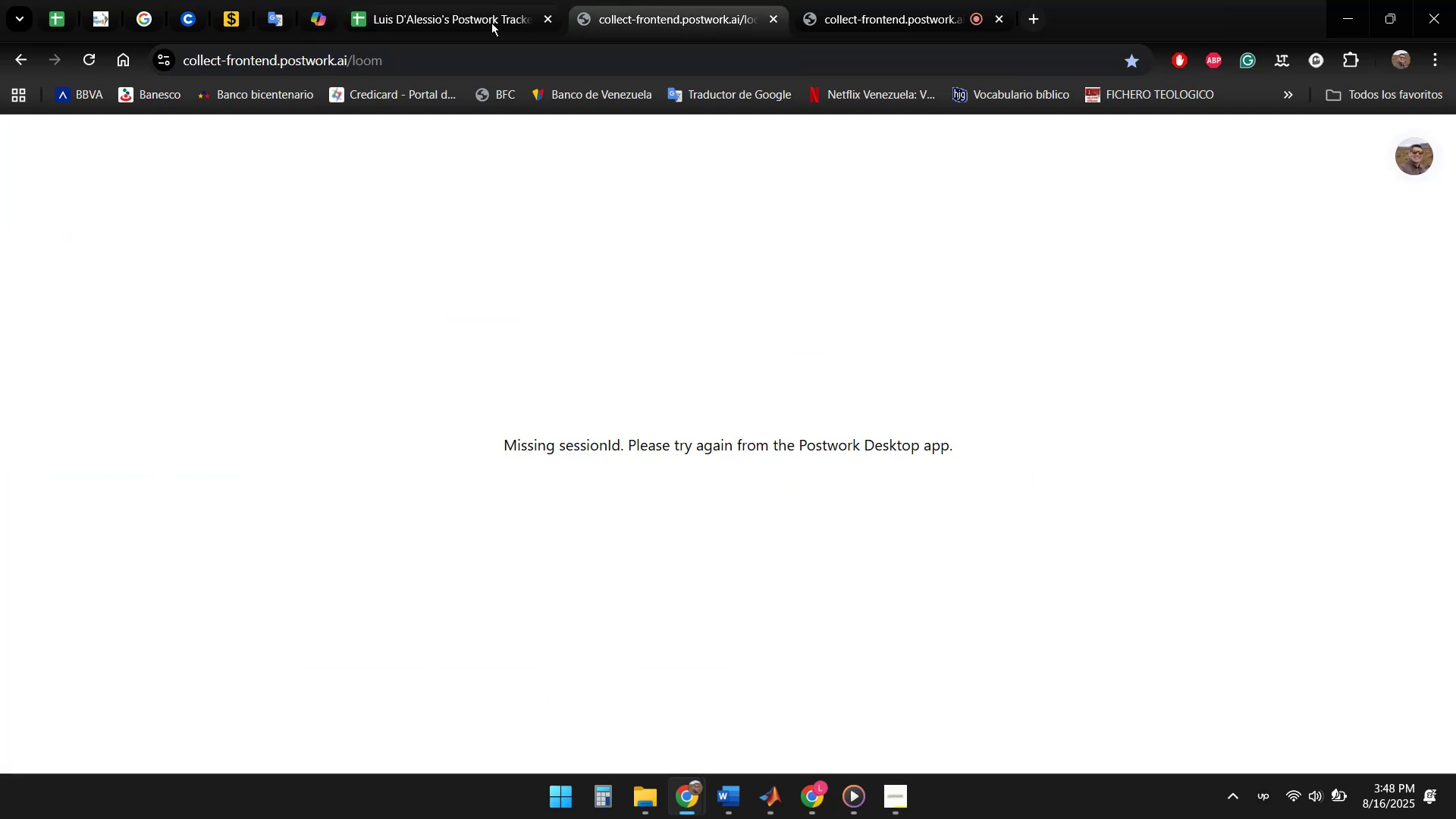 
left_click([449, 22])
 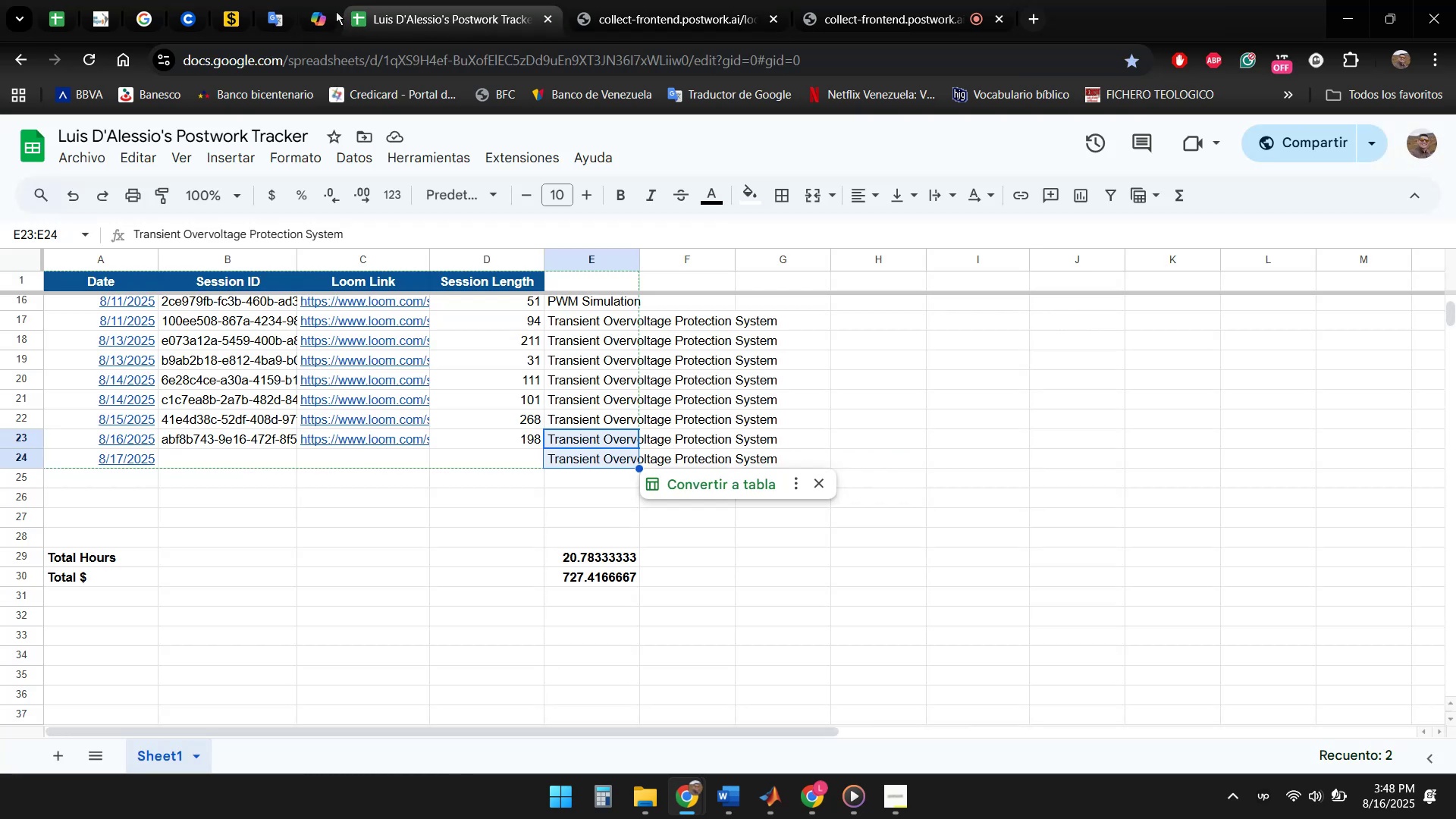 
left_click([315, 11])
 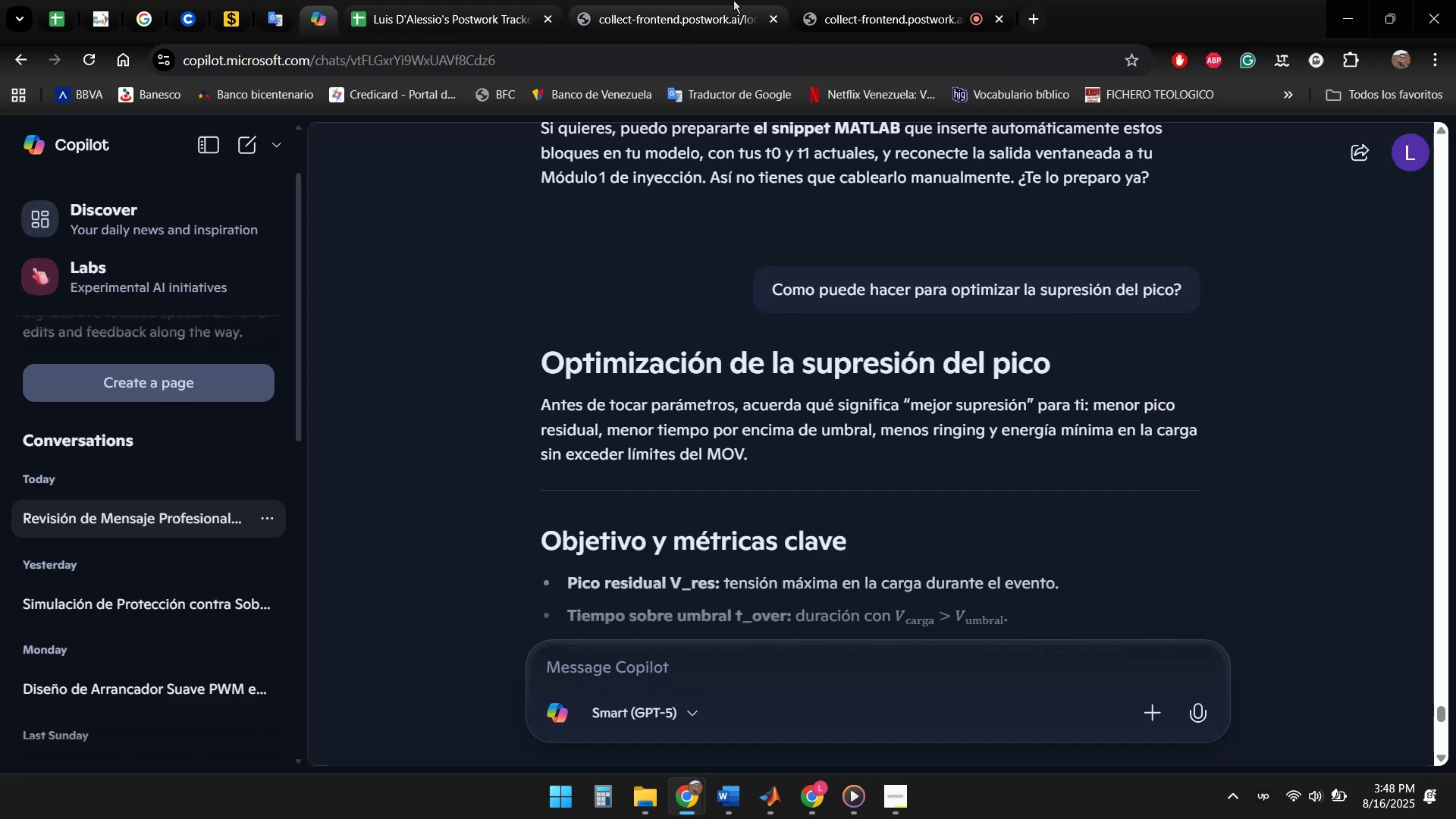 
left_click([854, 0])
 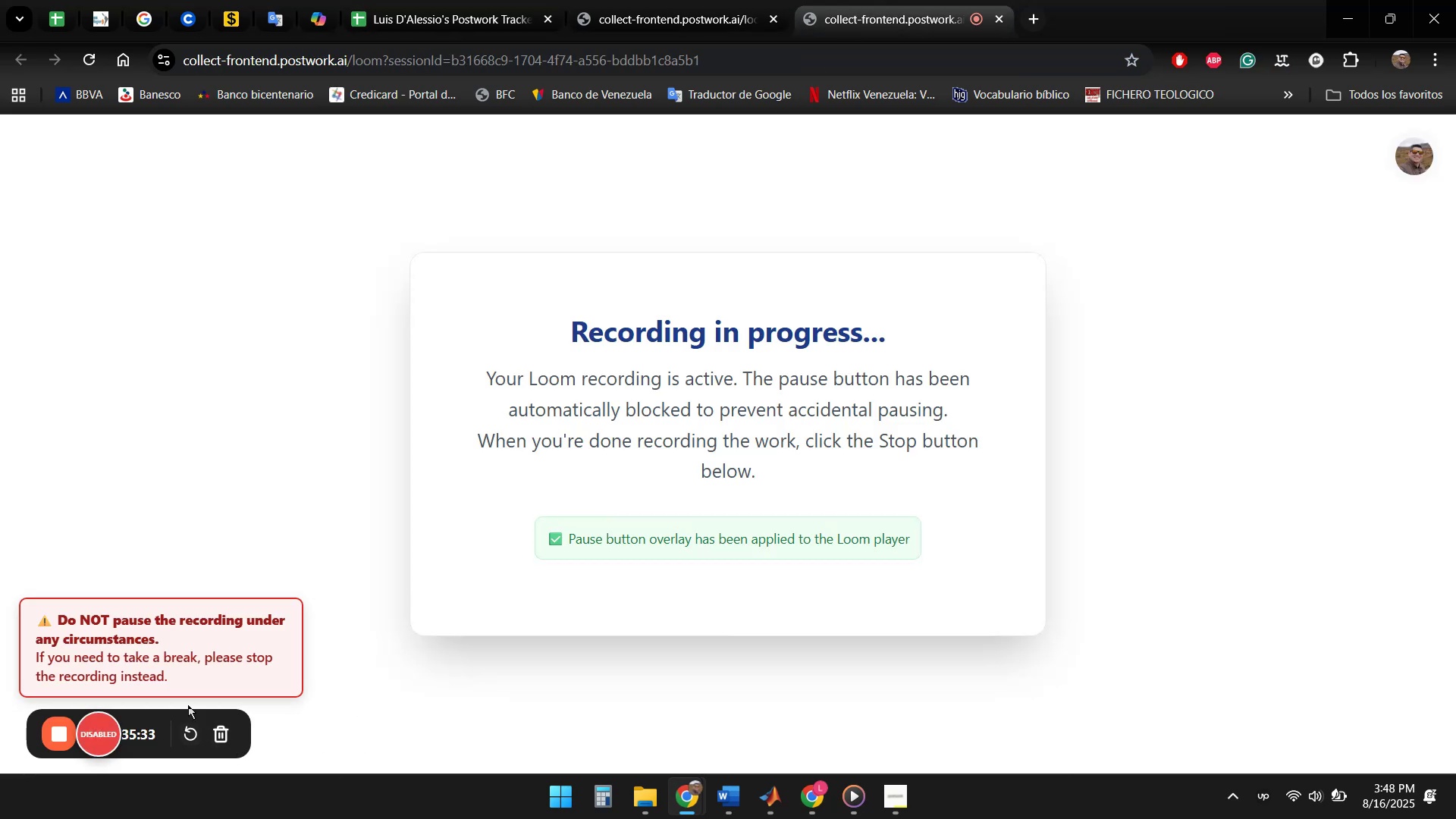 
left_click([428, 0])
 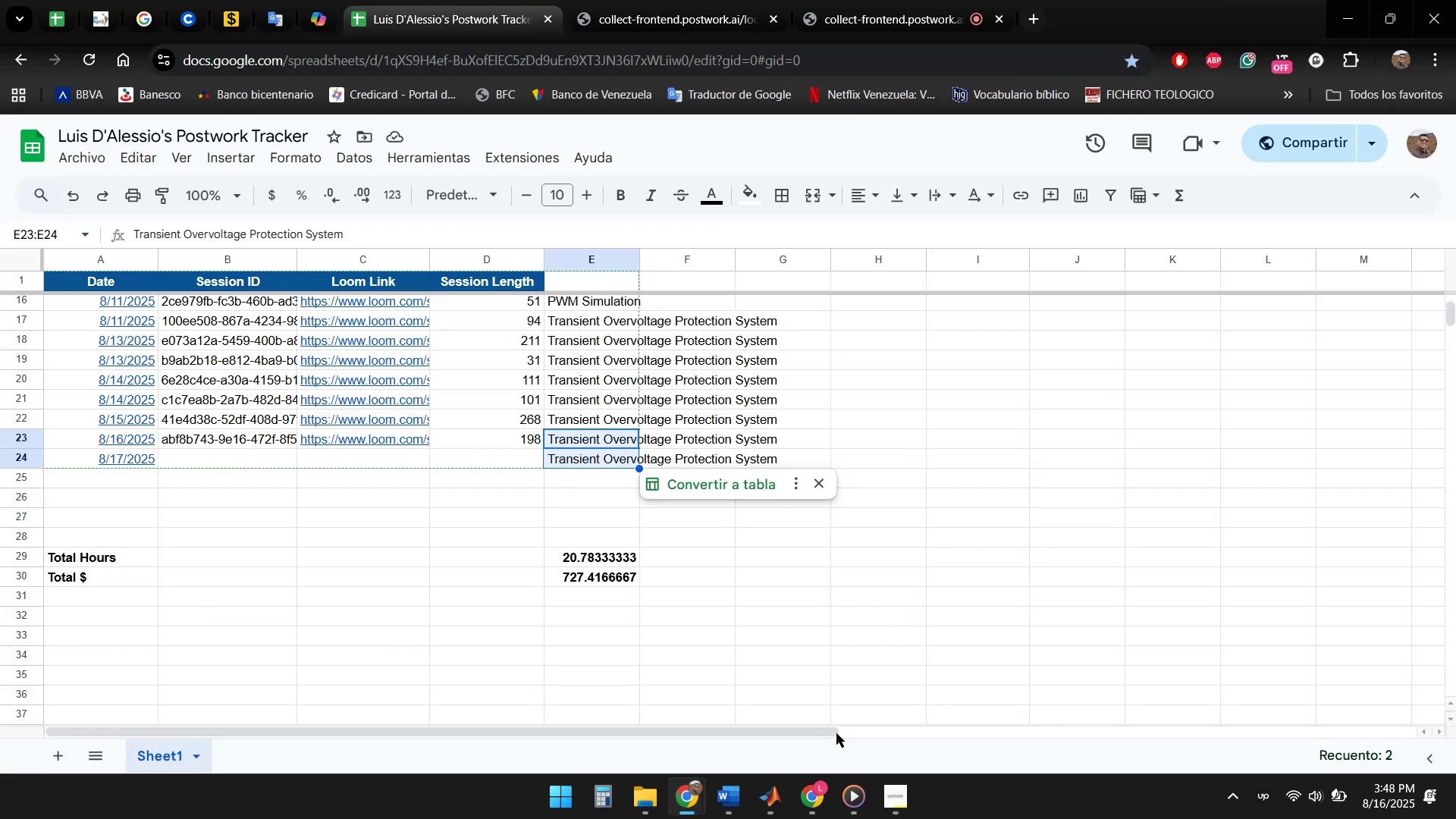 
wait(5.41)
 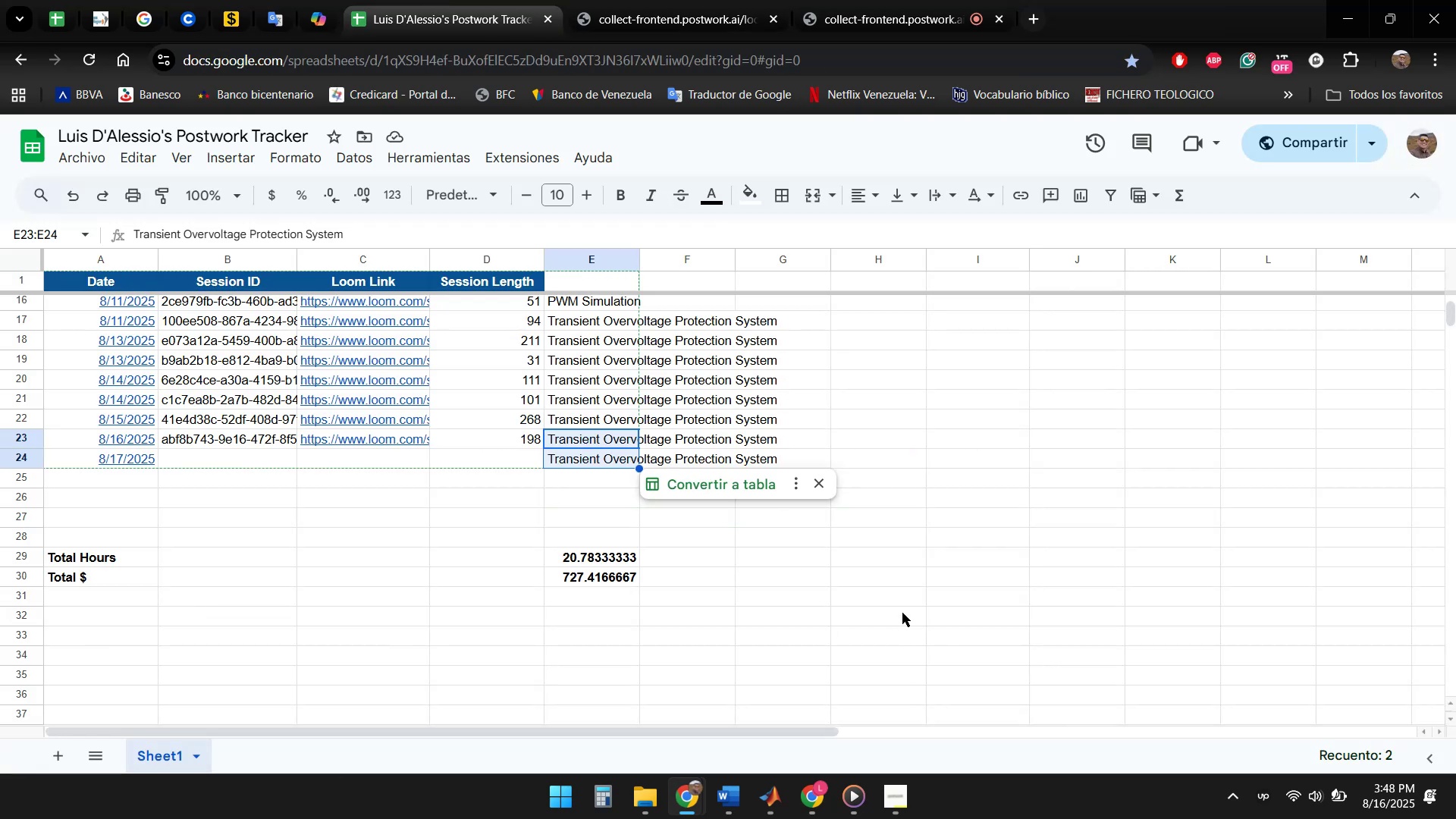 
left_click([861, 13])
 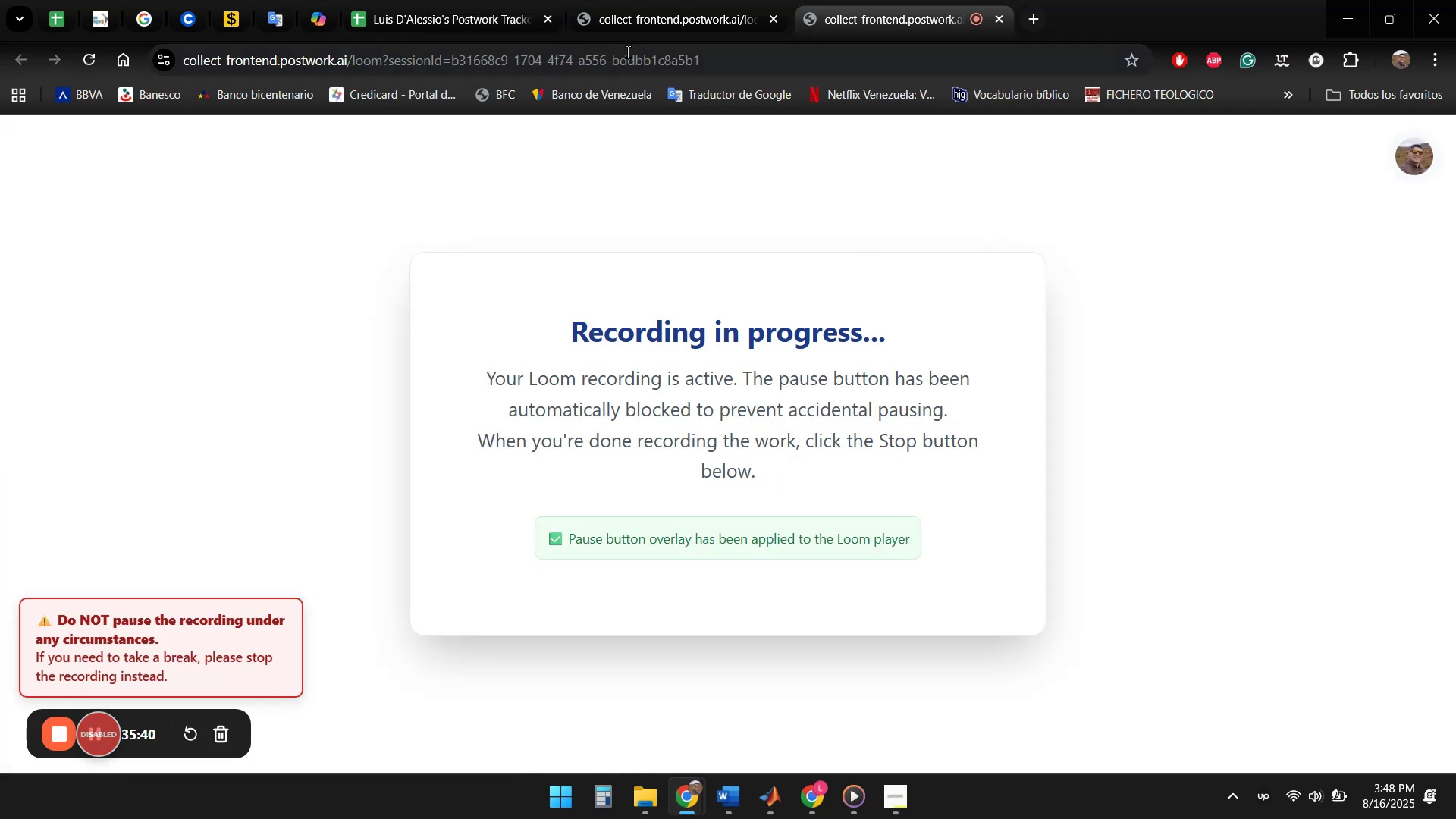 
left_click([418, 0])
 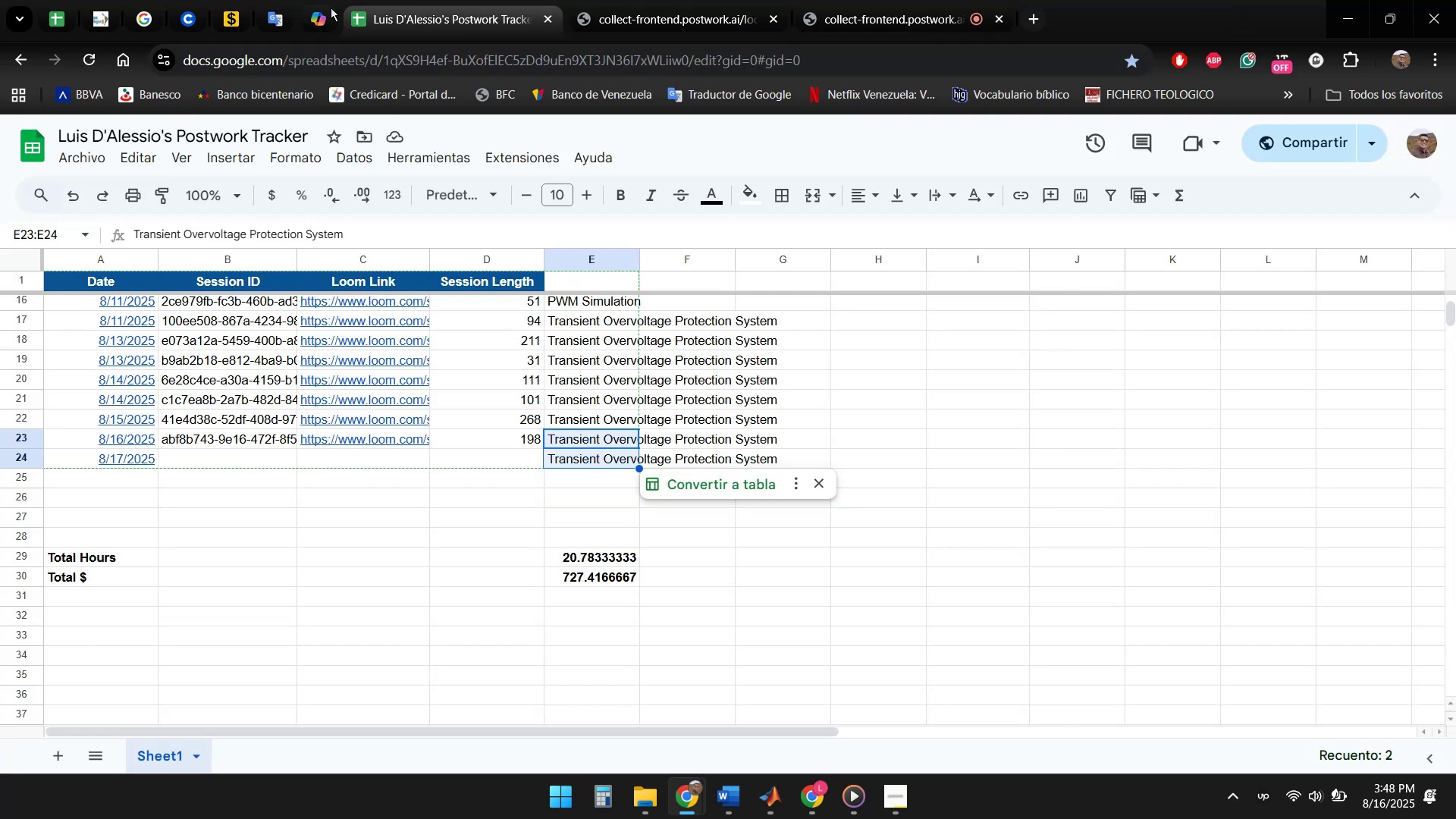 
left_click([318, 11])
 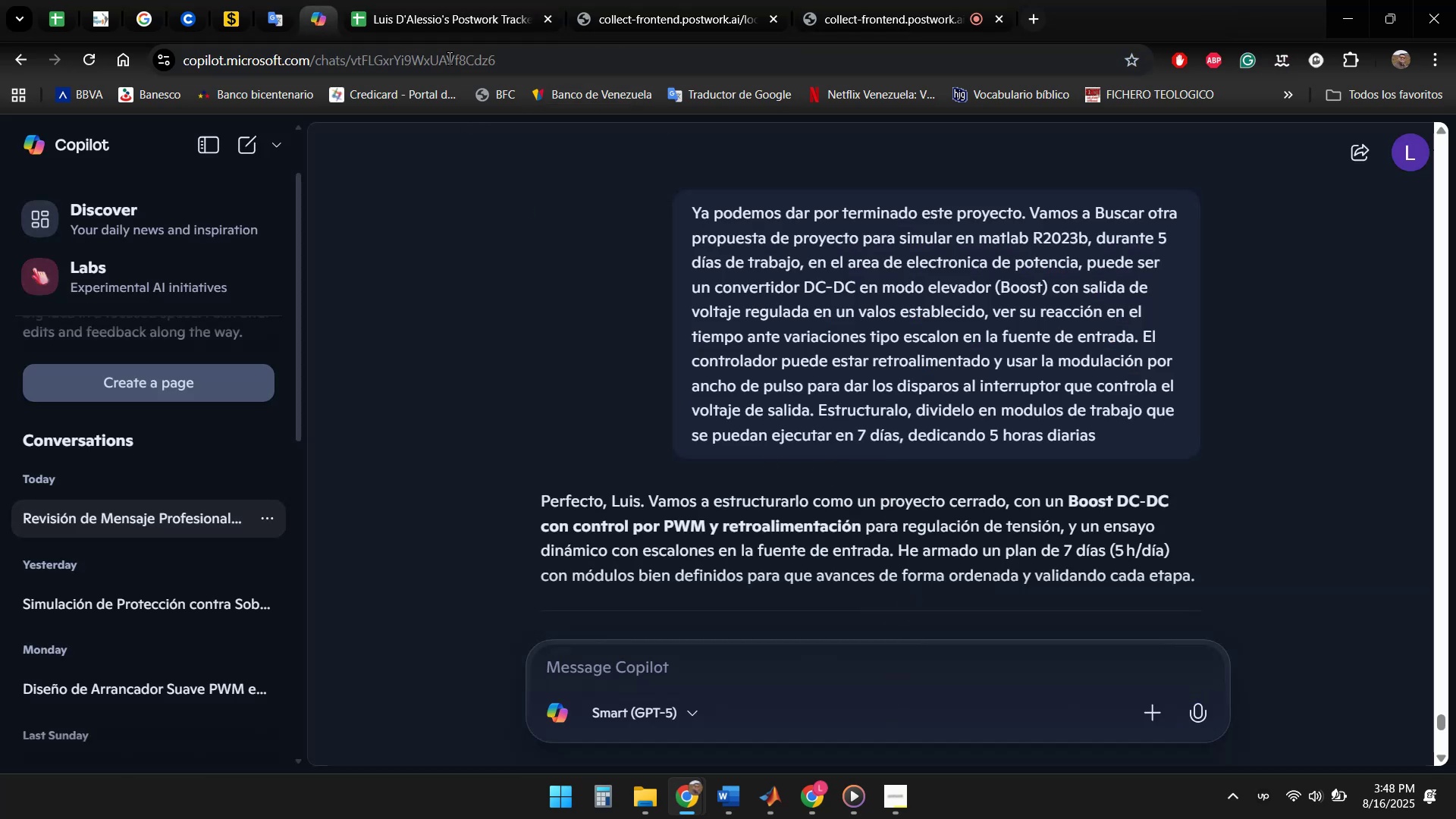 
left_click([273, 15])
 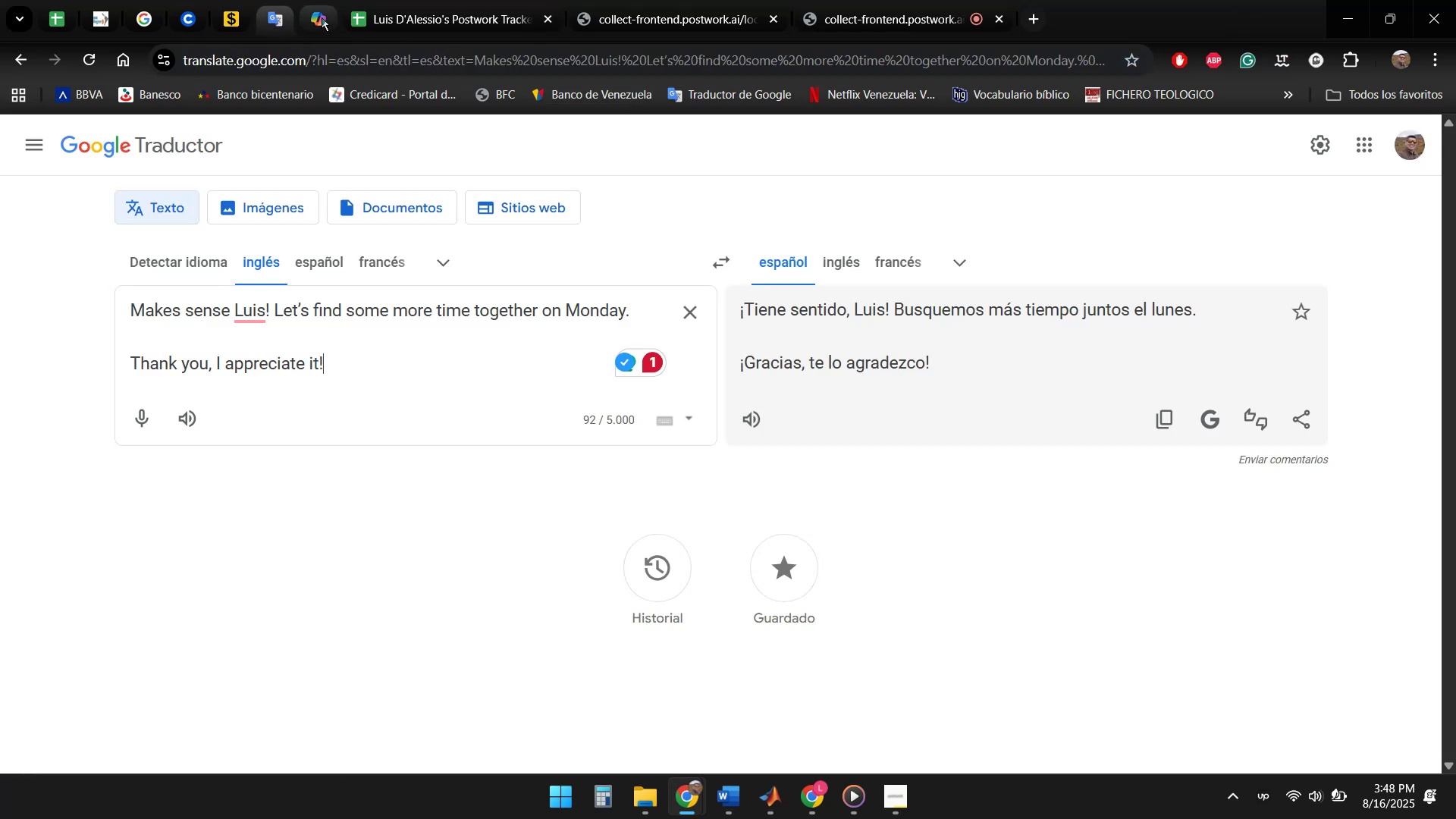 
left_click([397, 8])
 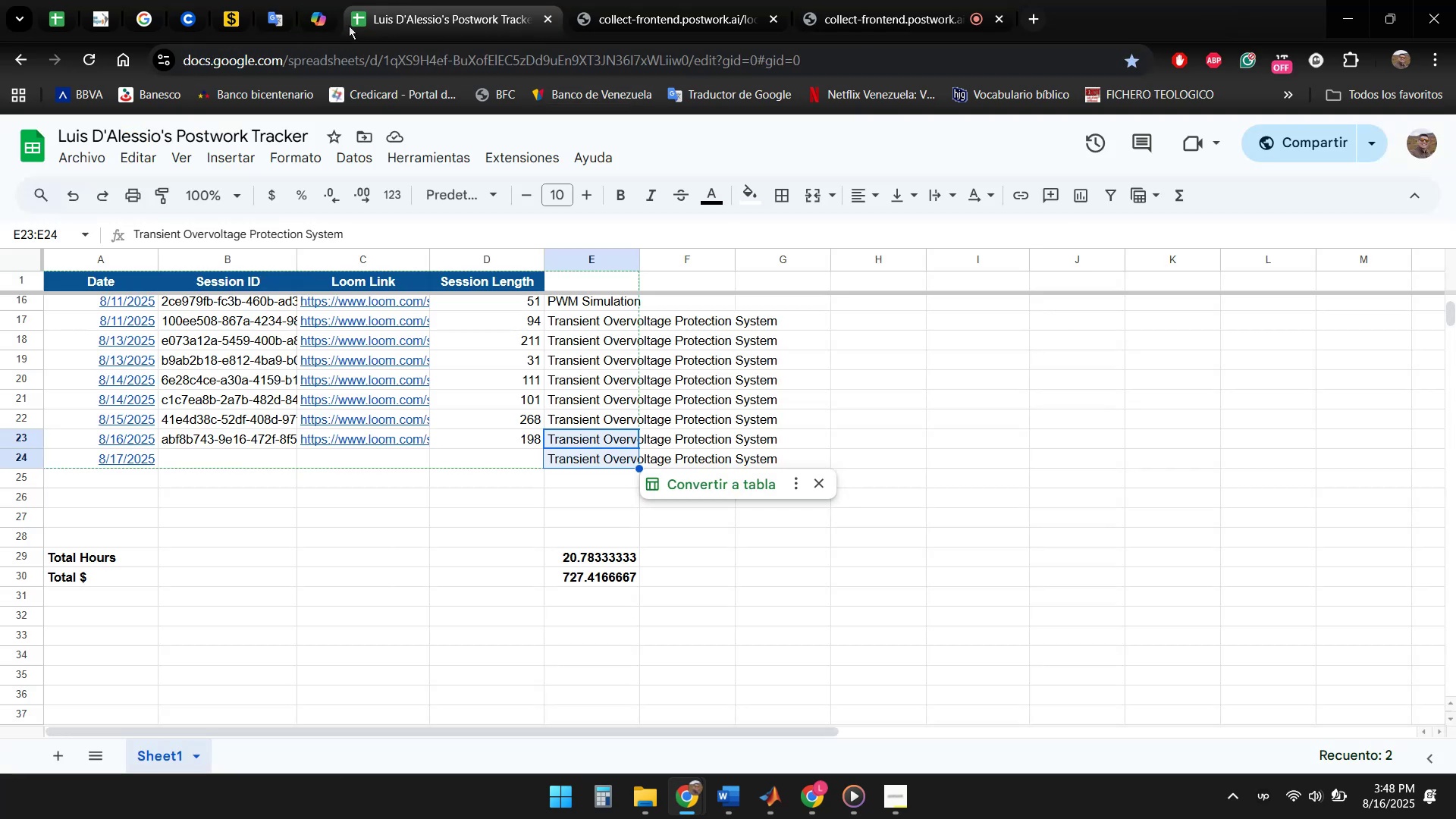 
left_click([313, 16])
 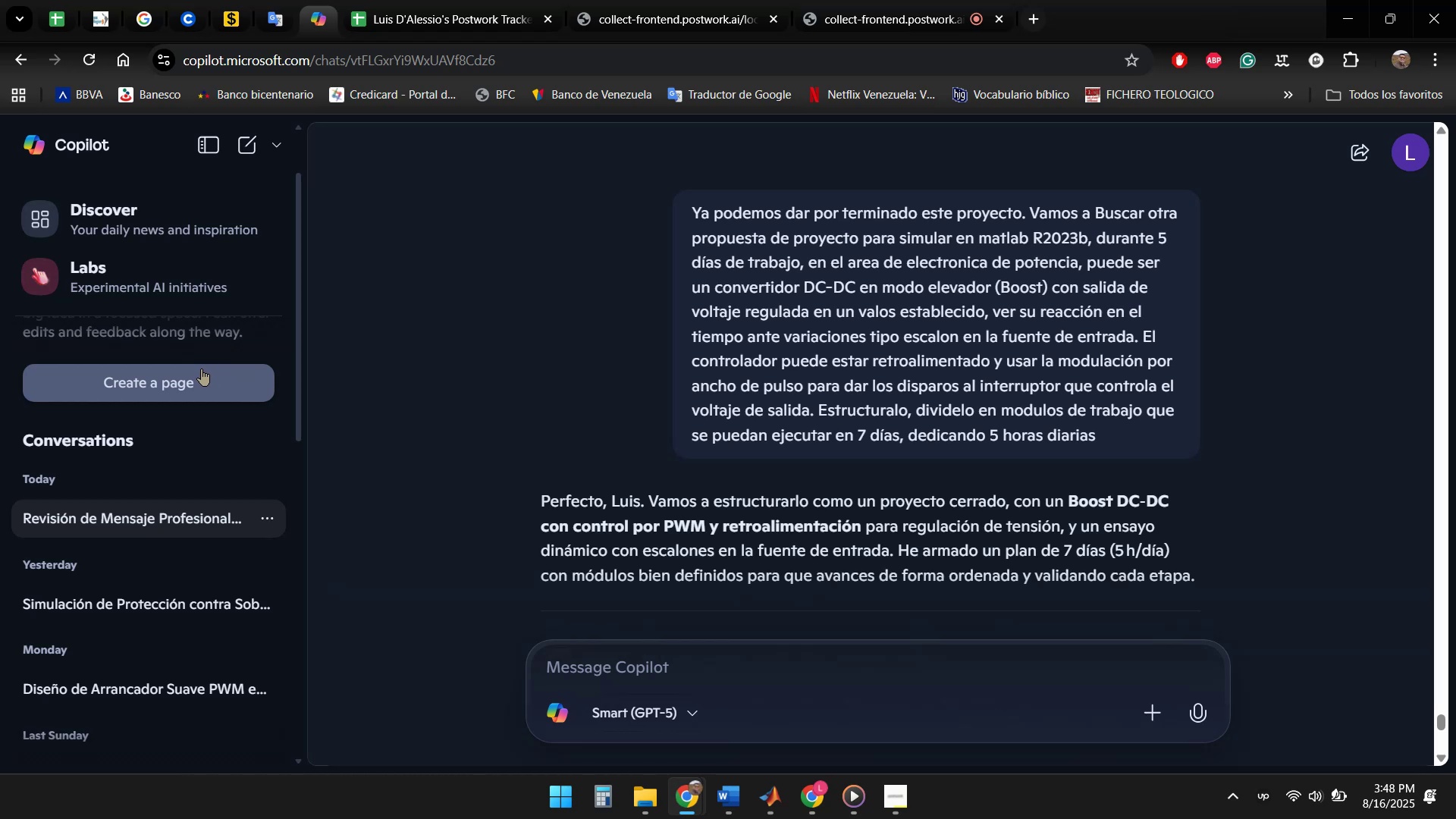 
wait(9.15)
 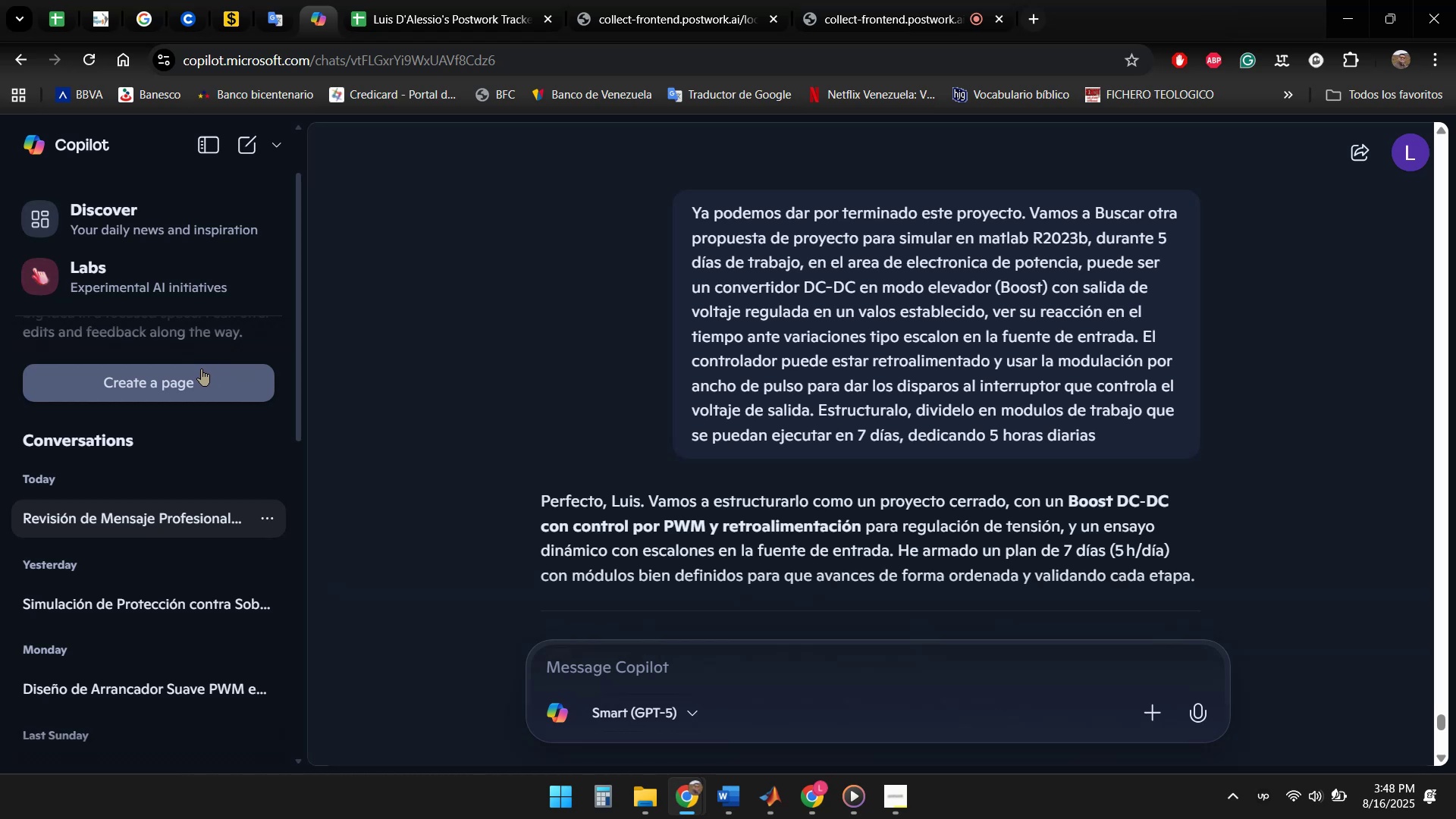 
scroll: coordinate [825, 386], scroll_direction: down, amount: 2.0
 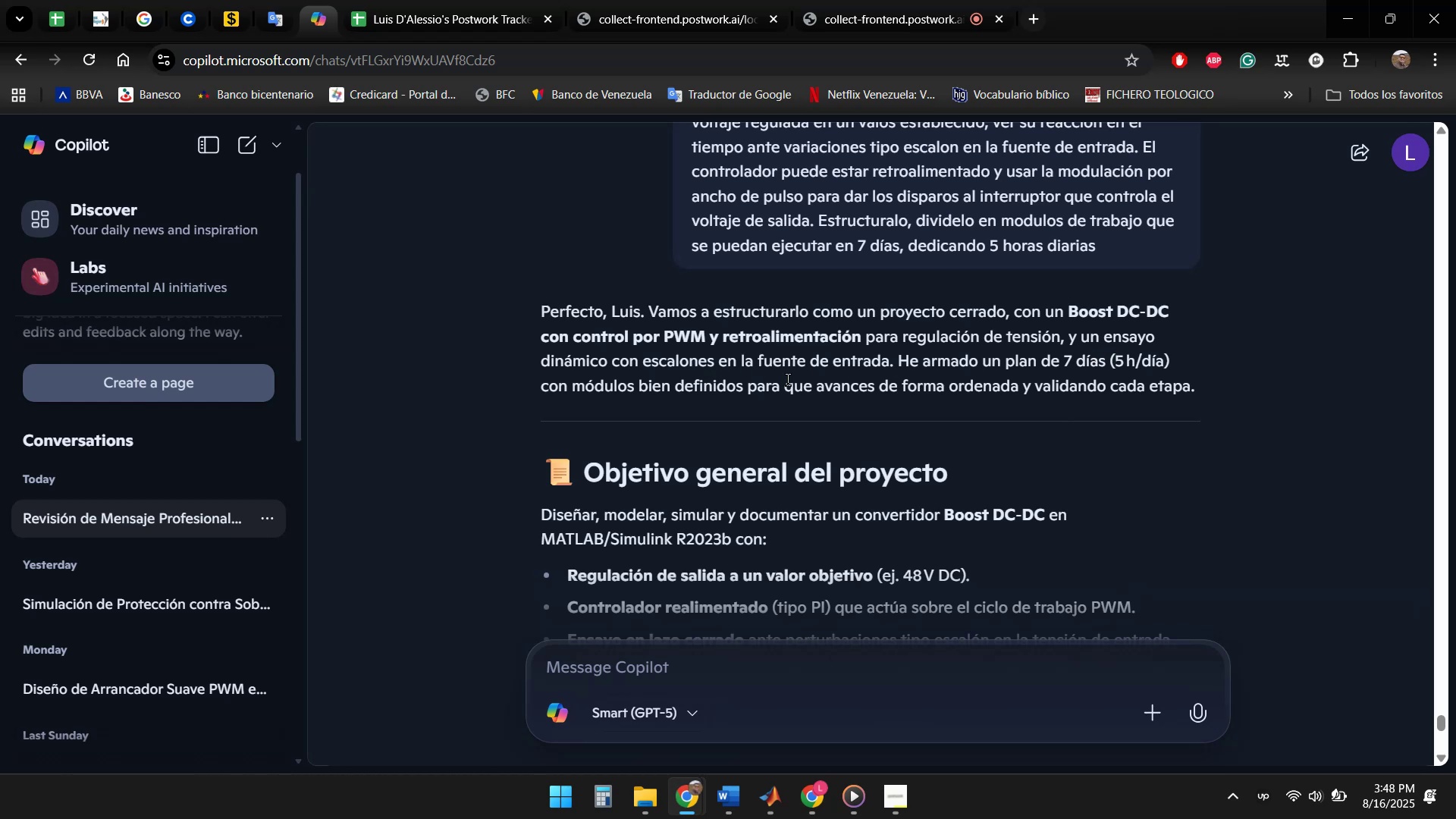 
wait(9.41)
 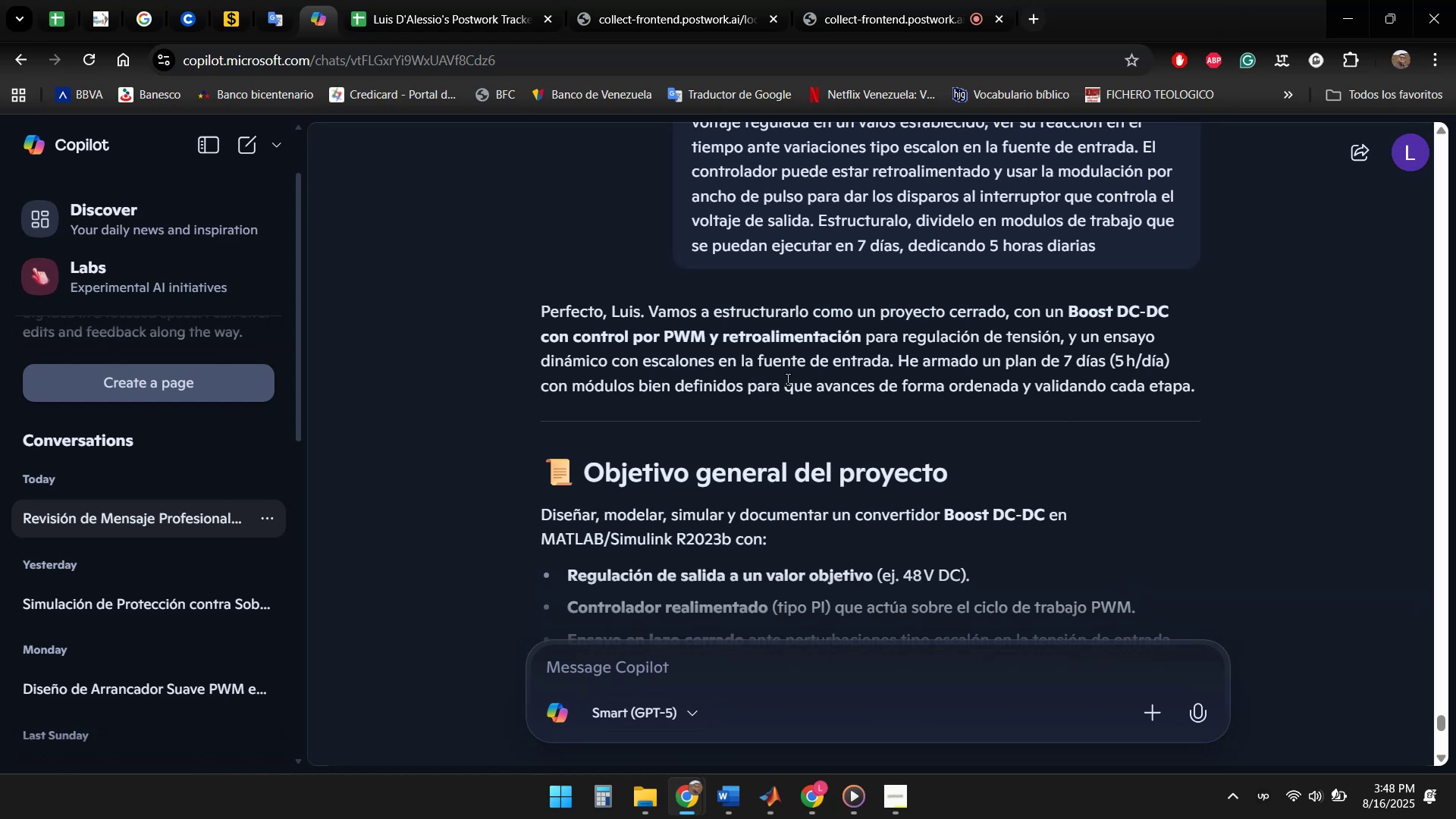 
scroll: coordinate [930, 325], scroll_direction: down, amount: 6.0
 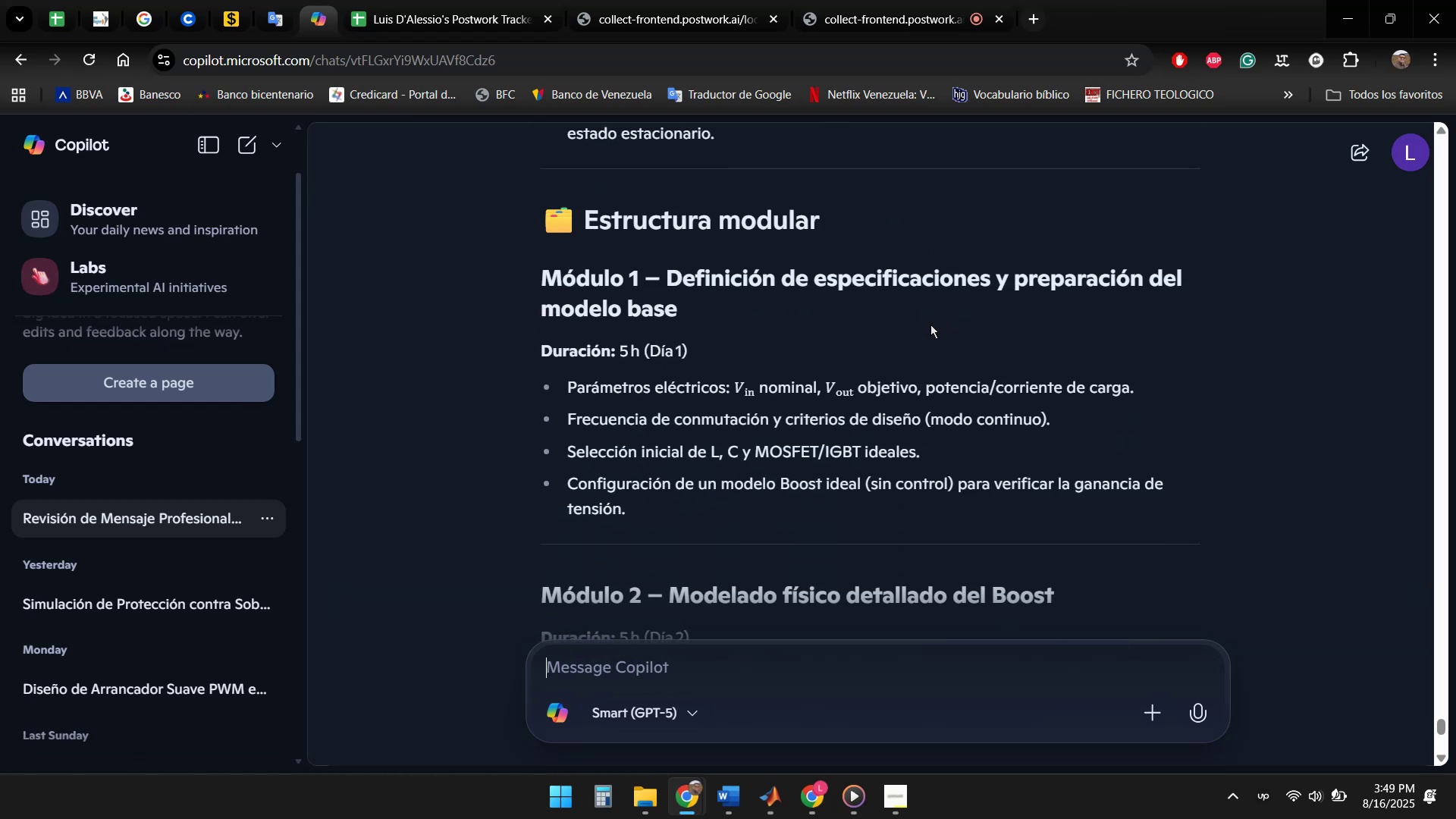 
scroll: coordinate [992, 346], scroll_direction: down, amount: 22.0
 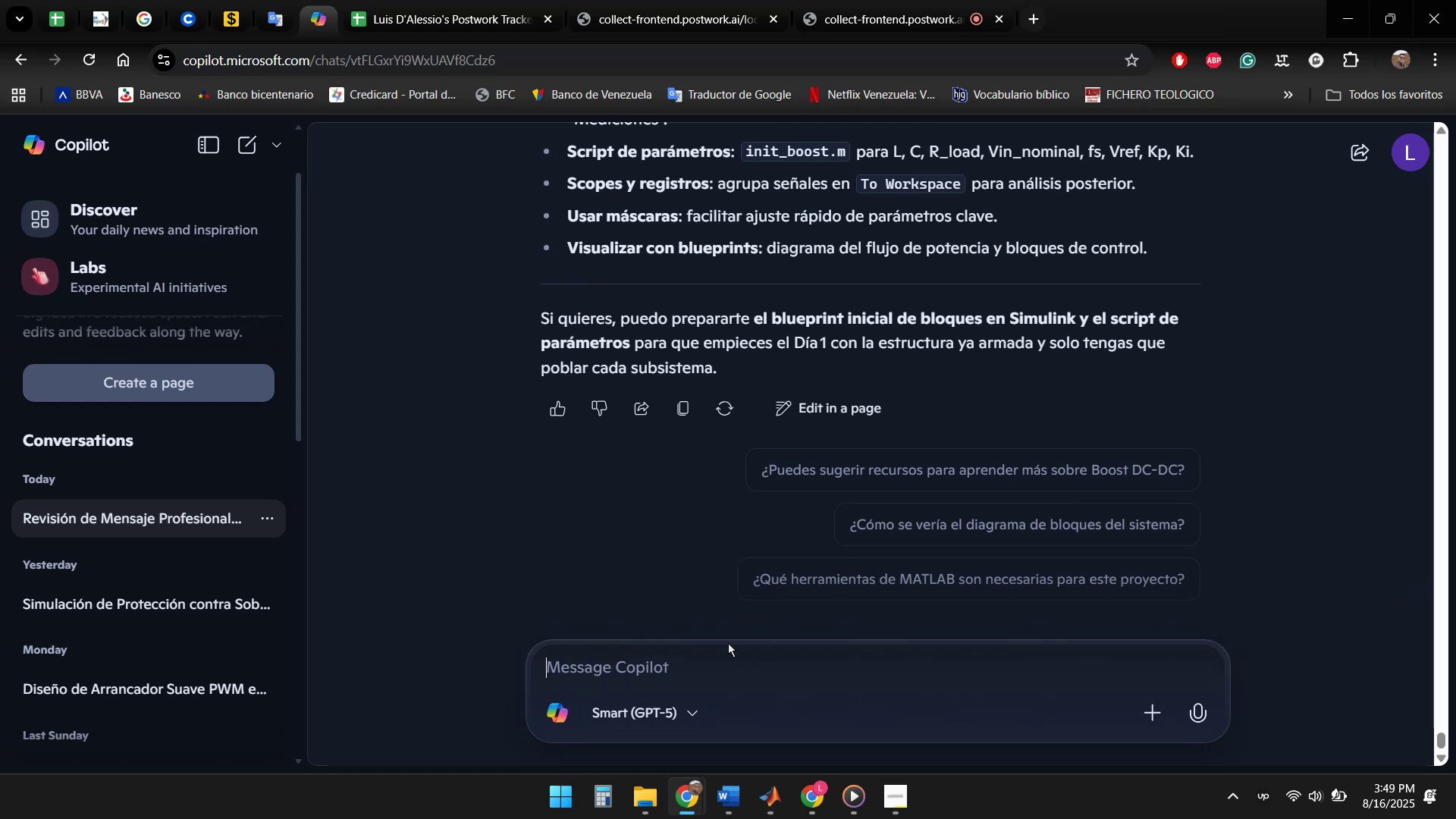 
left_click([682, 664])
 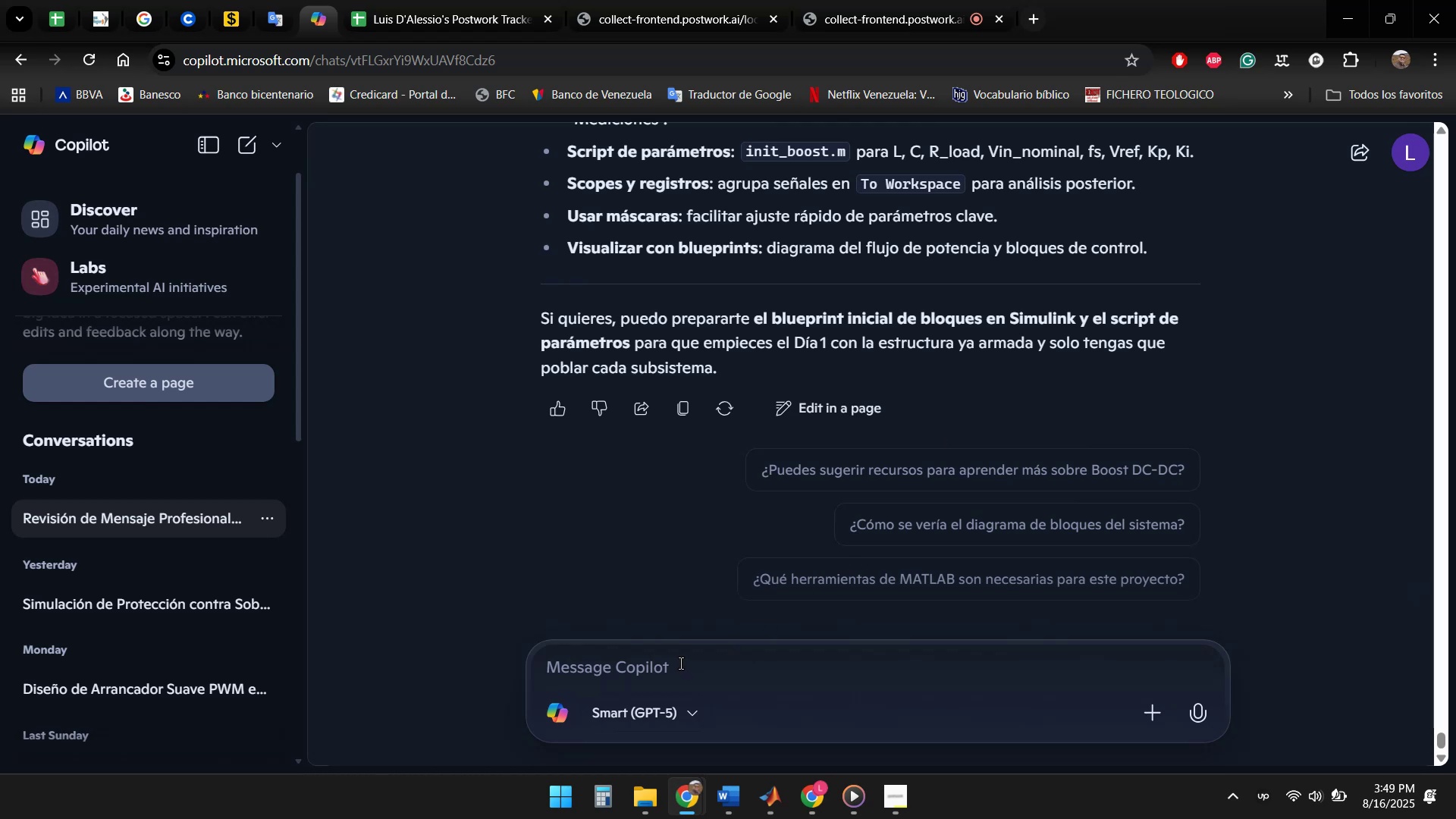 
type(Ahora por favor, escribe esa )
key(Backspace)
key(Backspace)
key(Backspace)
key(Backspace)
key(Backspace)
key(Backspace)
key(Backspace)
key(Backspace)
key(Backspace)
key(Backspace)
key(Backspace)
key(Backspace)
type(e)
key(Backspace)
type(traduce la propuesta al ingles)
 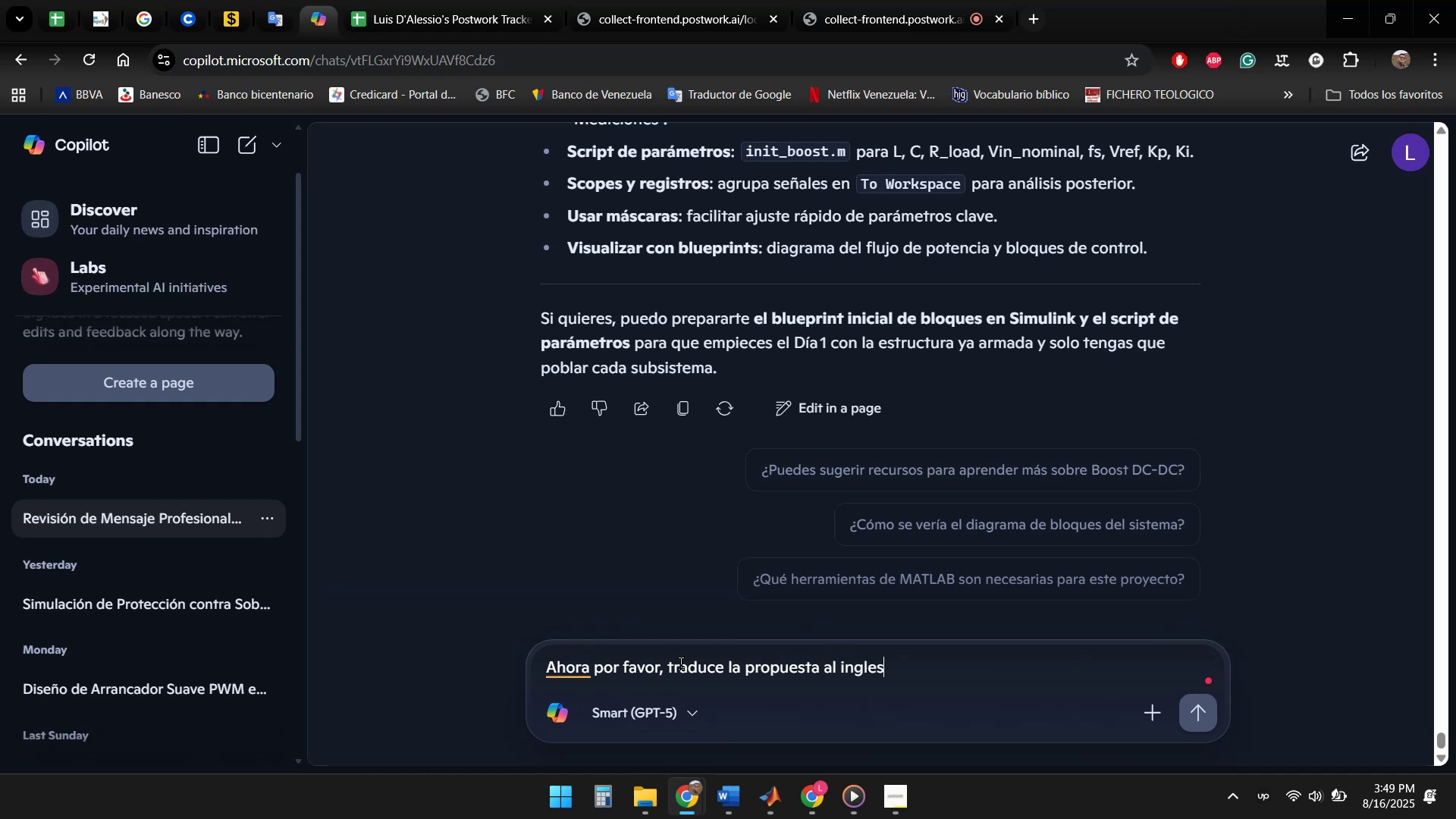 
key(Enter)
 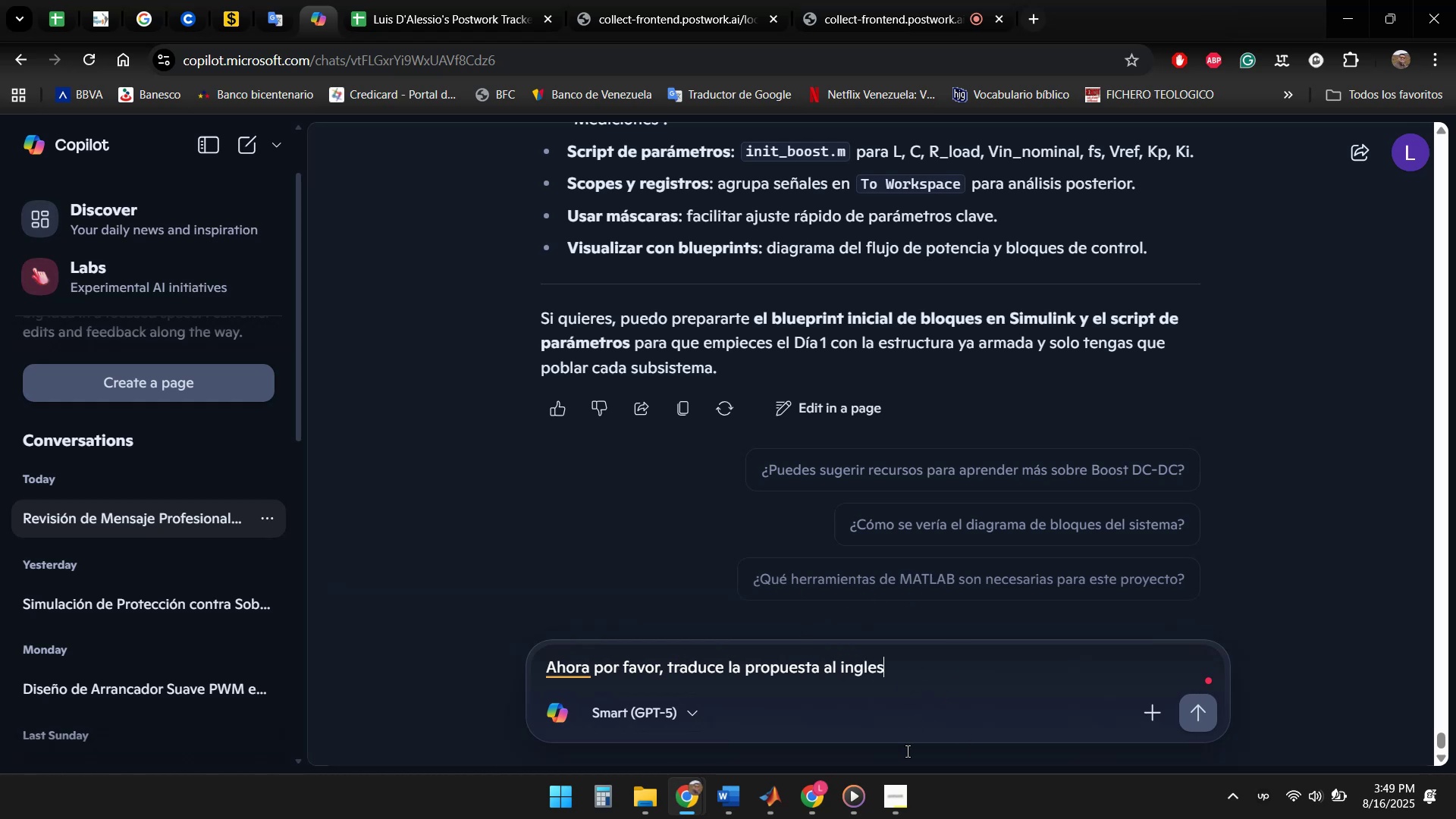 
double_click([1266, 803])
 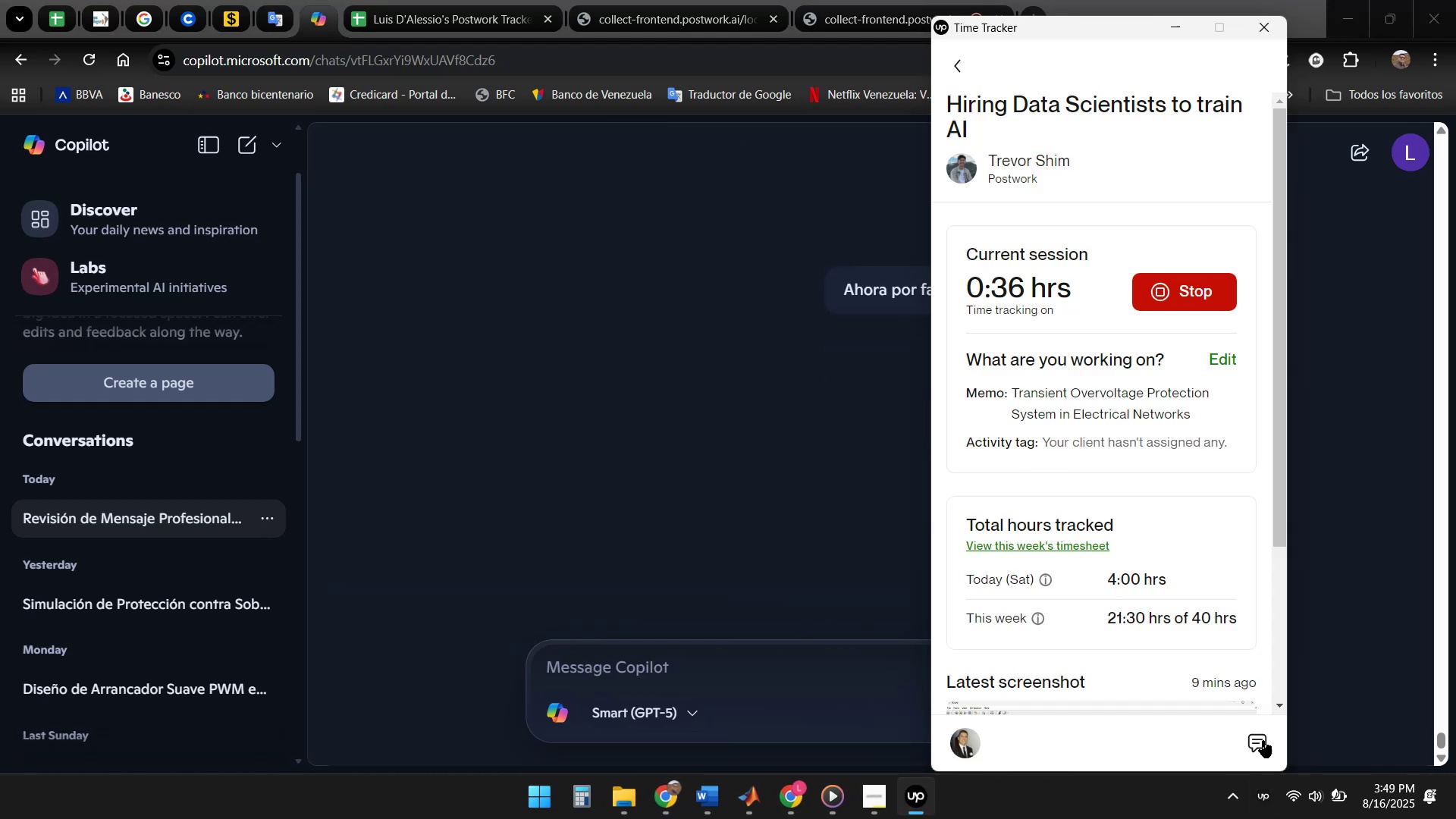 
left_click([1260, 747])
 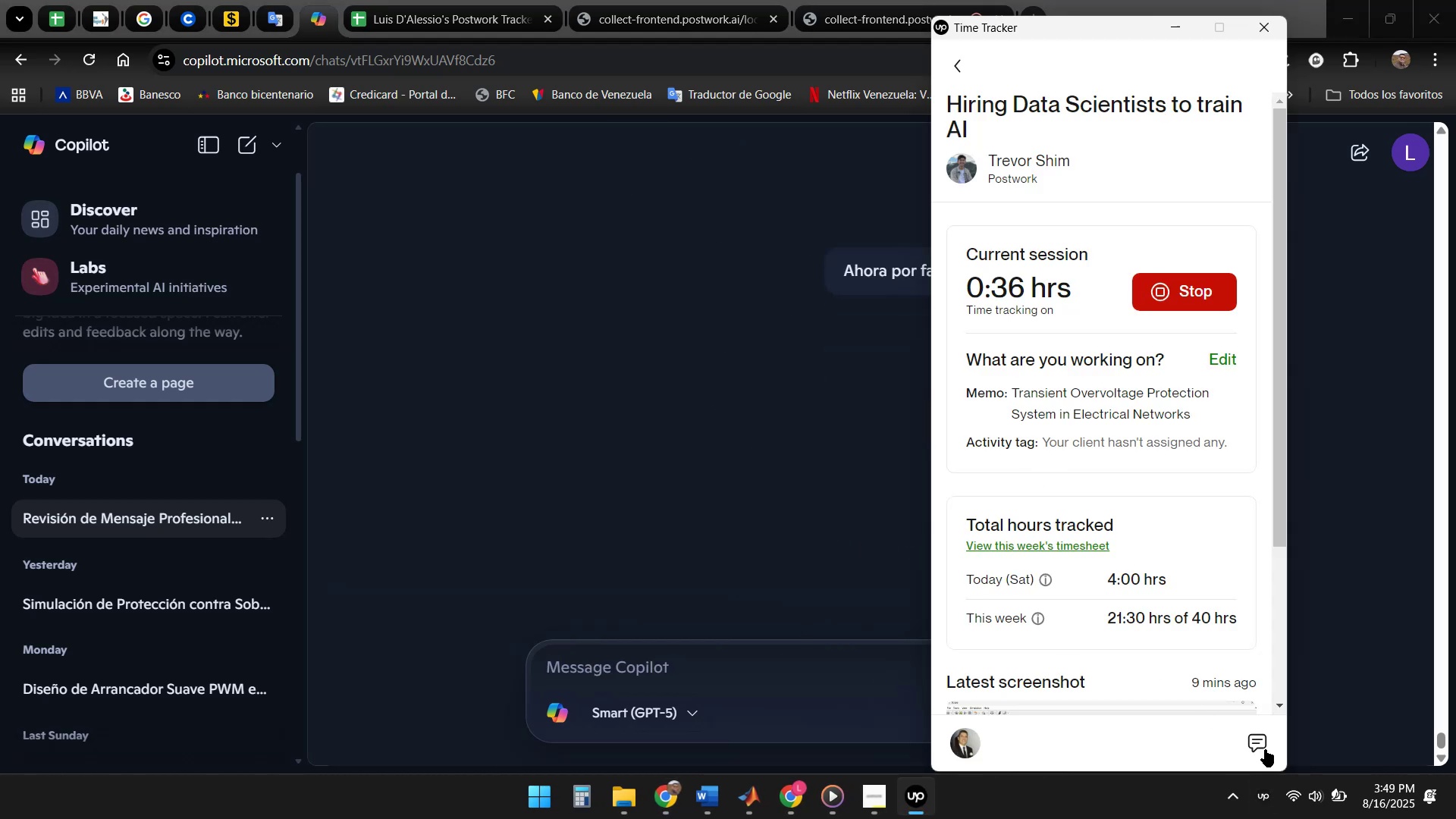 
left_click([1259, 741])
 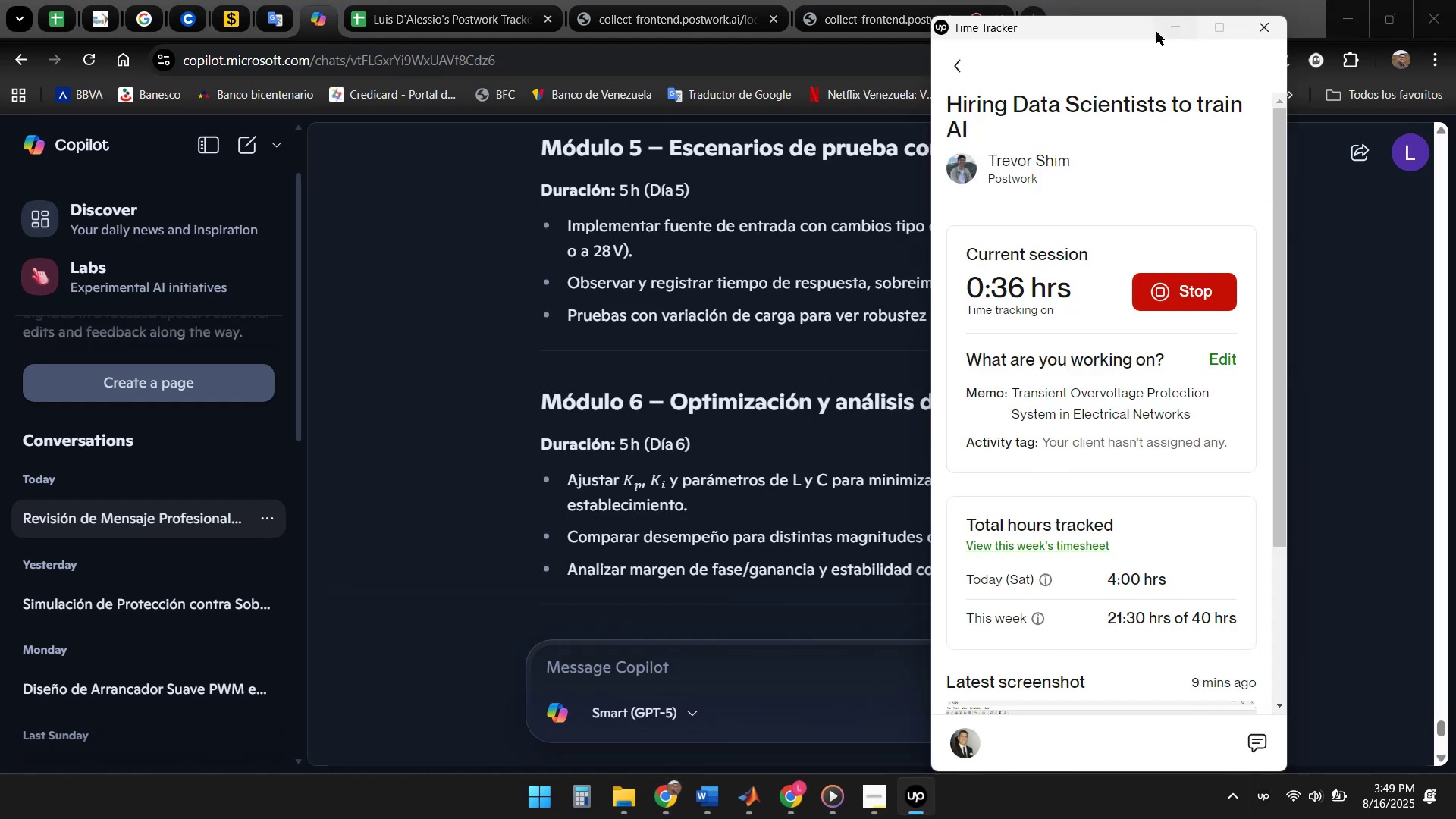 
left_click([1173, 24])
 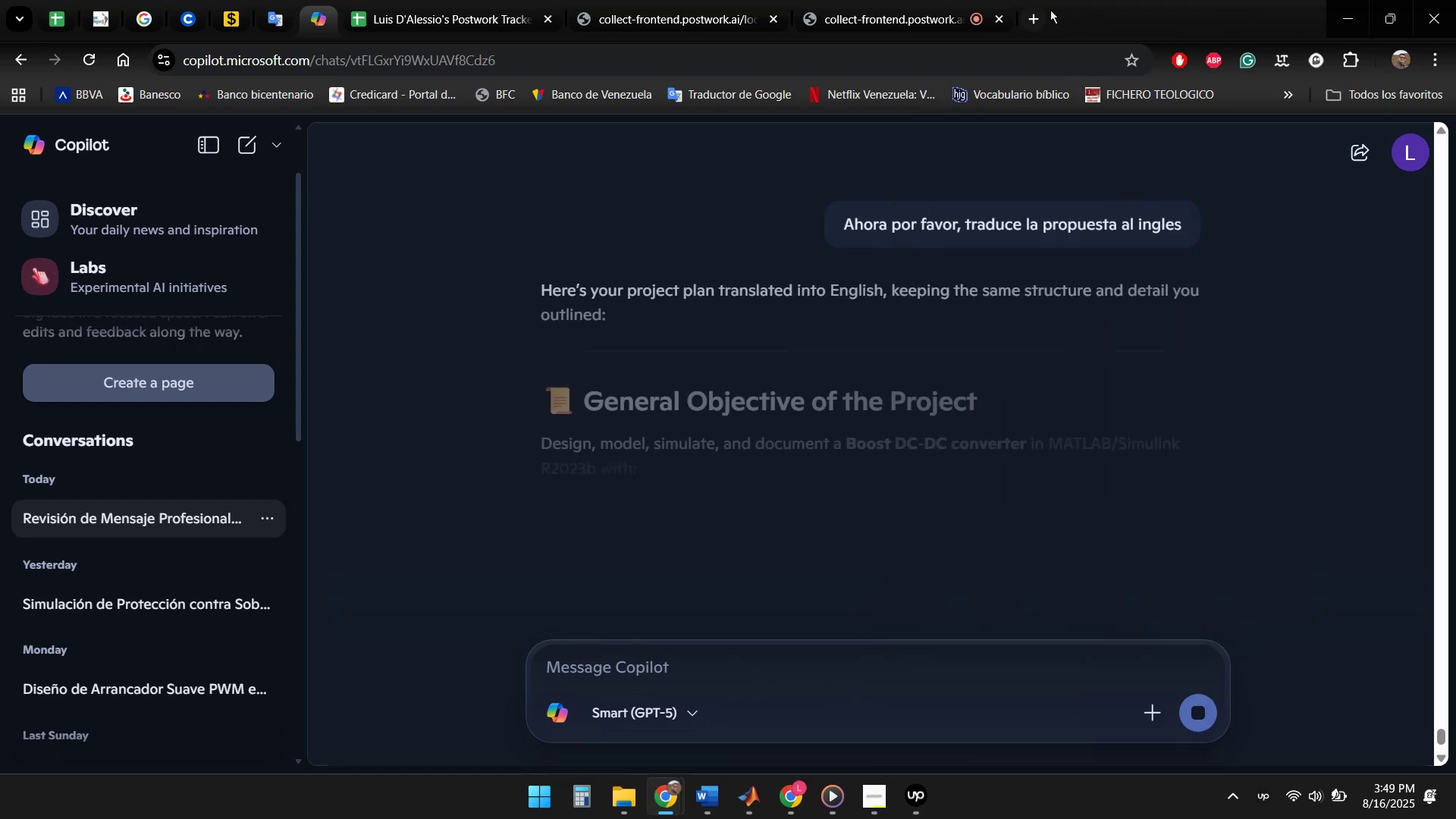 
left_click([1035, 7])
 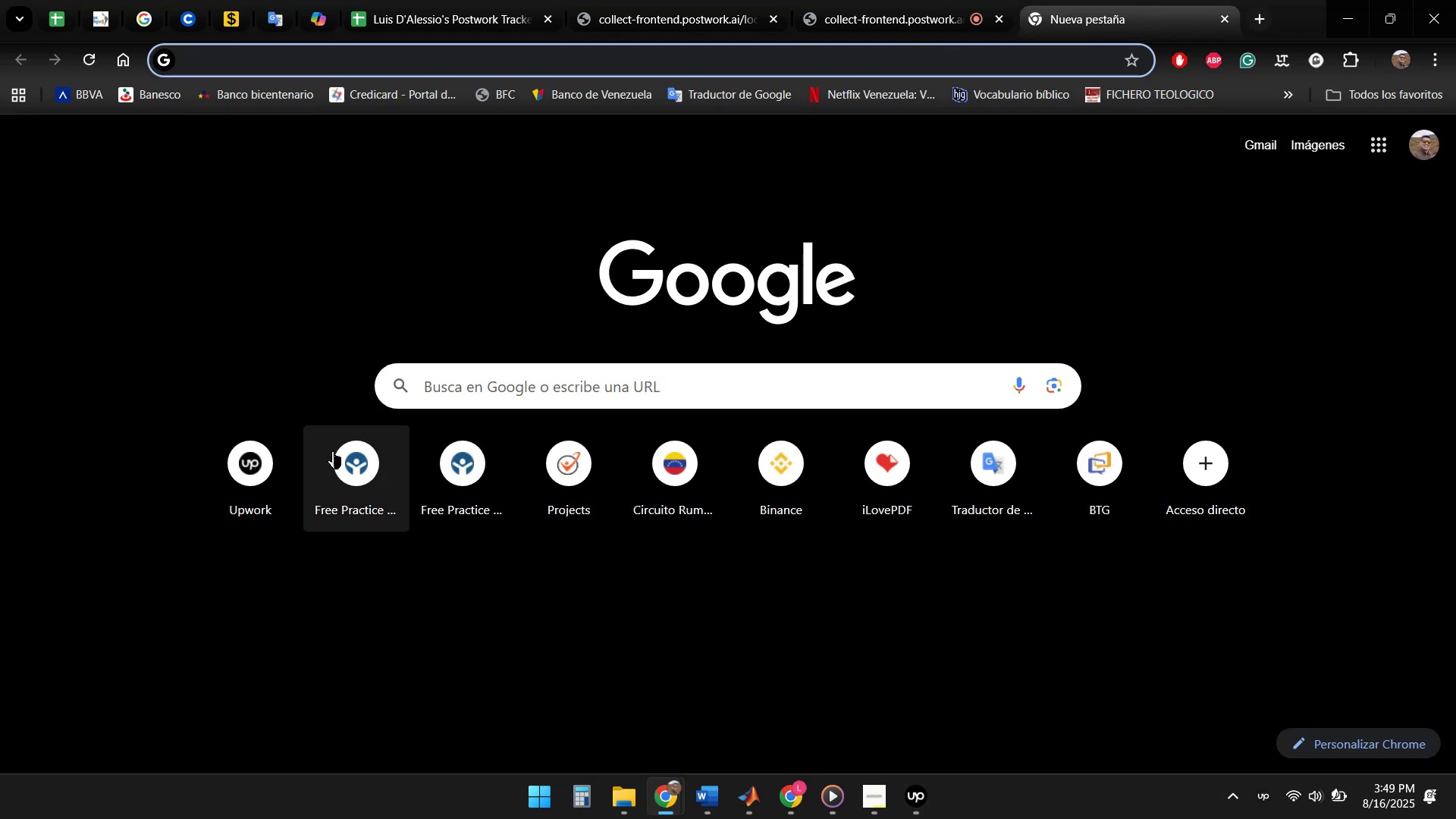 
left_click([248, 467])
 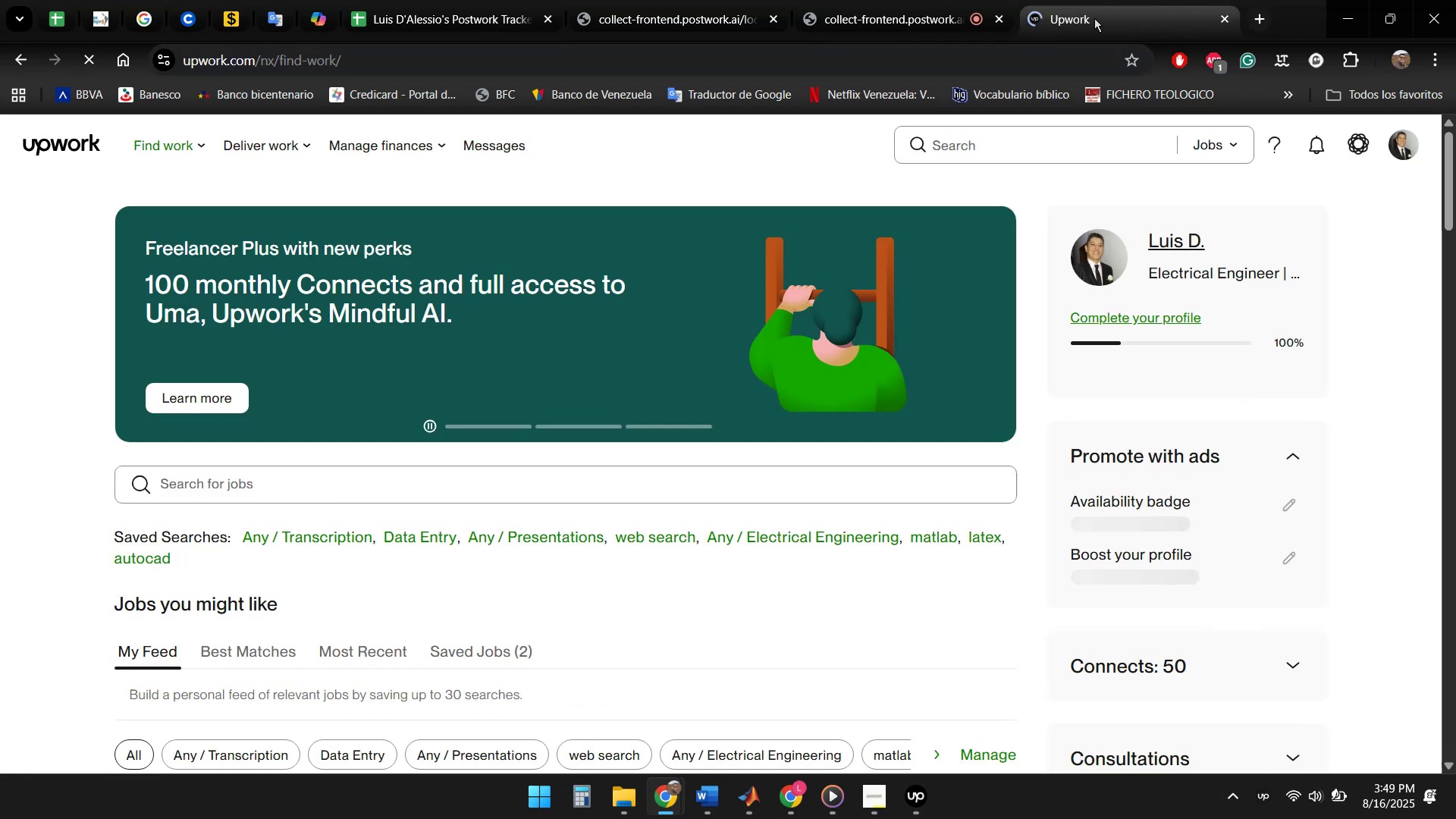 
left_click([510, 143])
 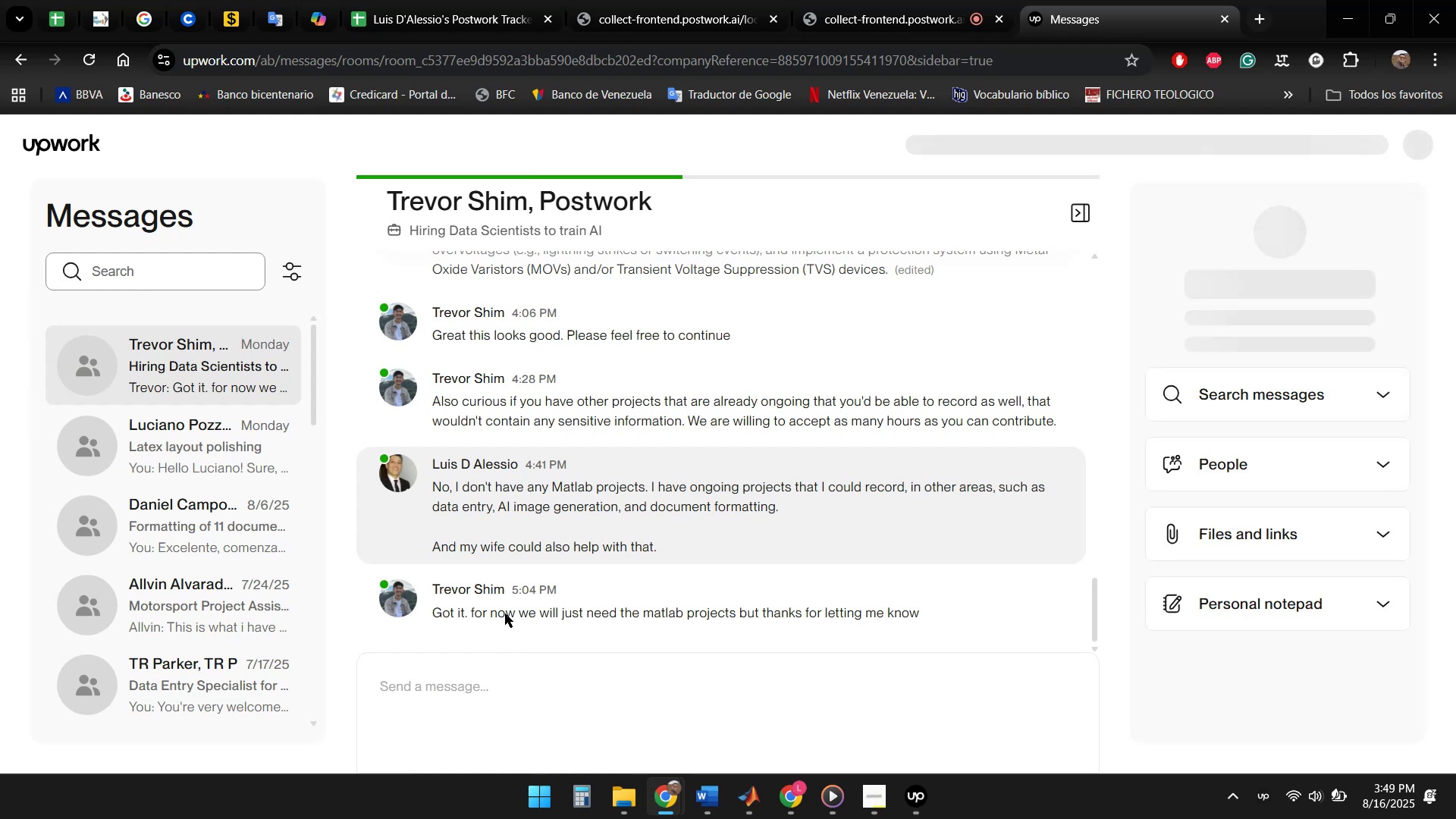 
wait(5.51)
 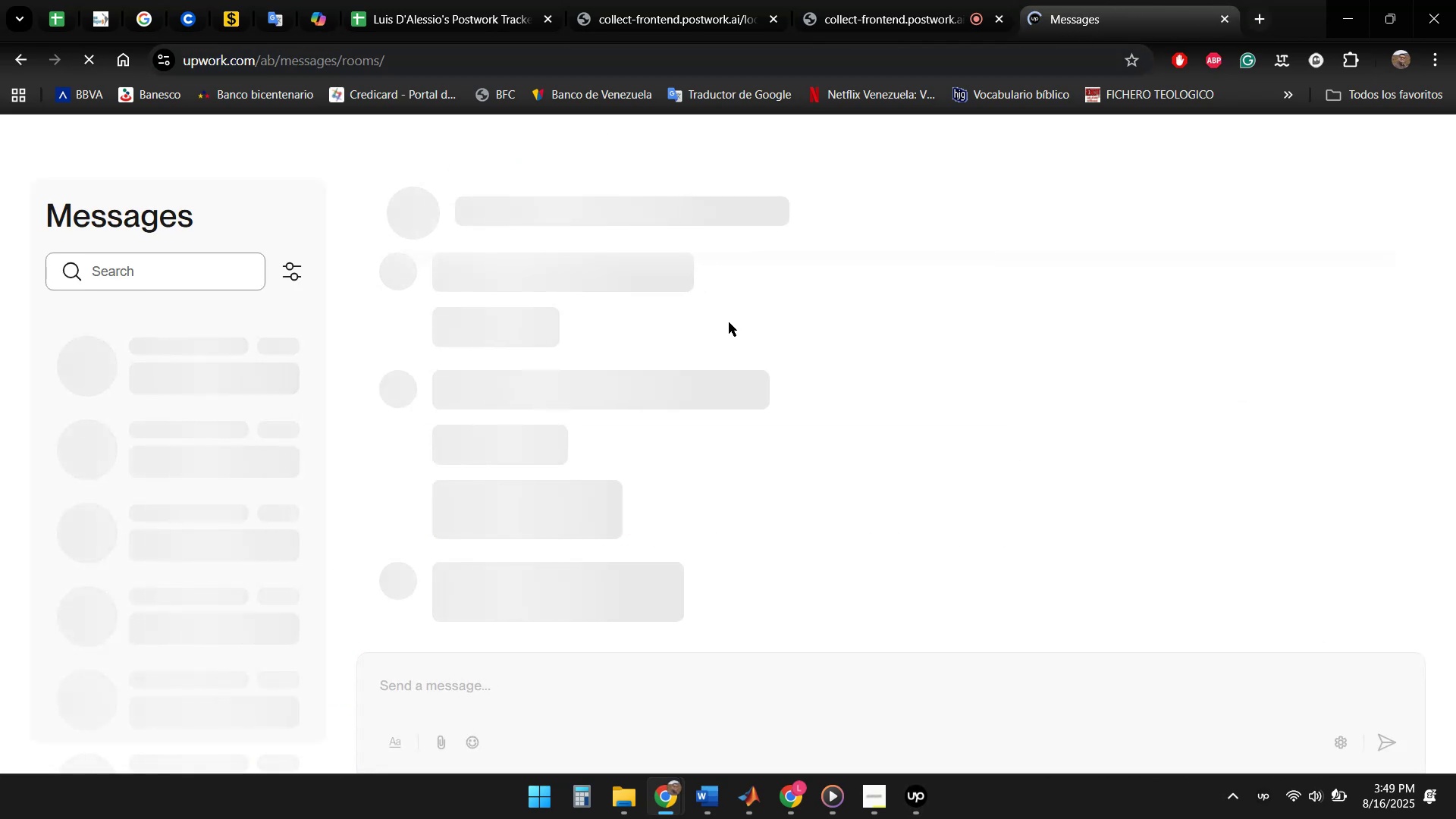 
left_click([446, 687])
 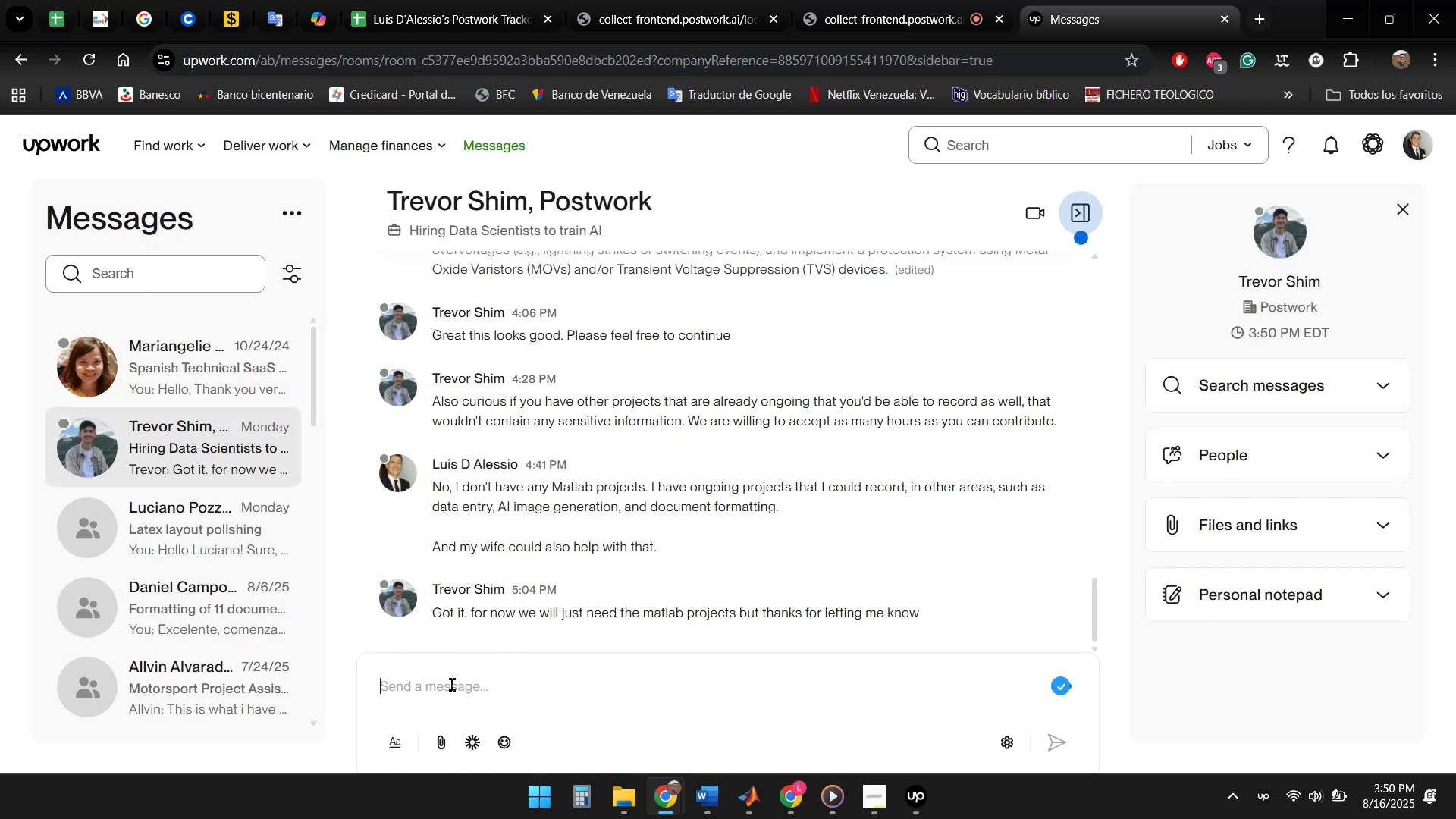 
type(Hi Trevor, I have completed the )
 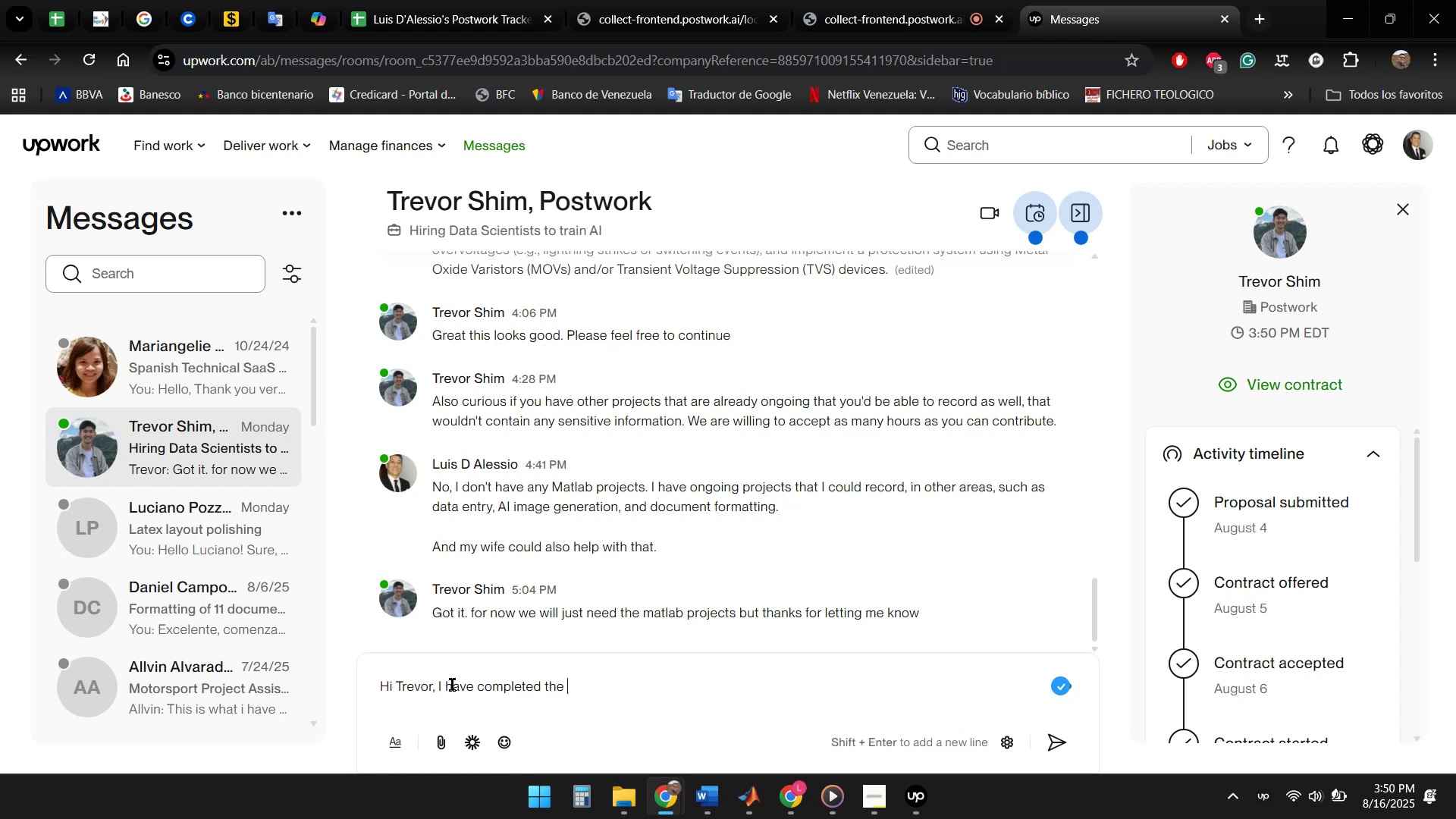 
scroll: coordinate [667, 444], scroll_direction: up, amount: 2.0
 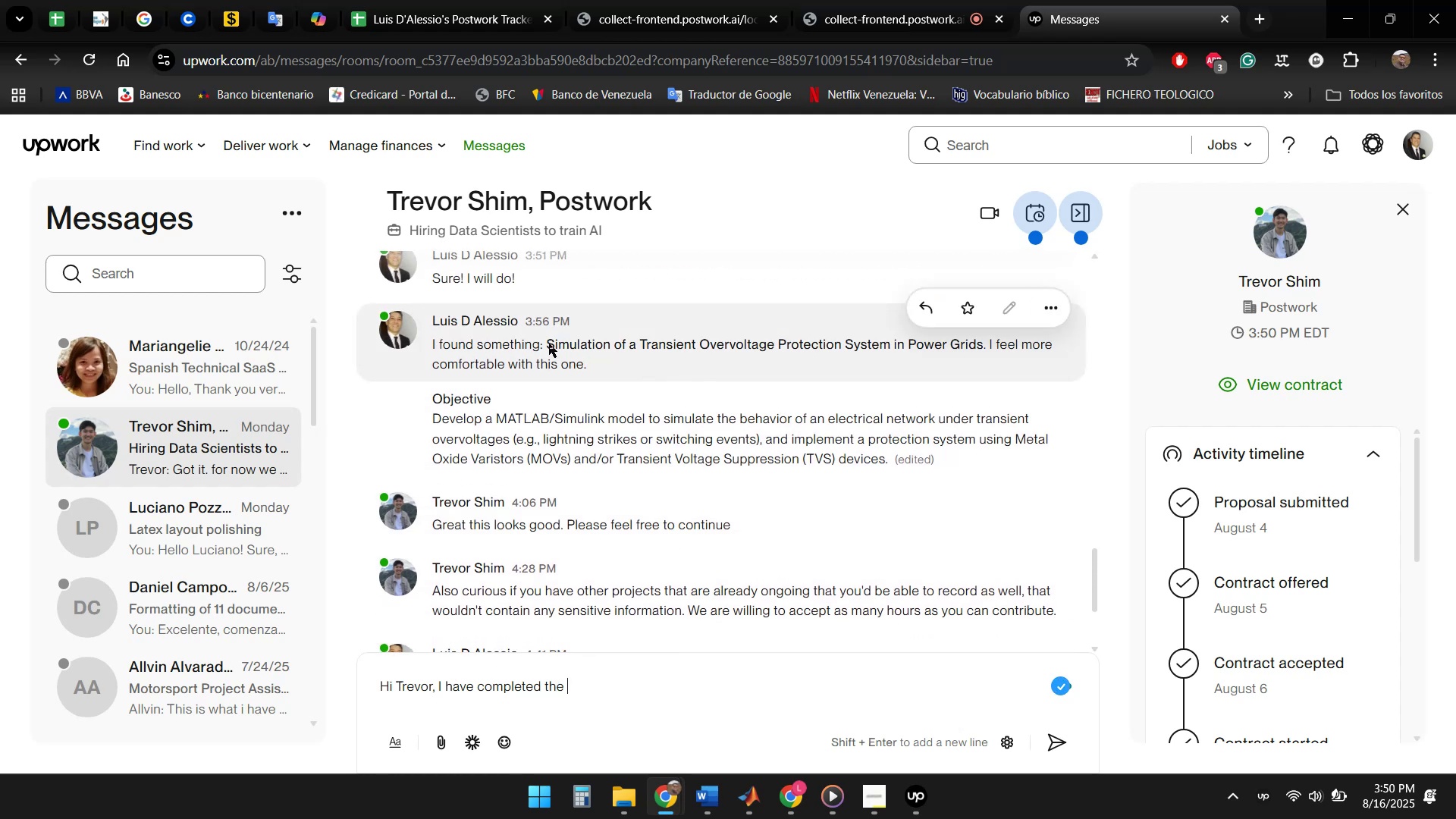 
left_click_drag(start_coordinate=[548, 343], to_coordinate=[984, 346])
 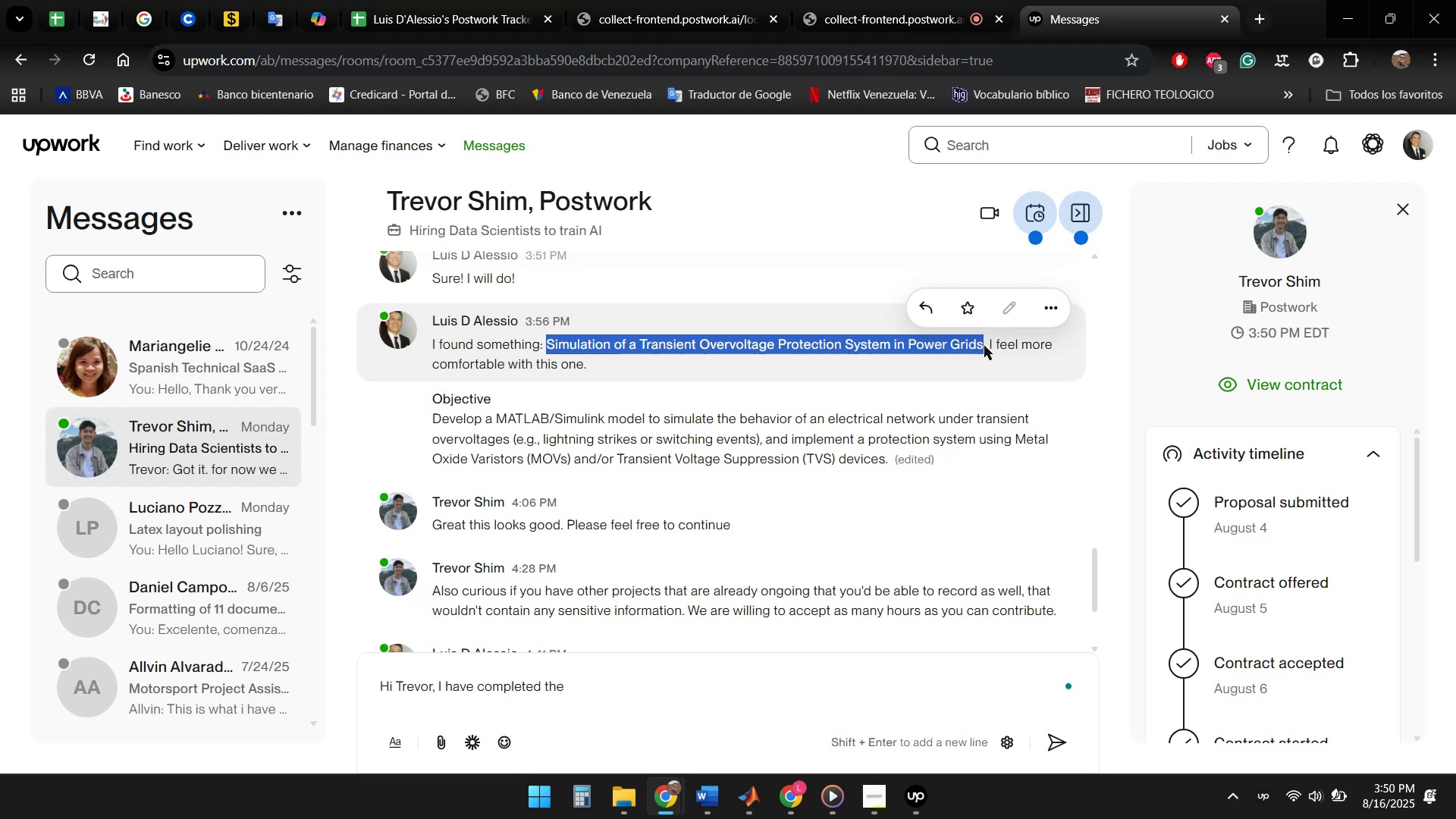 
key(Control+ControlLeft)
 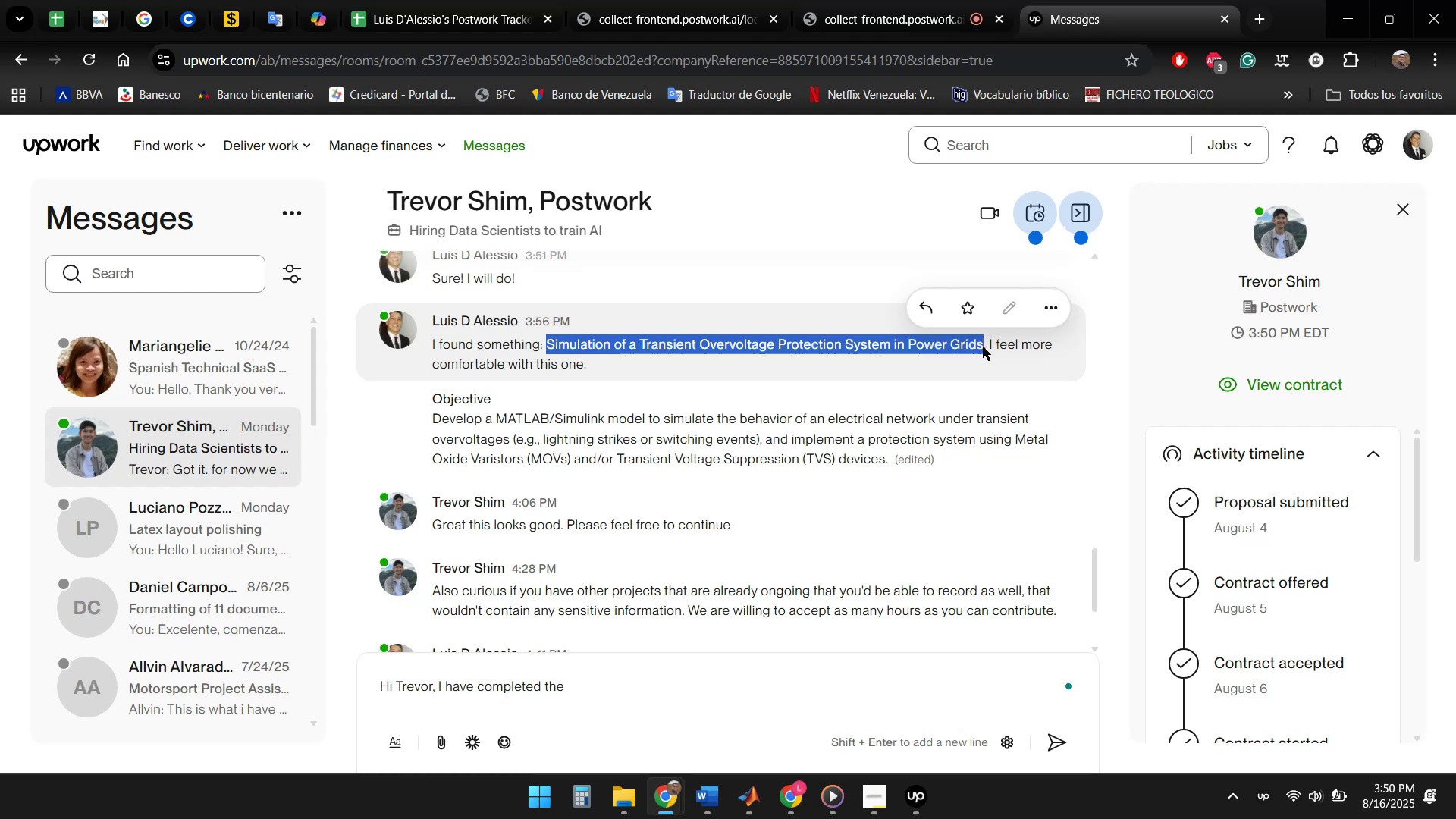 
key(Control+C)
 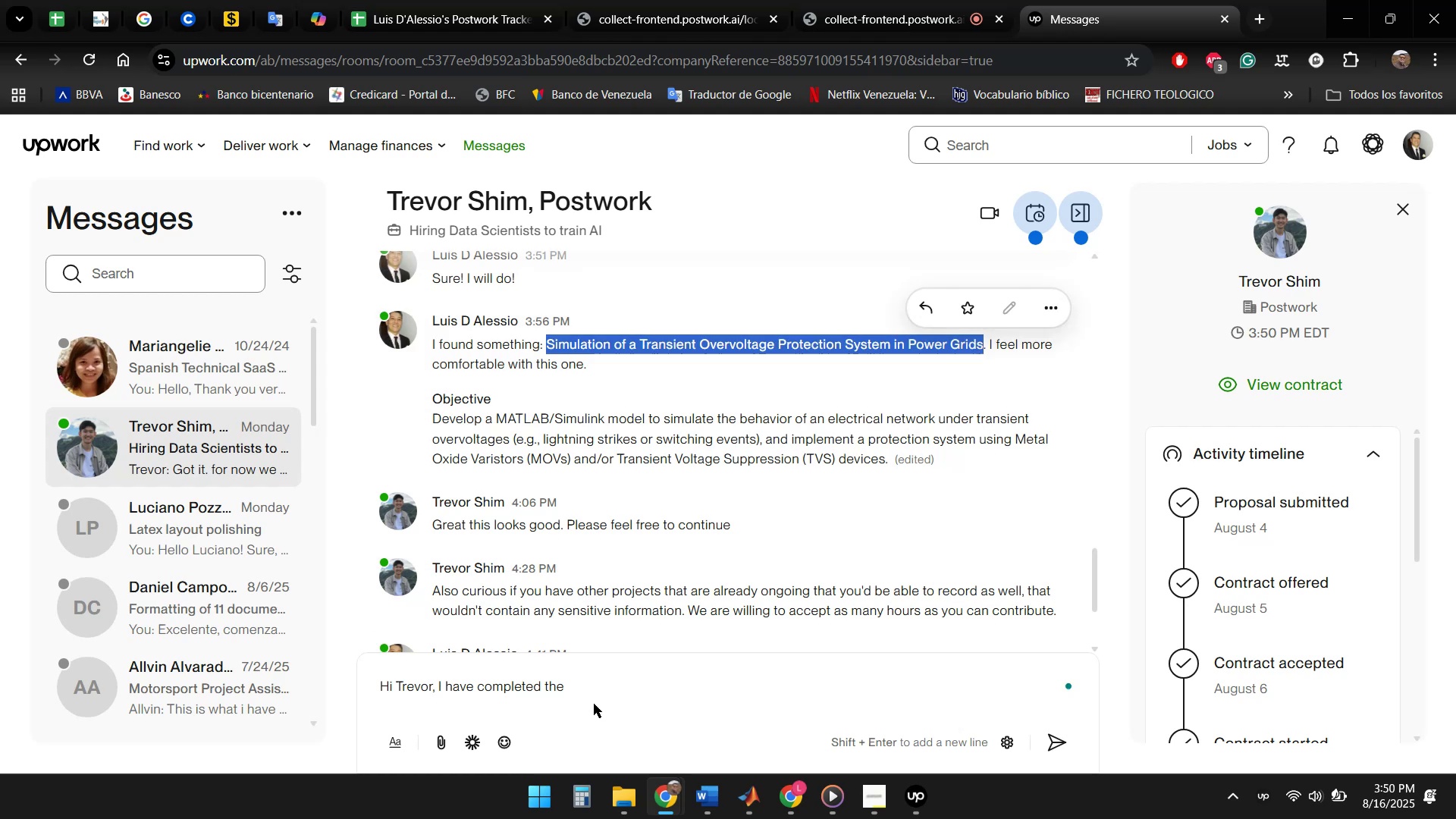 
left_click([601, 690])
 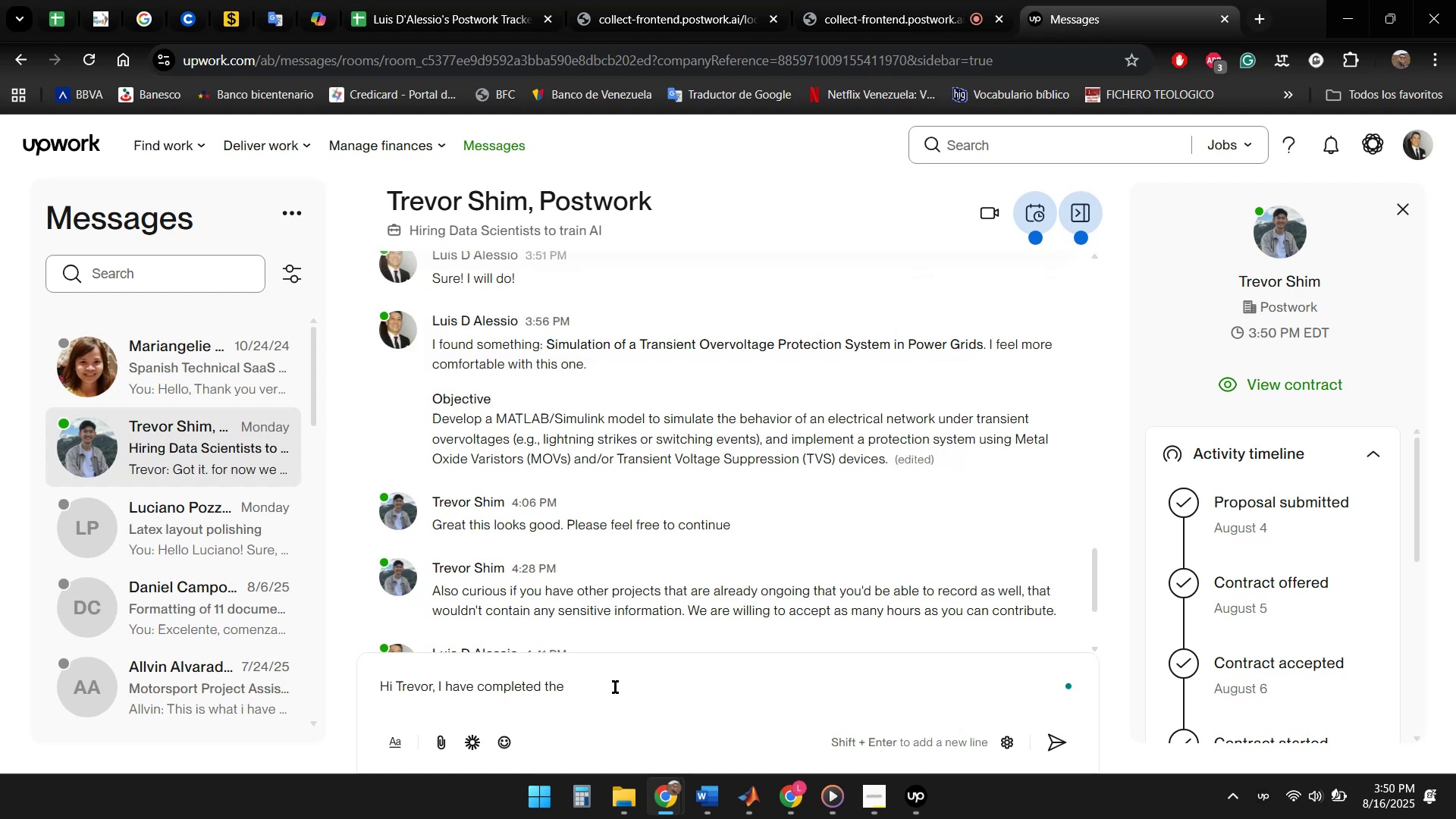 
type(project: )
 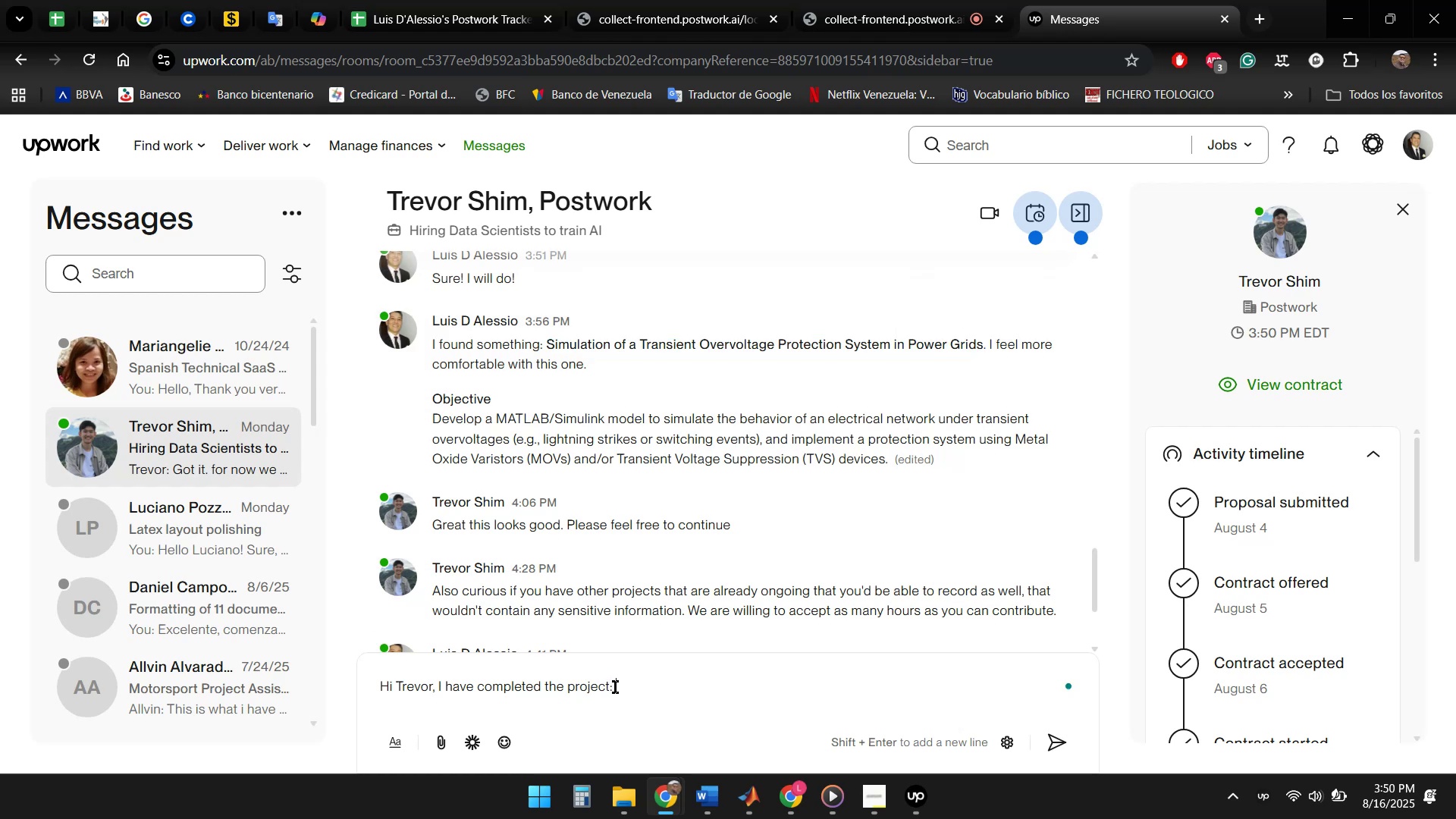 
key(Control+V)
 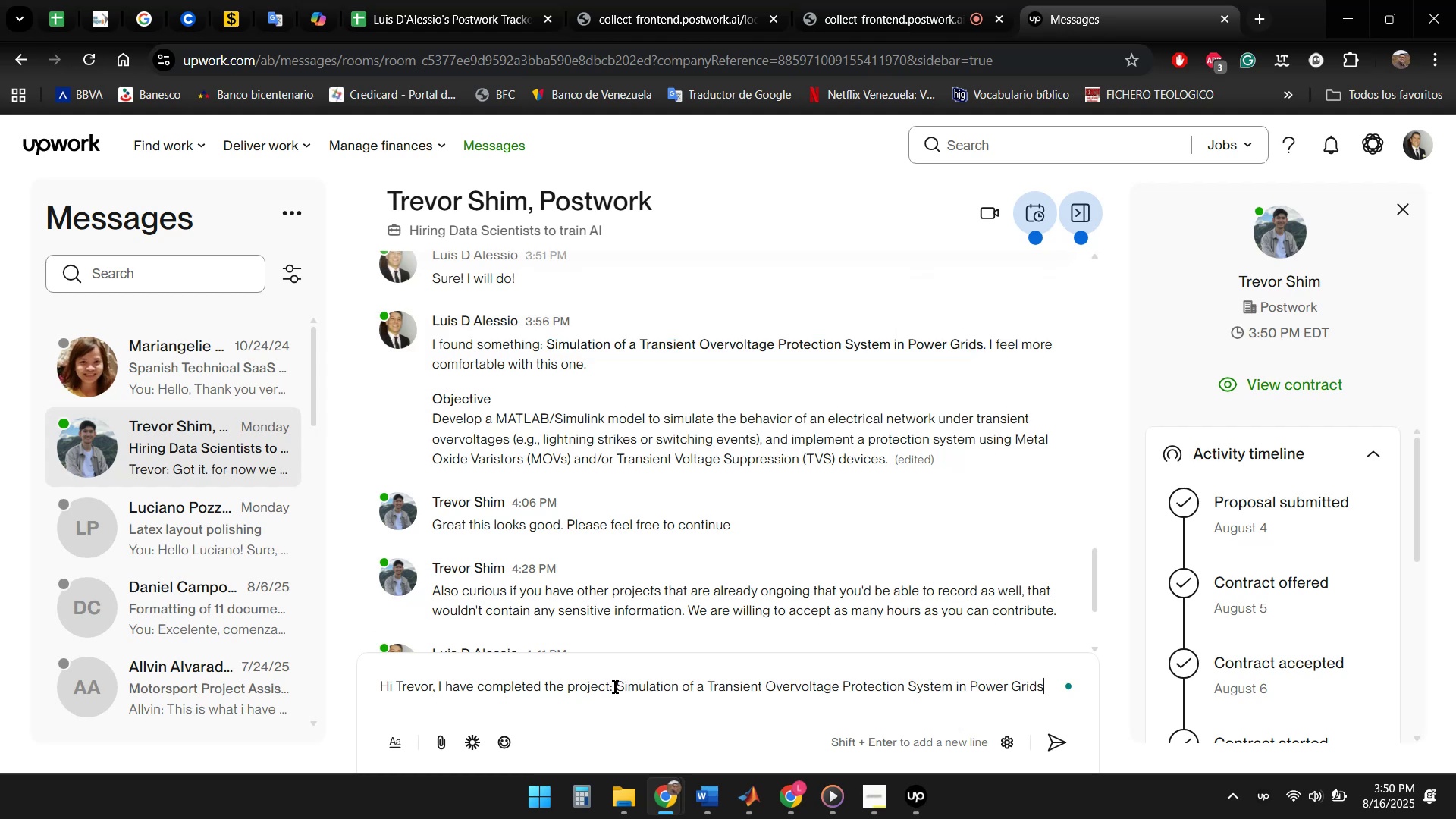 
key(Shift+Home)
 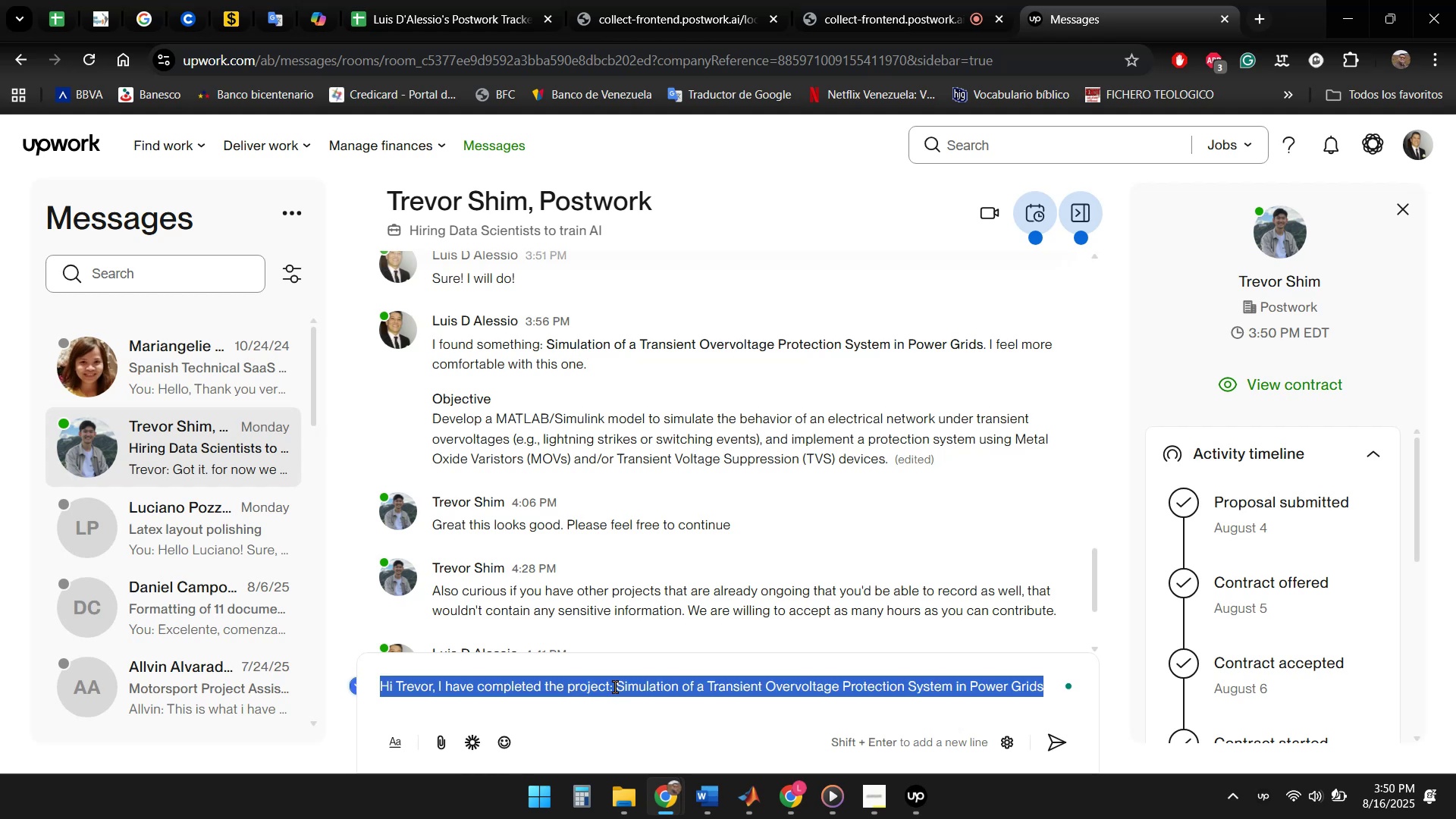 
hold_key(key=ArrowRight, duration=1.52)
 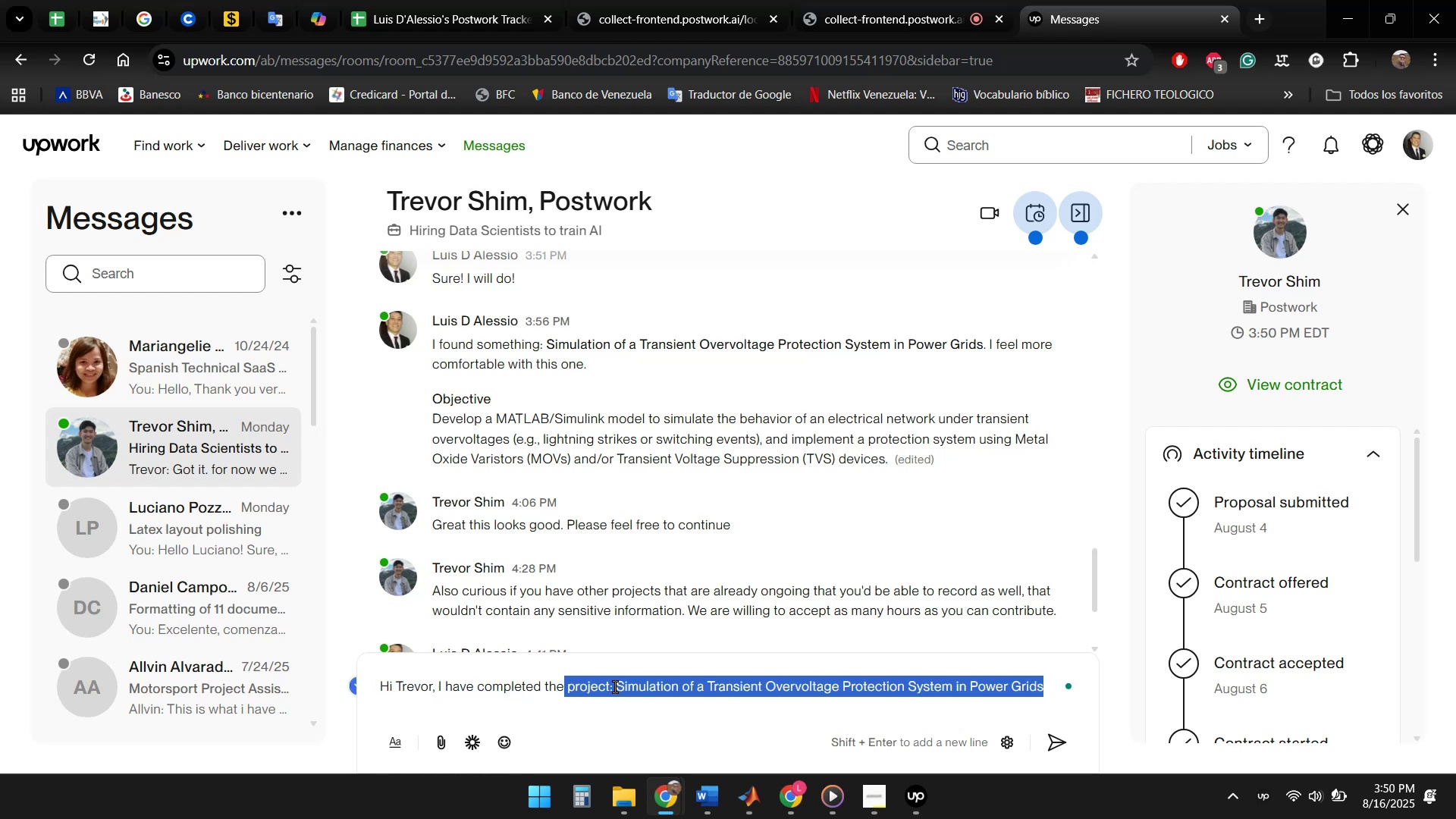 
key(Shift+ArrowRight)
 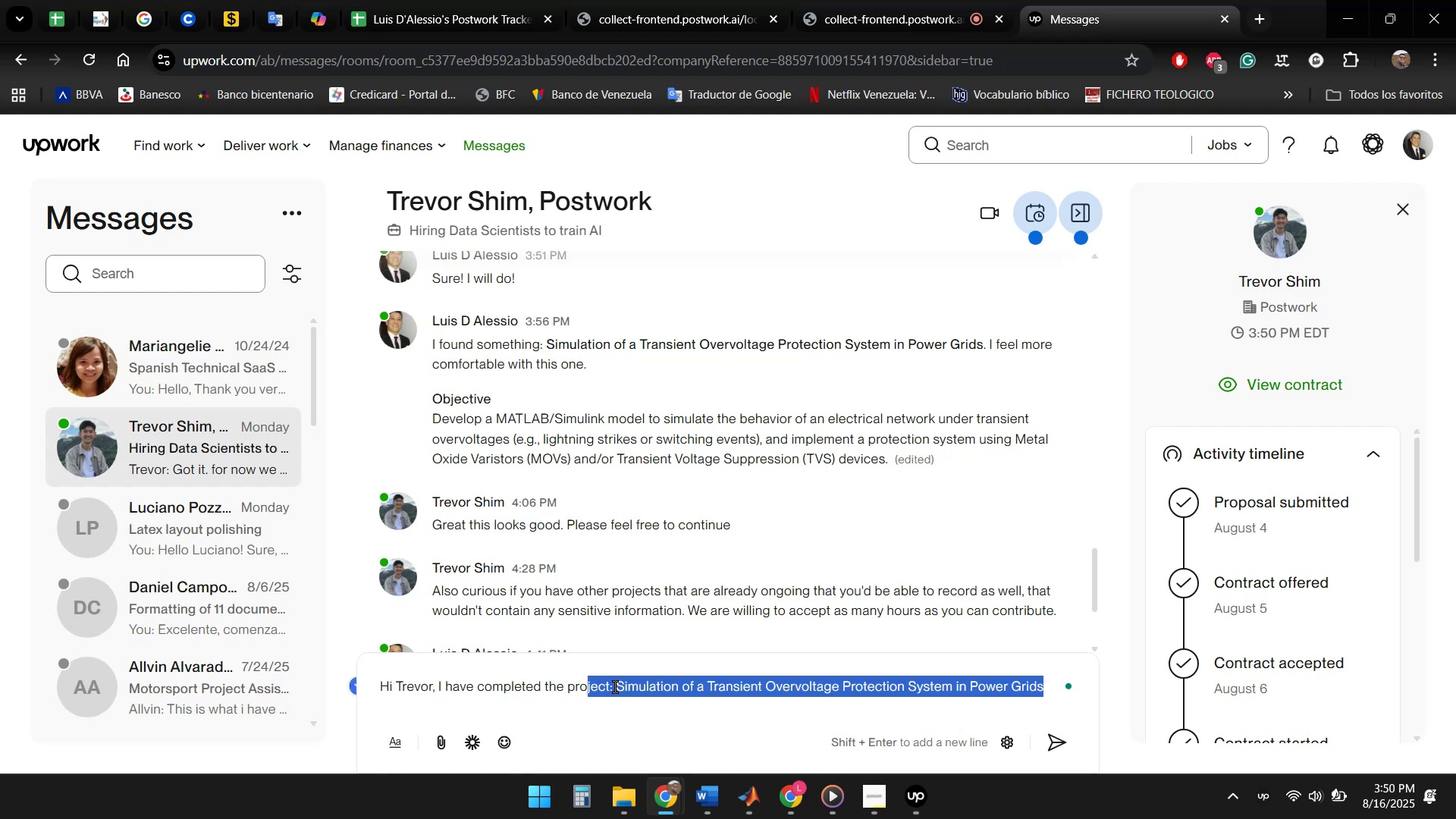 
key(Shift+ArrowRight)
 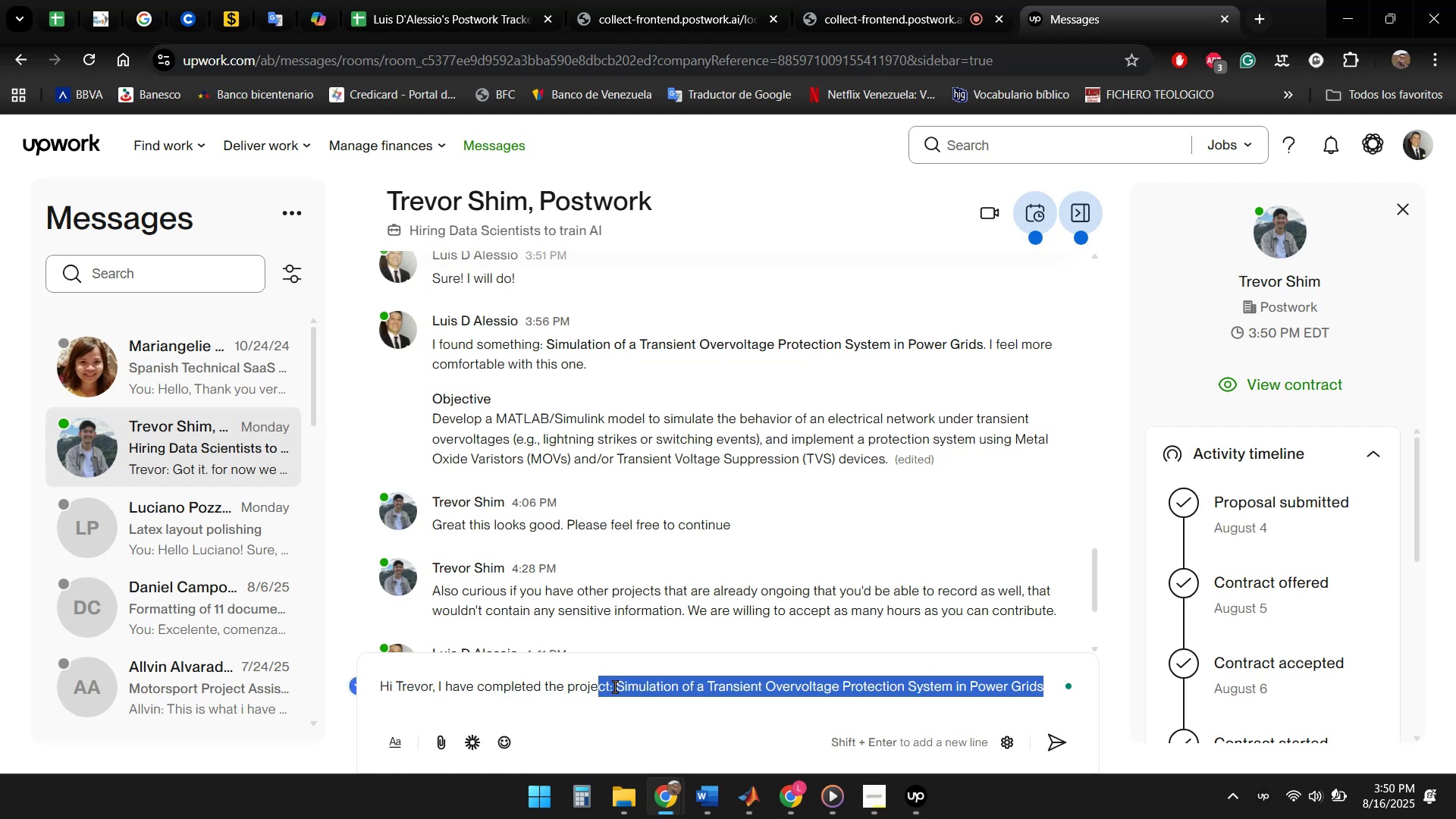 
key(Shift+ArrowRight)
 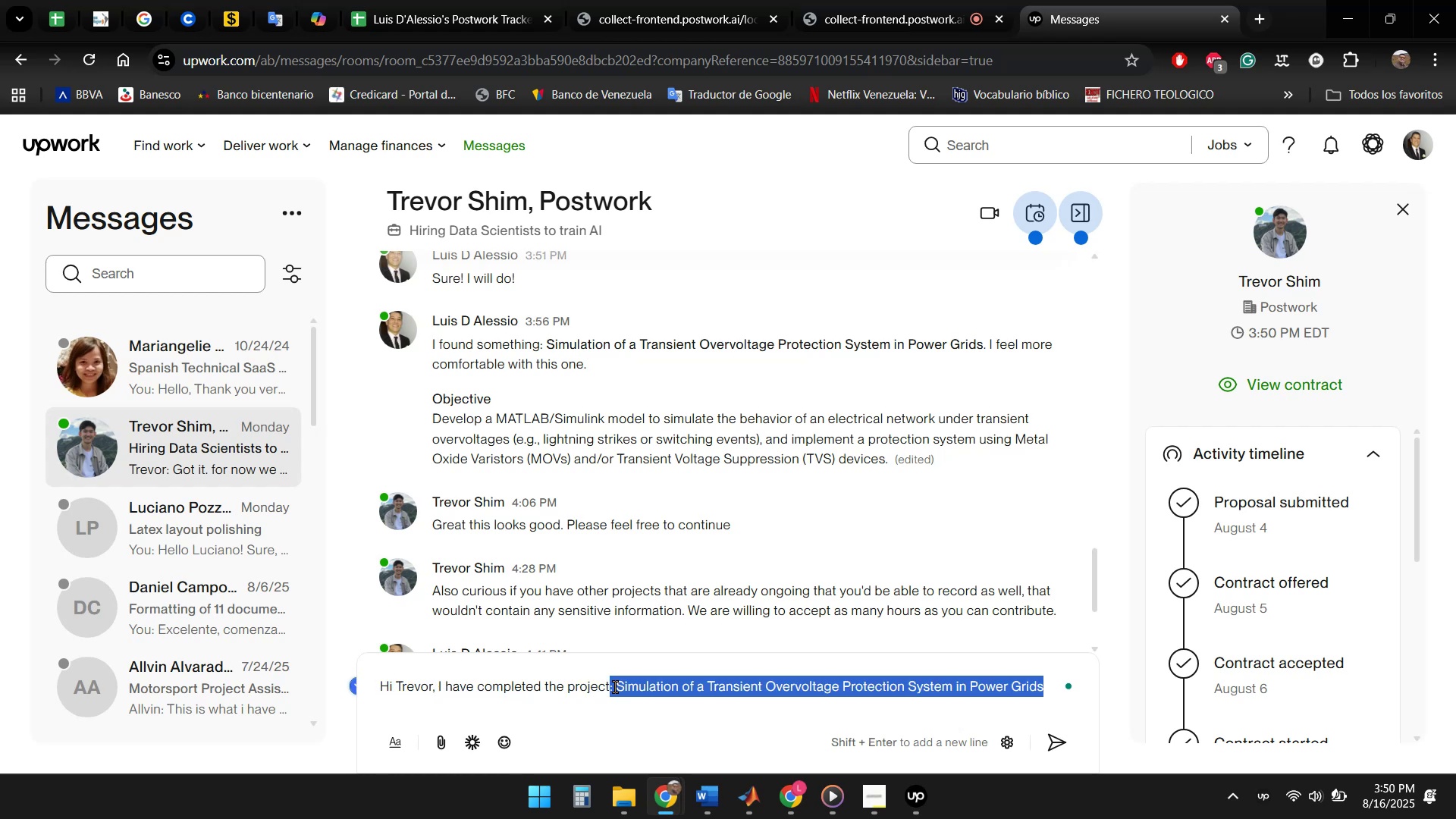 
key(Shift+ArrowRight)
 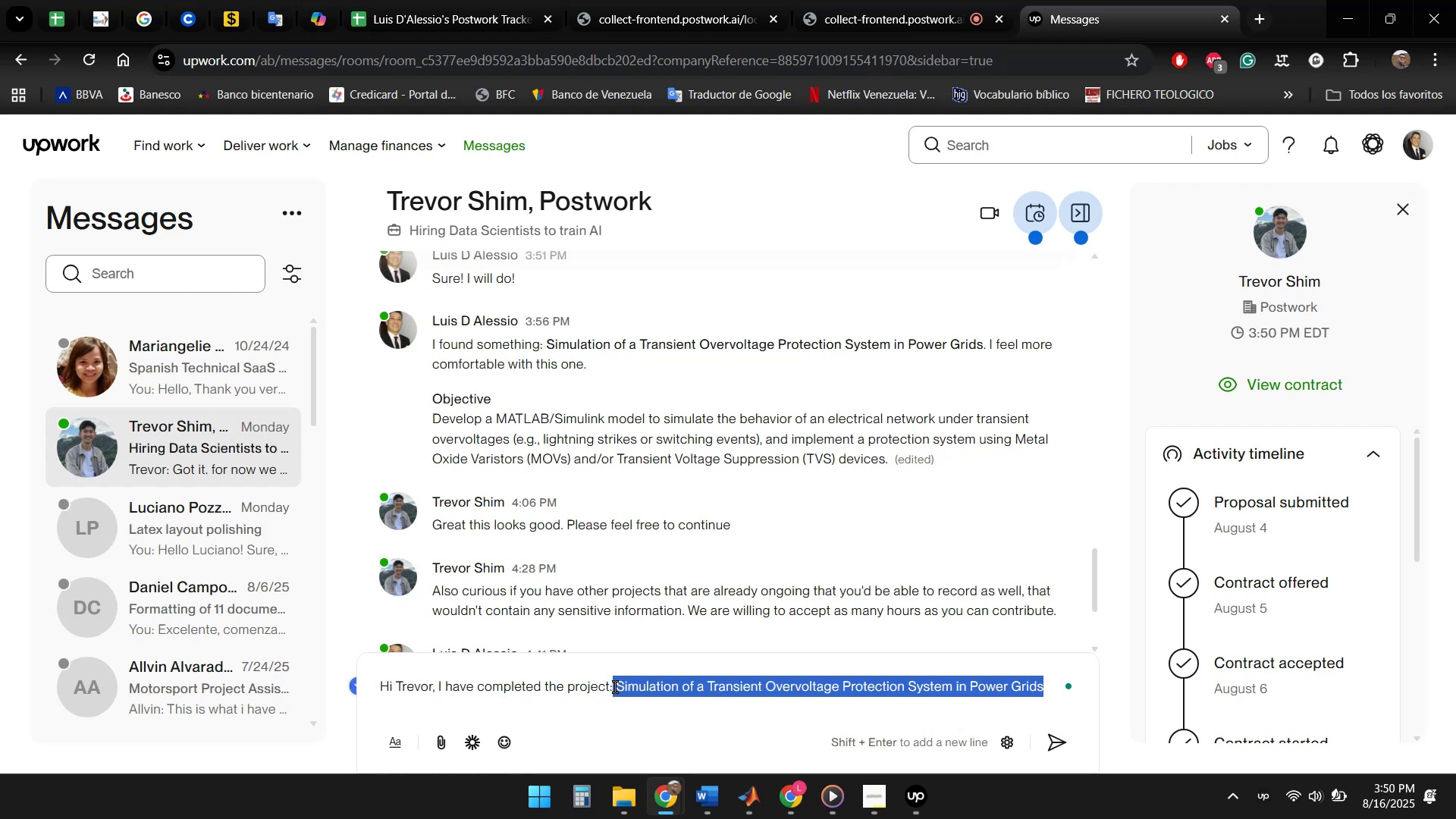 
key(Shift+ArrowRight)
 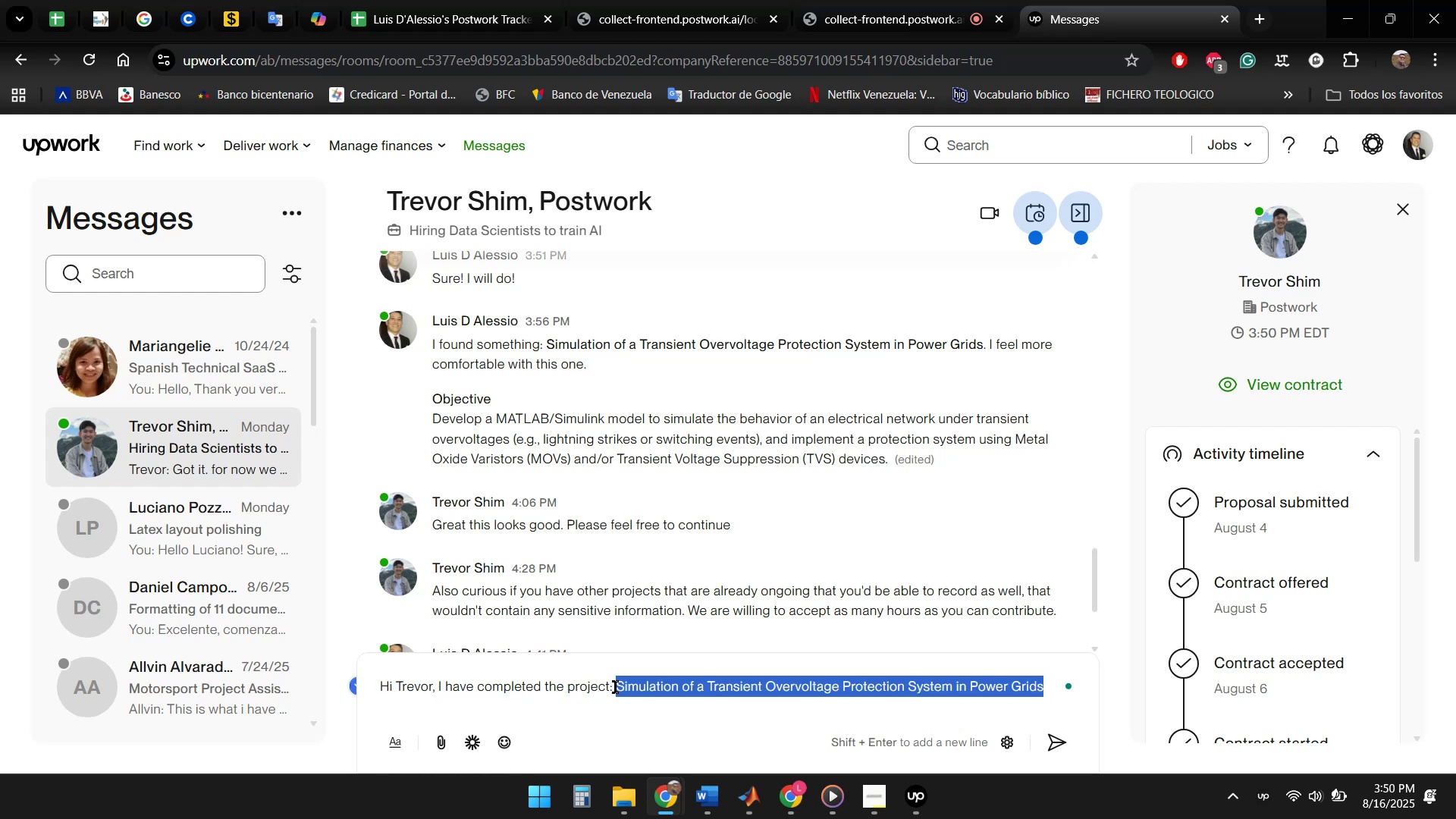 
key(Control+B)
 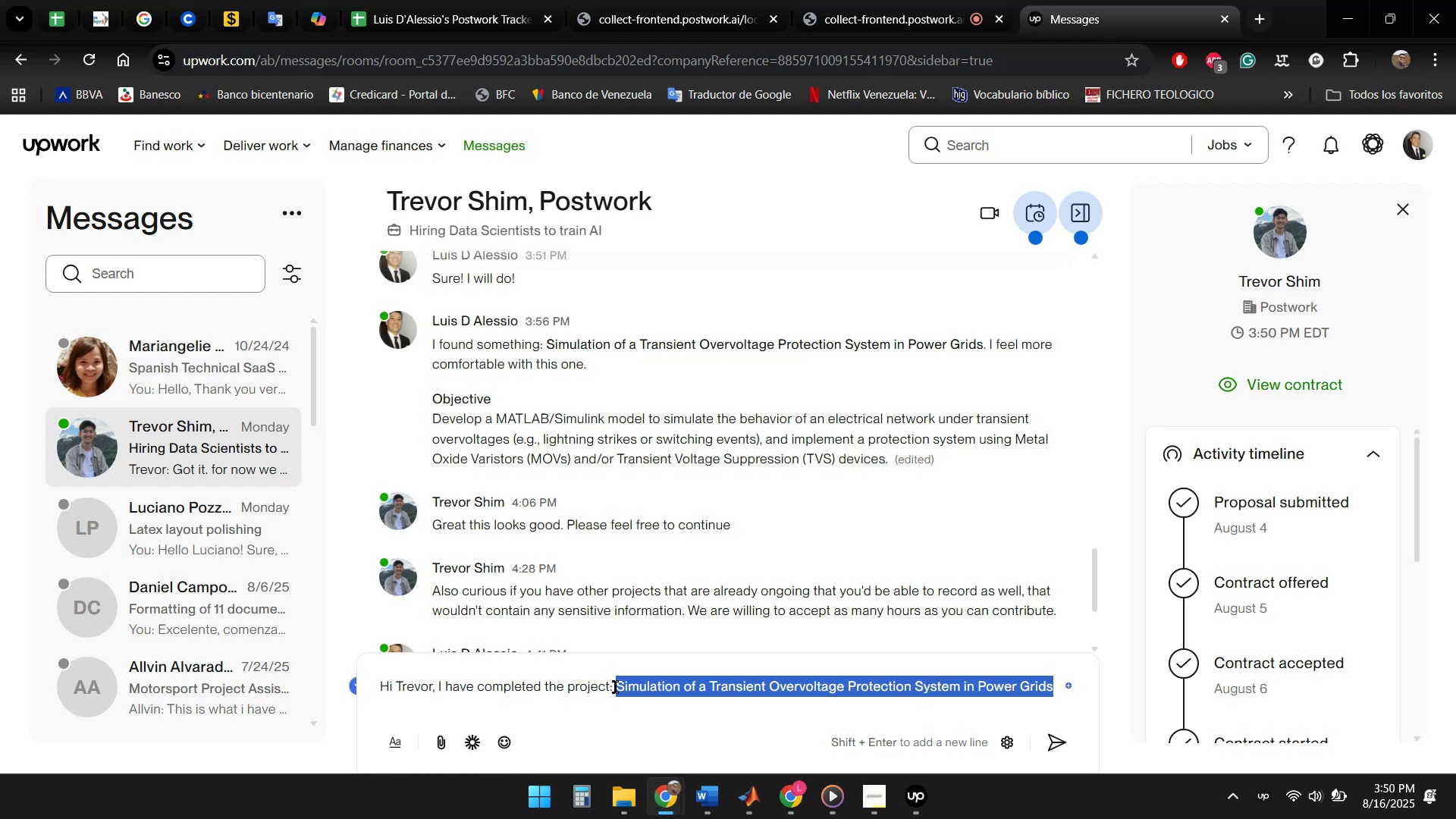 
key(ArrowRight)
 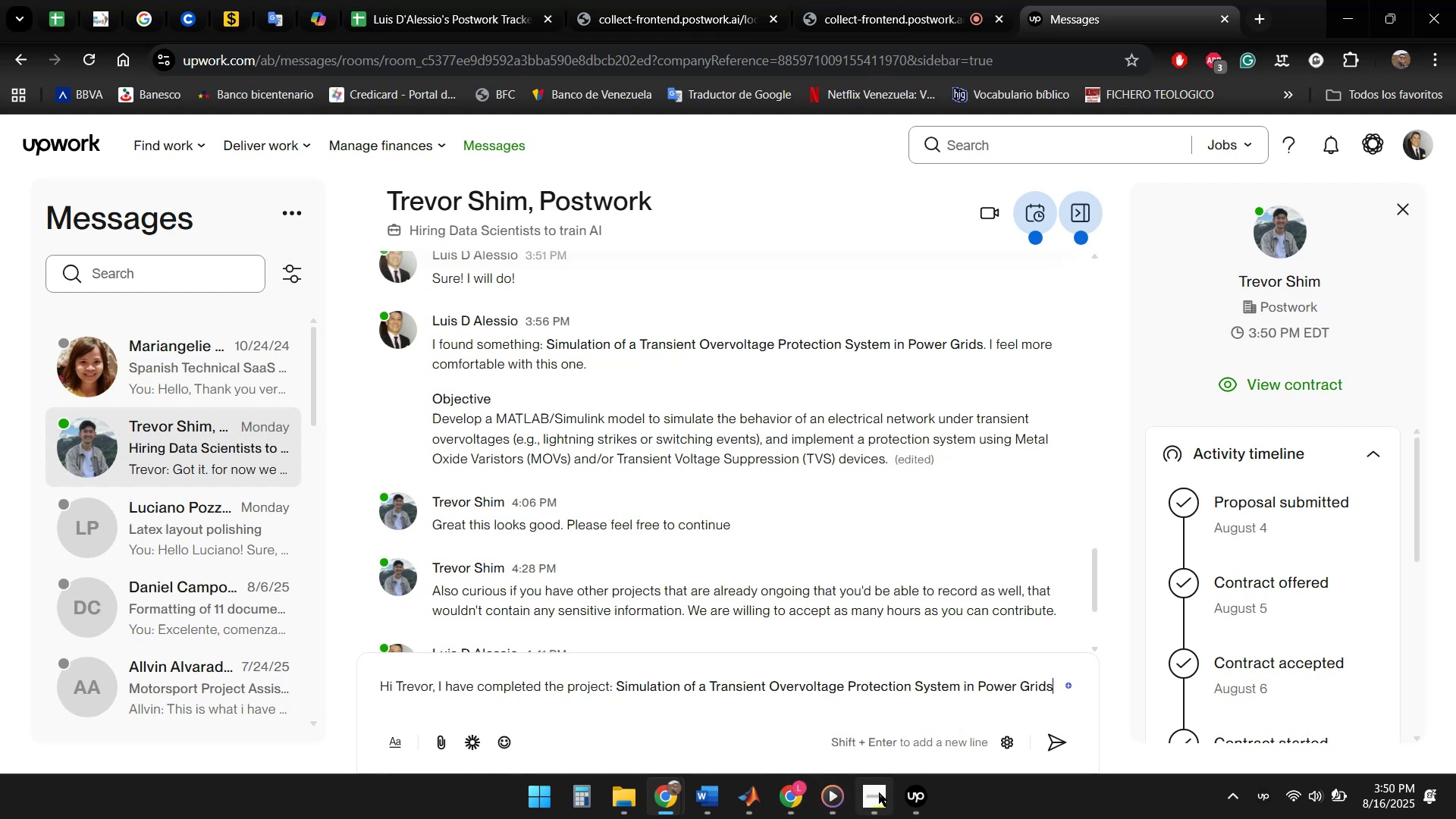 
wait(7.86)
 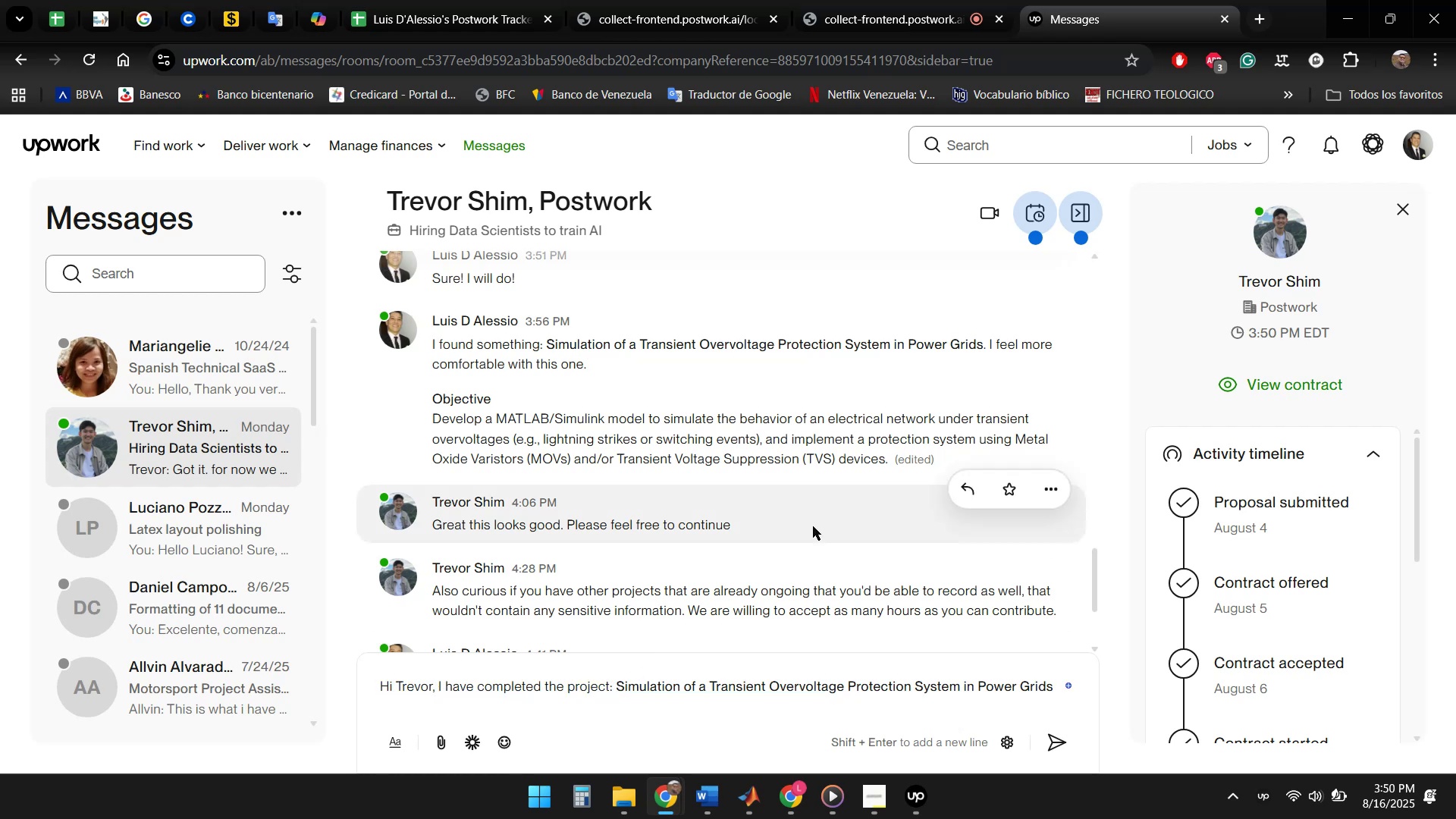 
left_click([313, 12])
 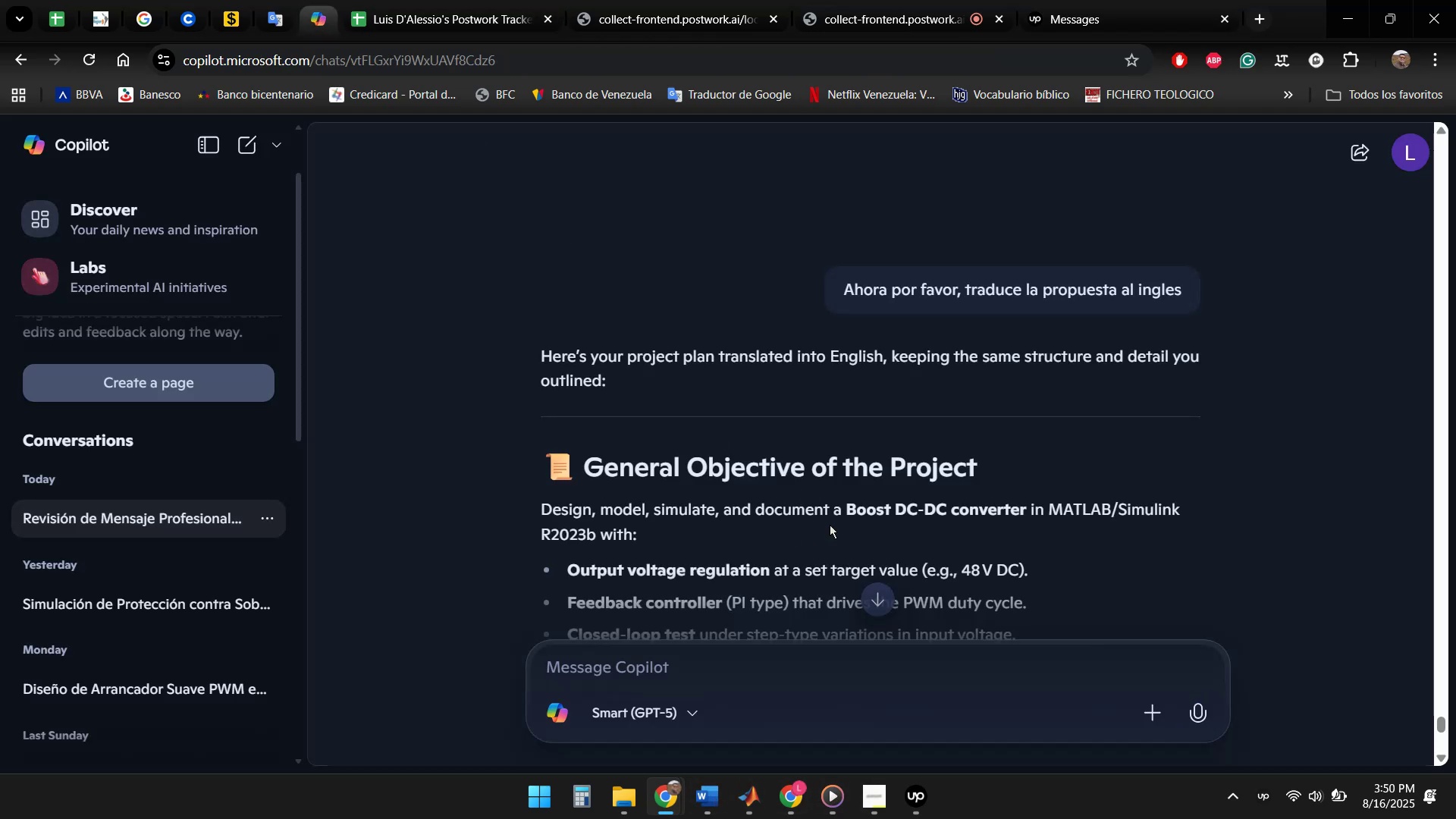 
scroll: coordinate [924, 453], scroll_direction: down, amount: 1.0
 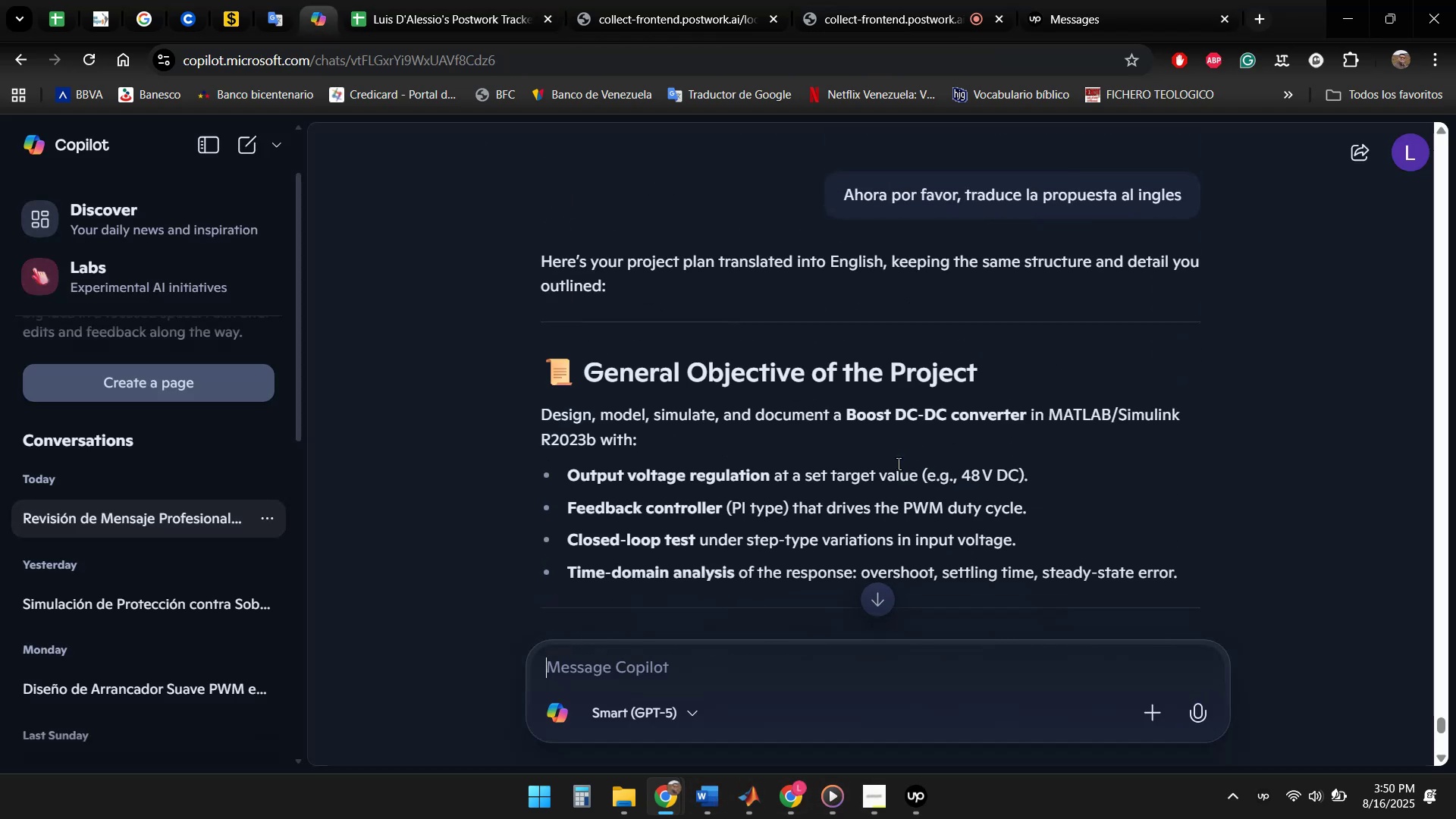 
scroll: coordinate [1008, 419], scroll_direction: up, amount: 1.0
 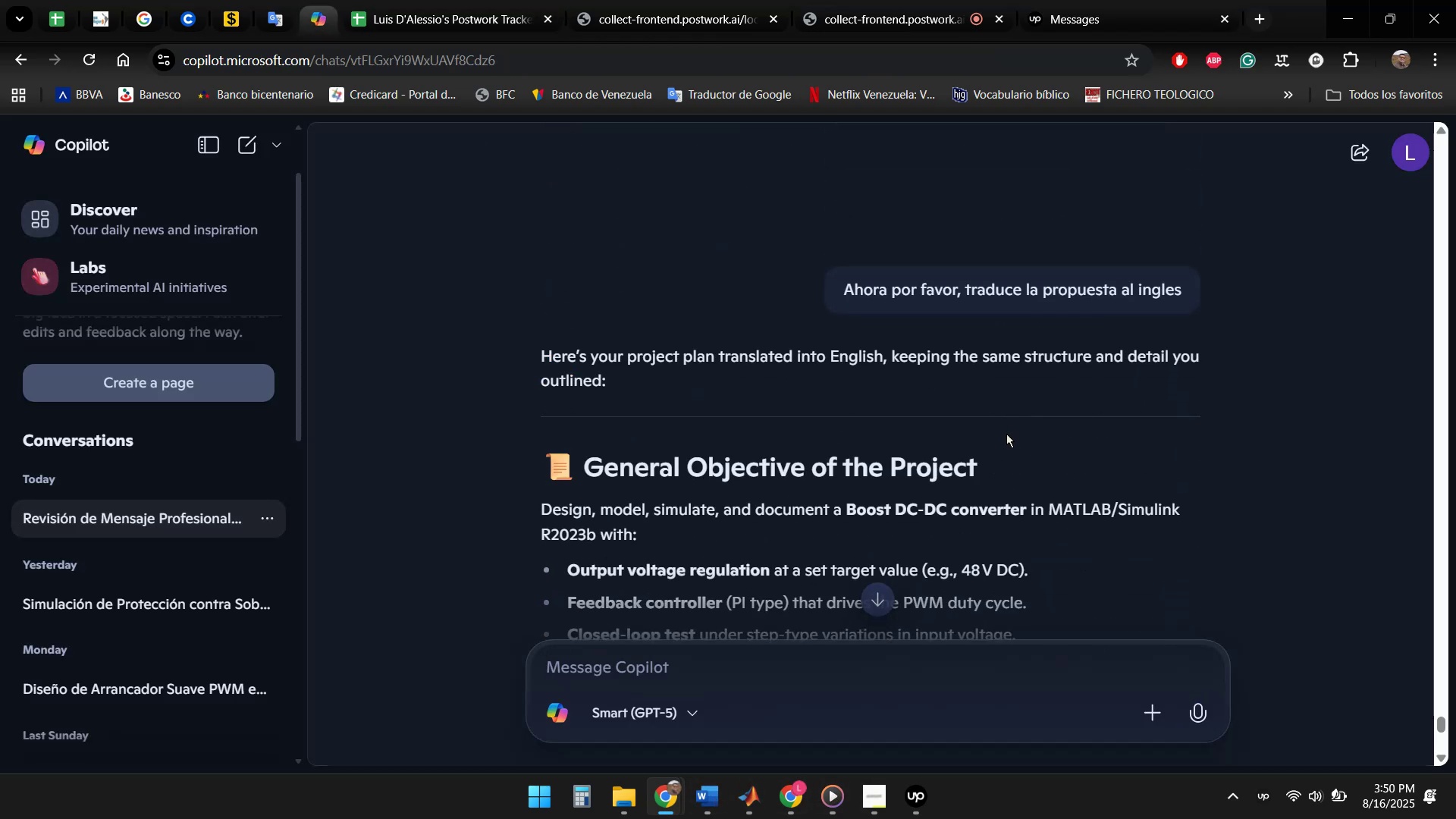 
scroll: coordinate [1068, 406], scroll_direction: down, amount: 27.0
 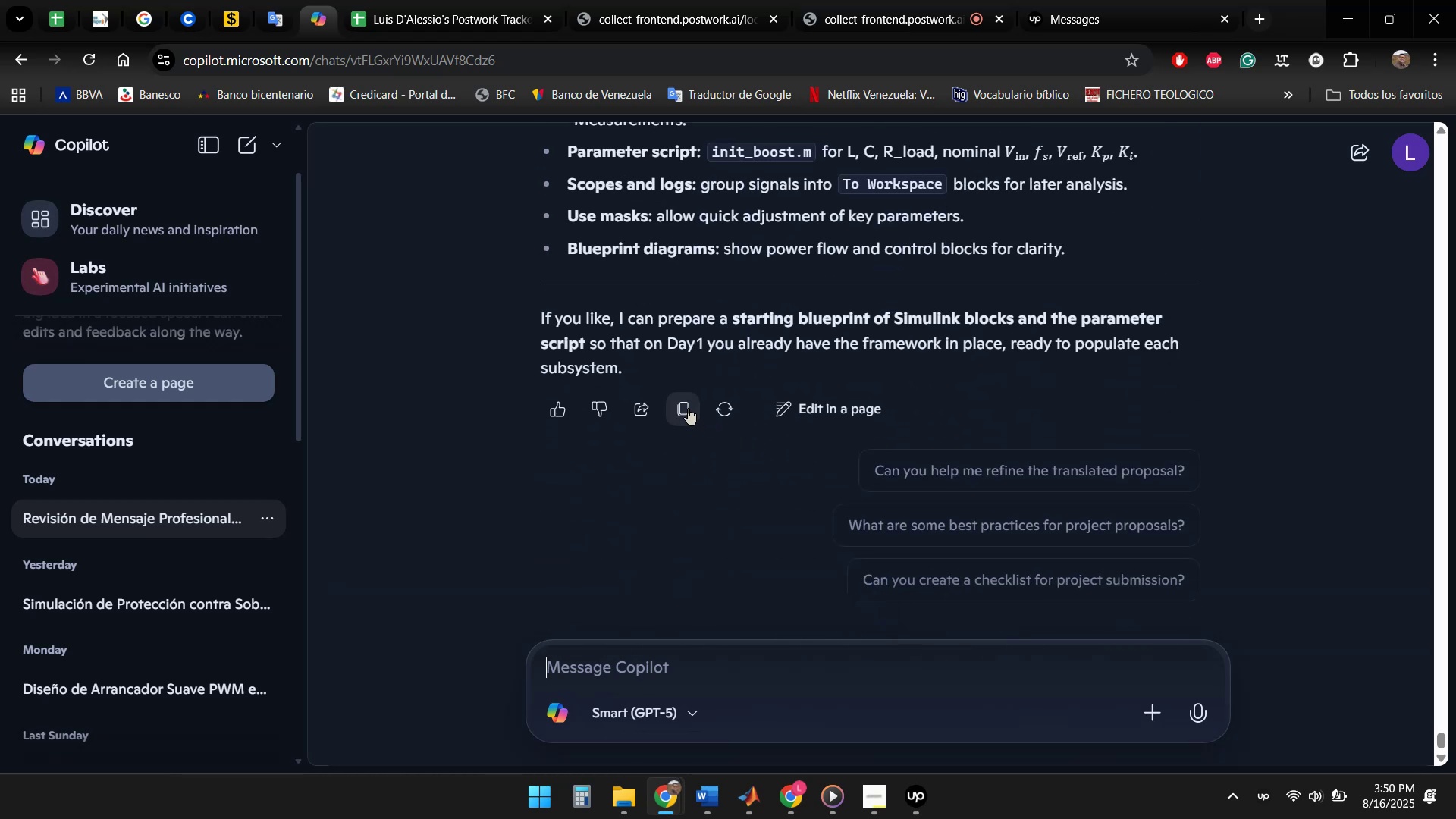 
left_click([679, 406])
 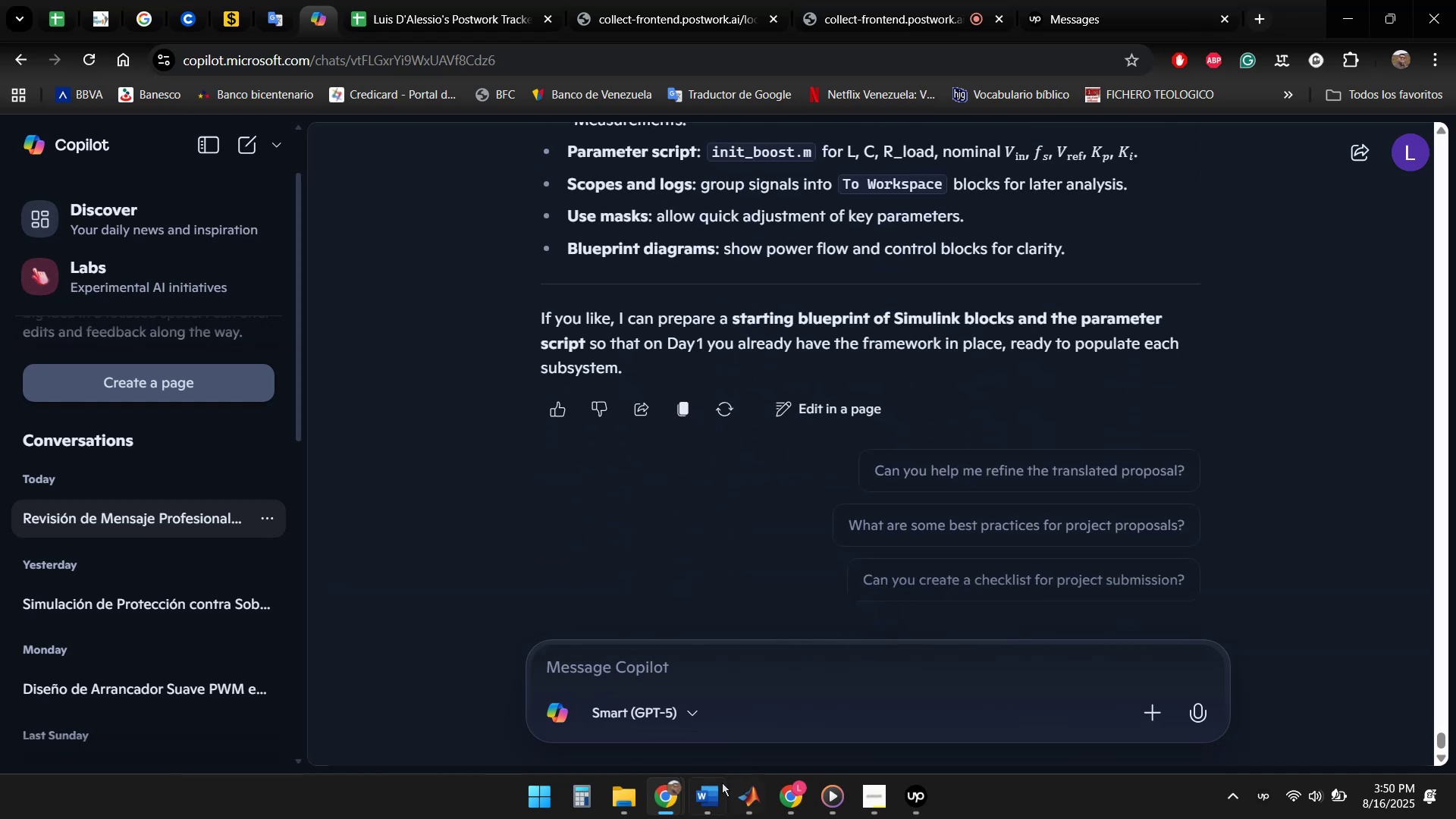 
left_click([712, 795])
 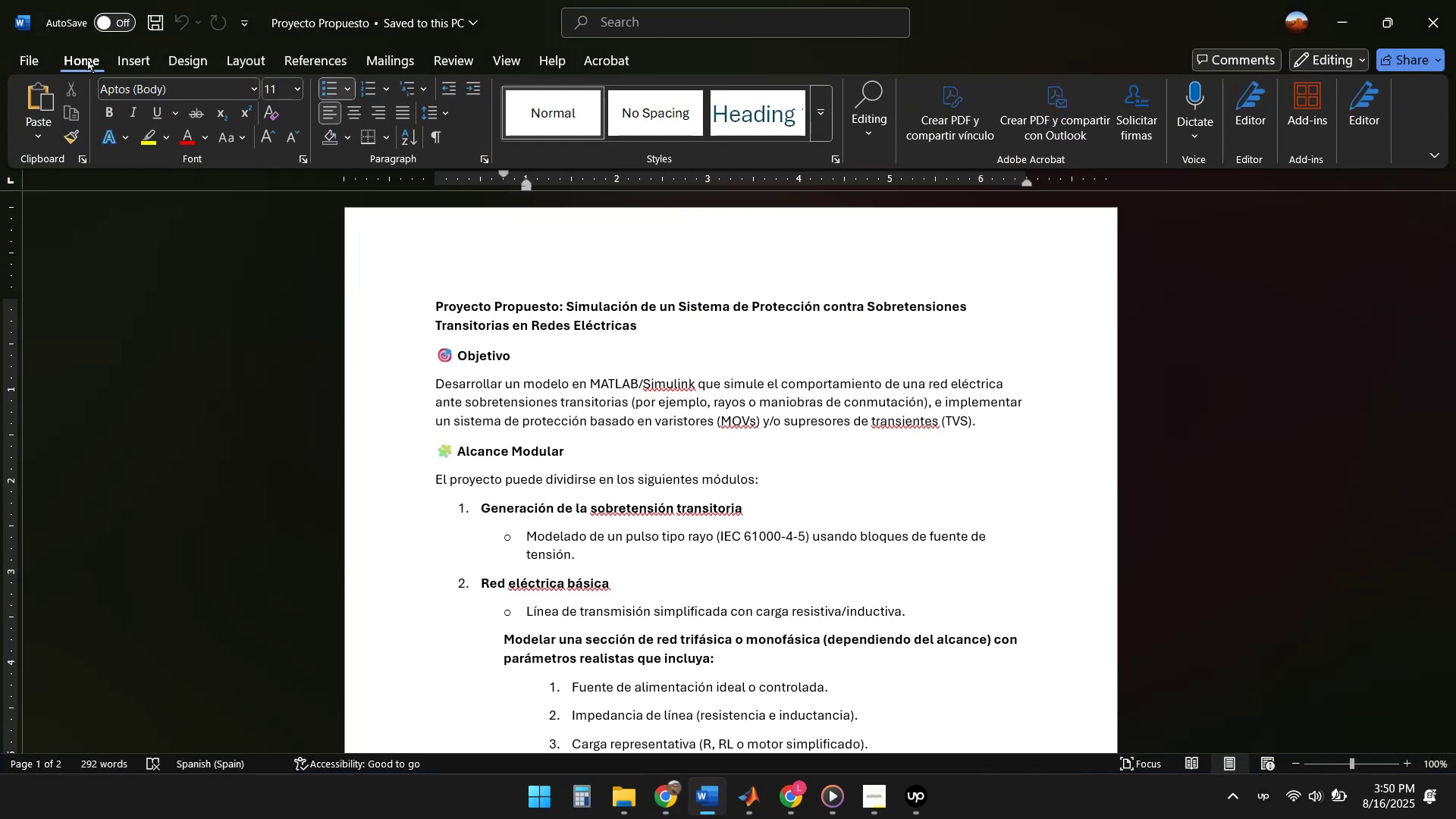 
left_click([32, 63])
 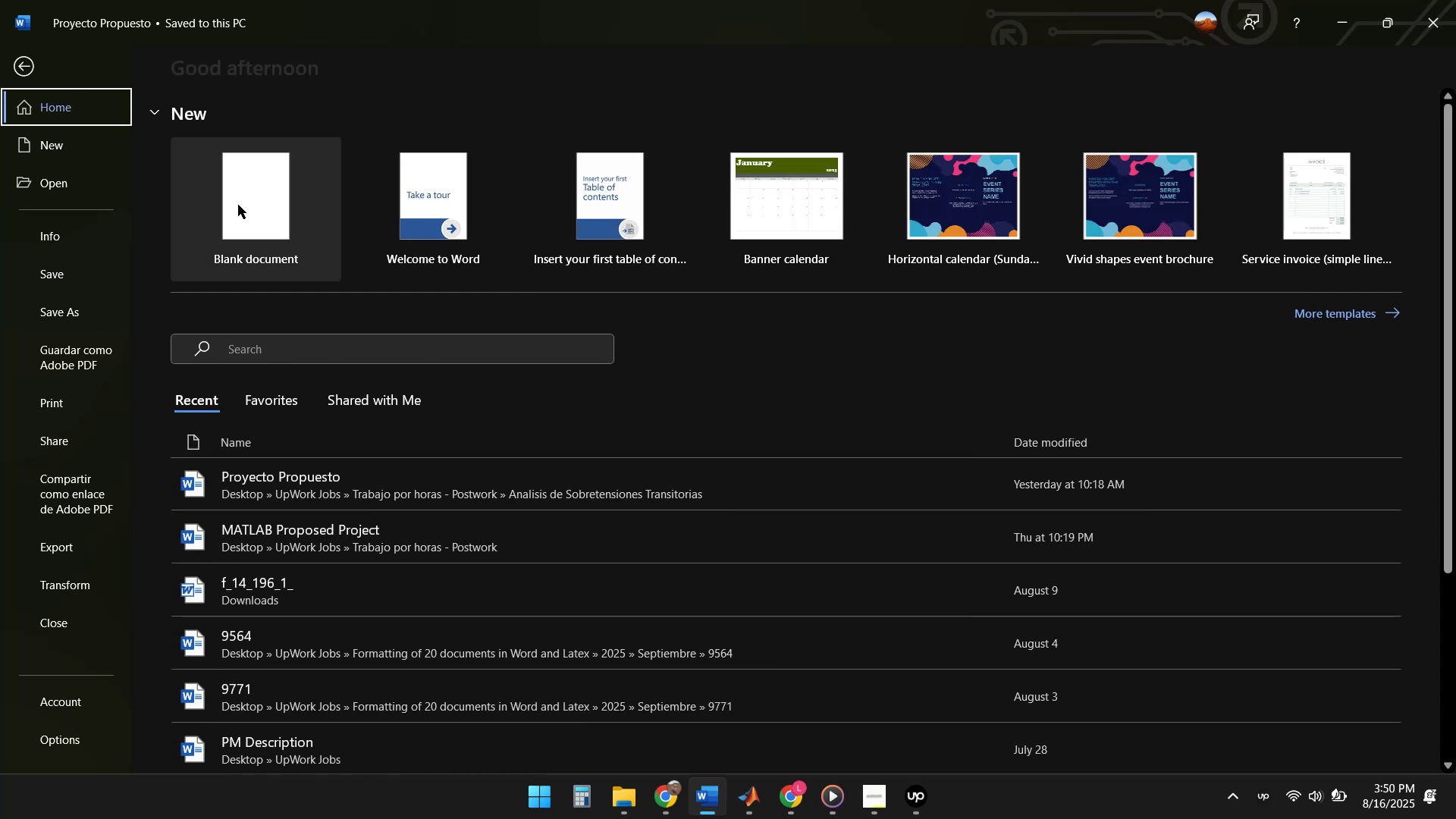 
left_click([51, 184])
 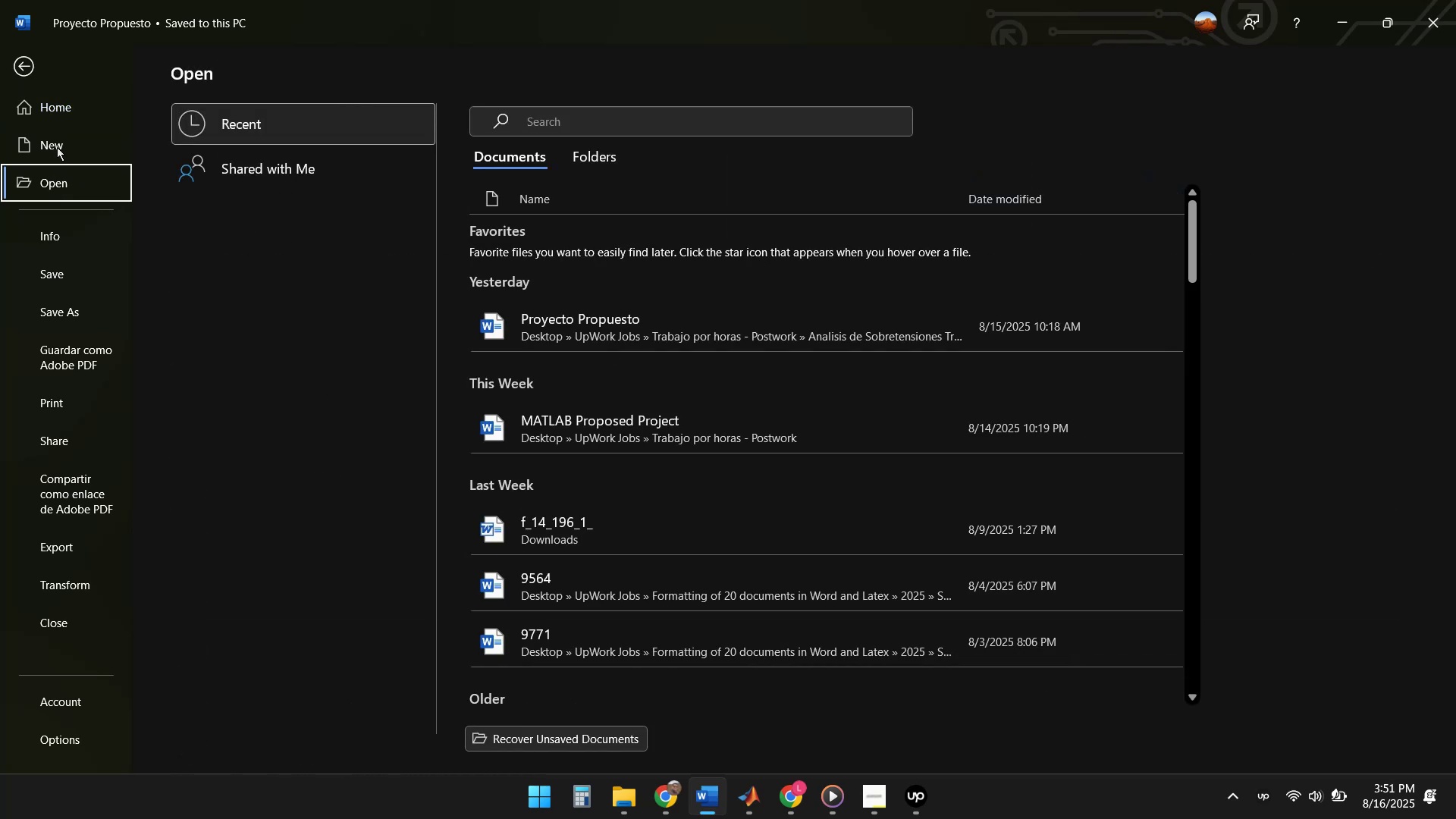 
left_click([57, 143])
 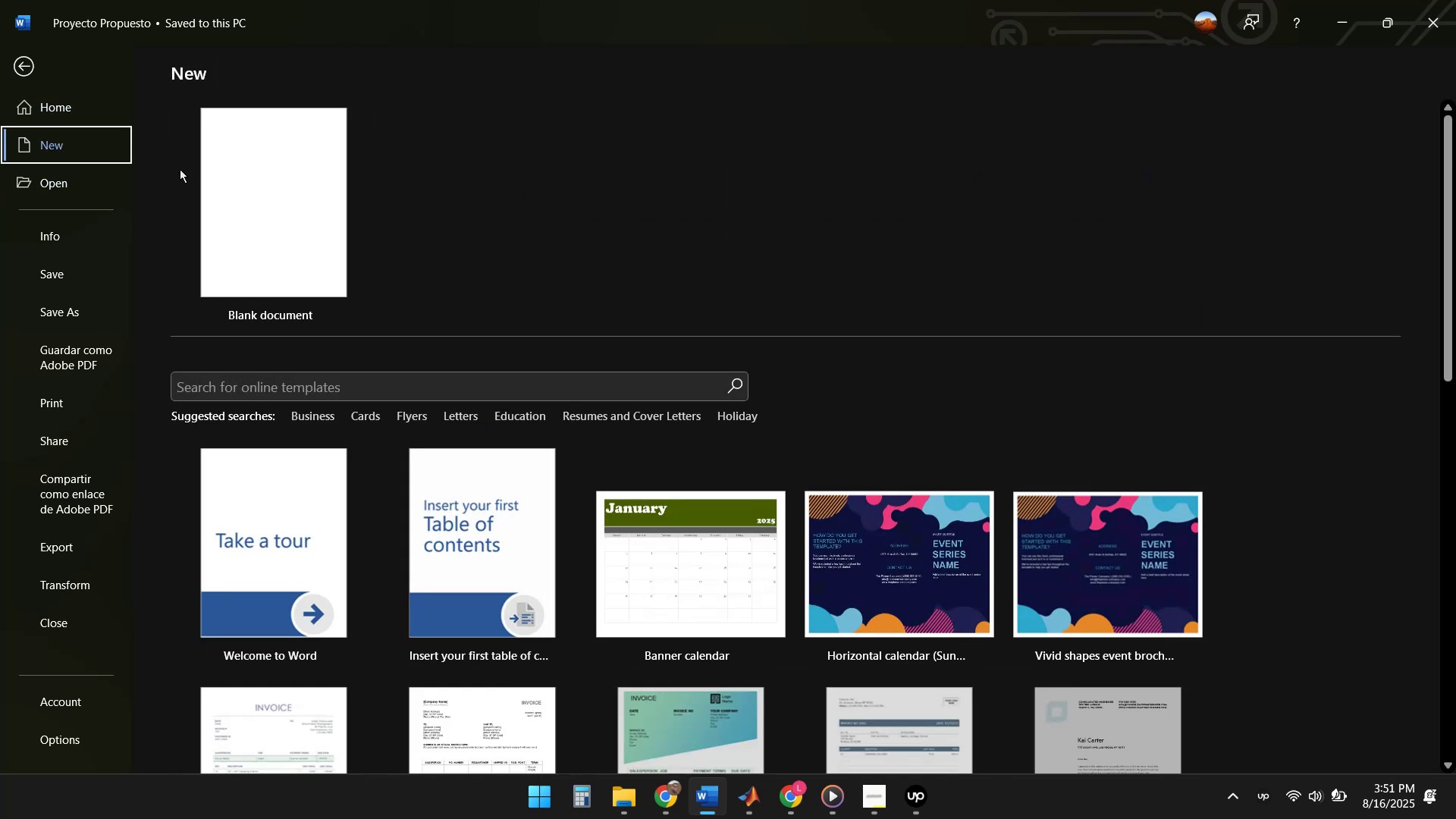 
left_click([299, 187])
 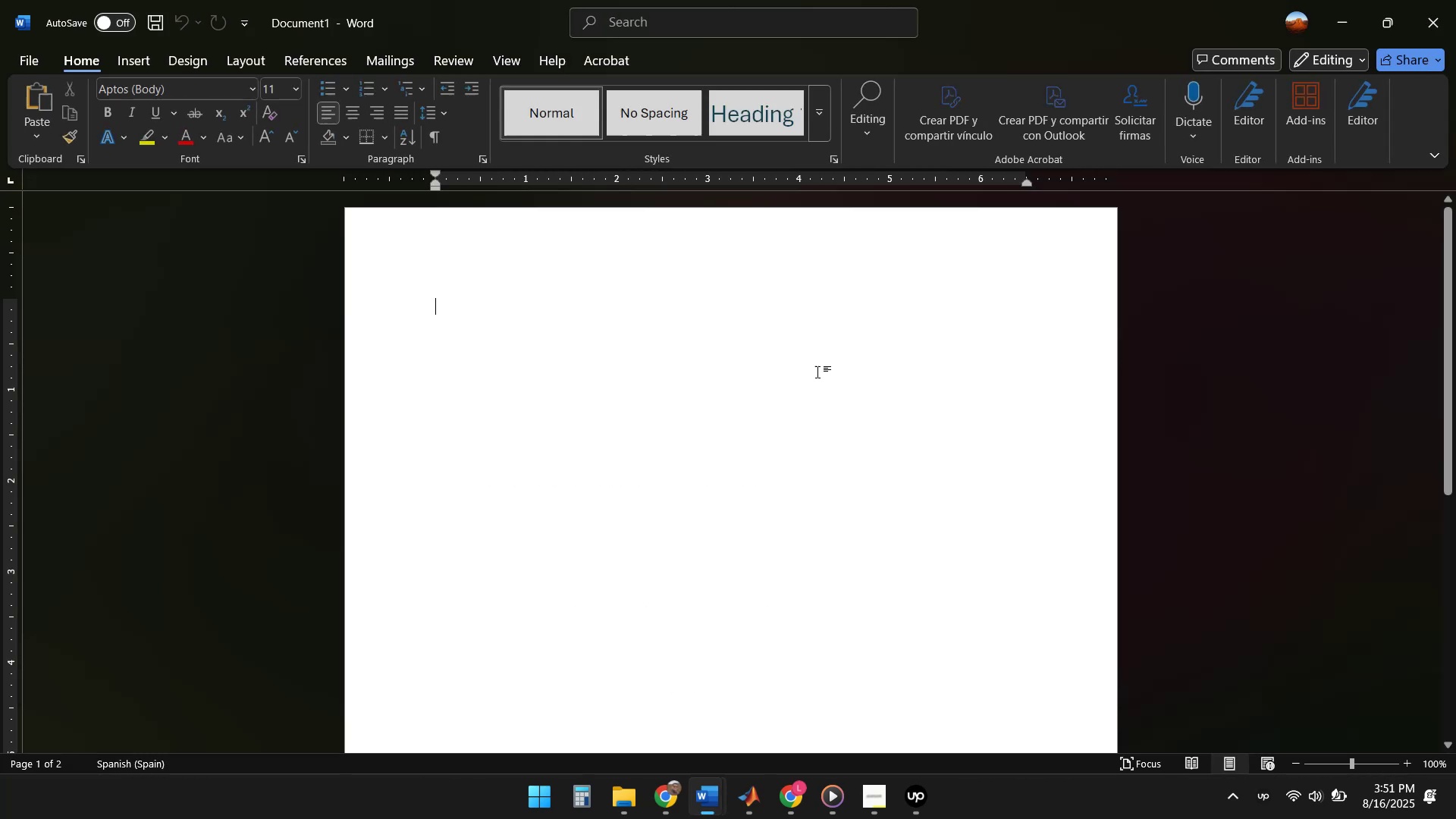 
key(Control+V)
 